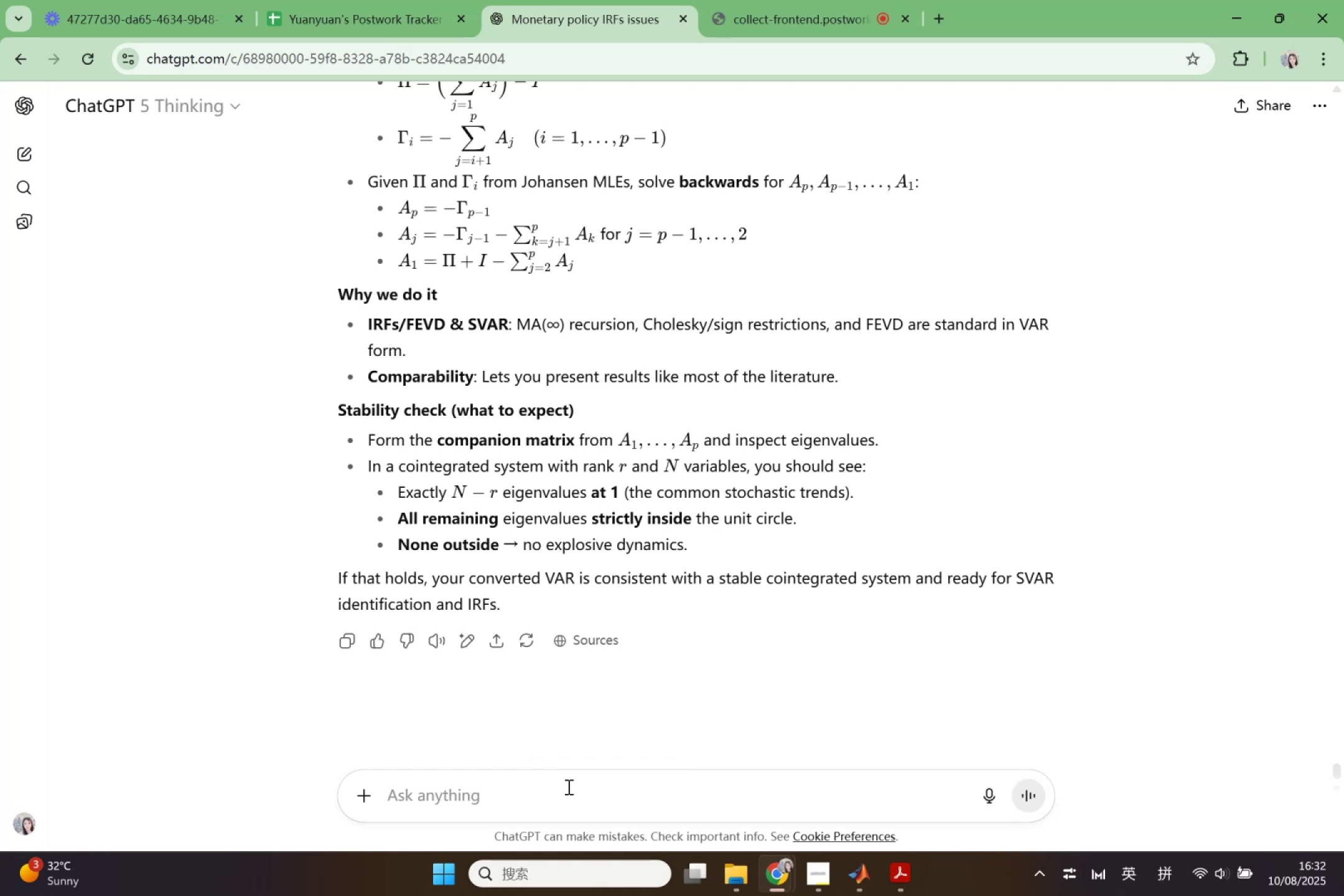 
wait(5.66)
 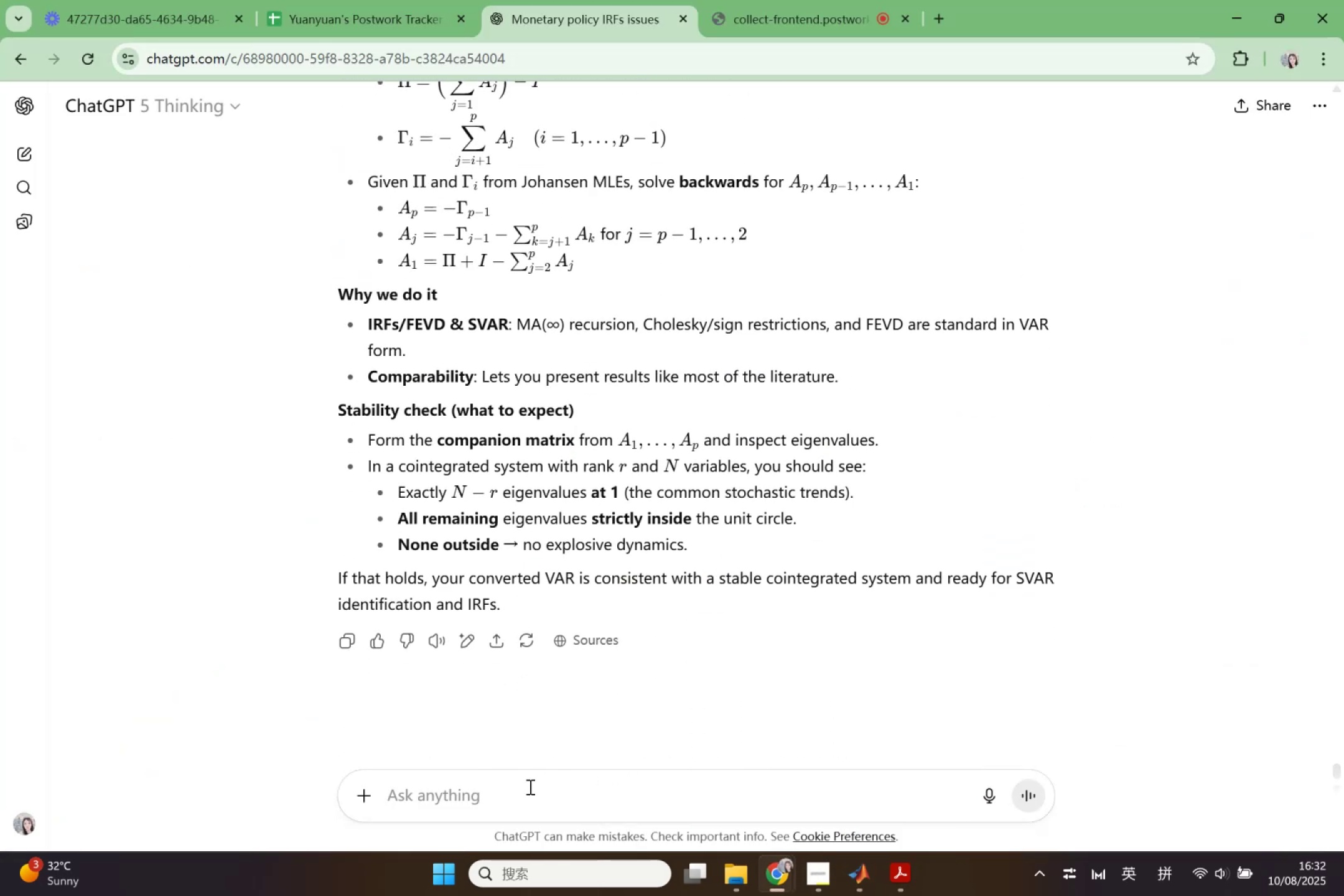 
type(bried)
key(Backspace)
type(f )
key(Backspace)
type(ly introduce and explain )
 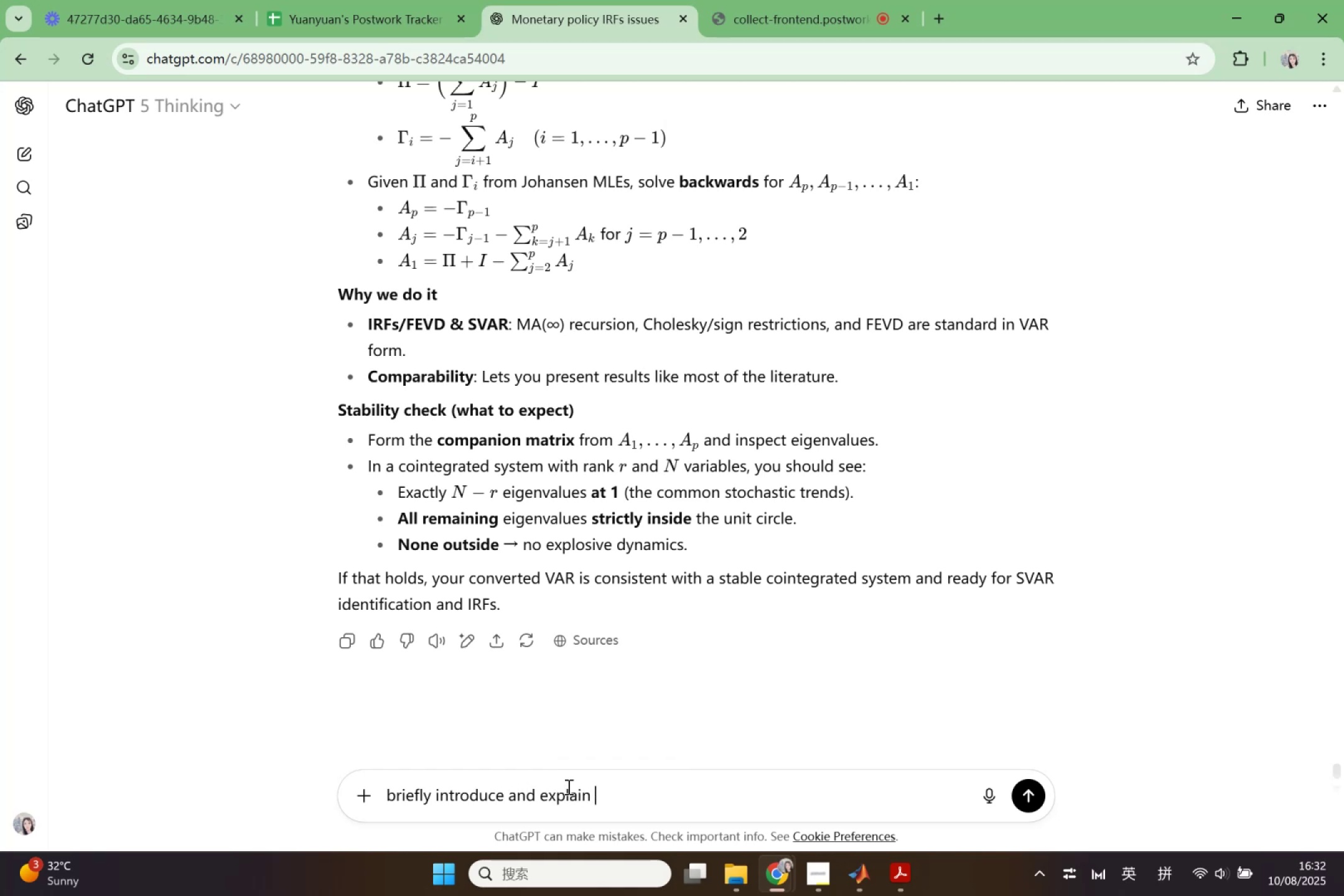 
key(Control+ControlLeft)
 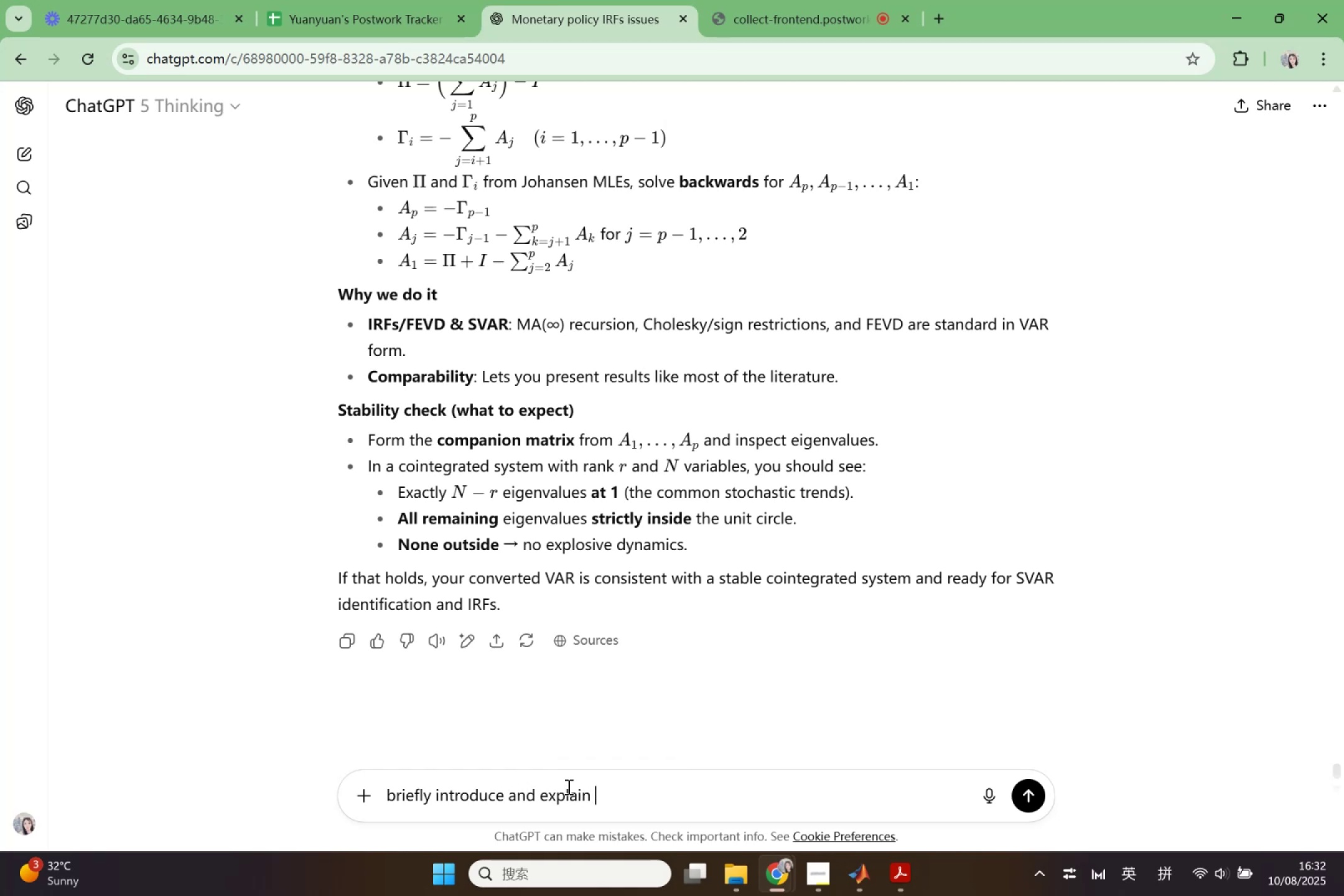 
key(Control+V)
 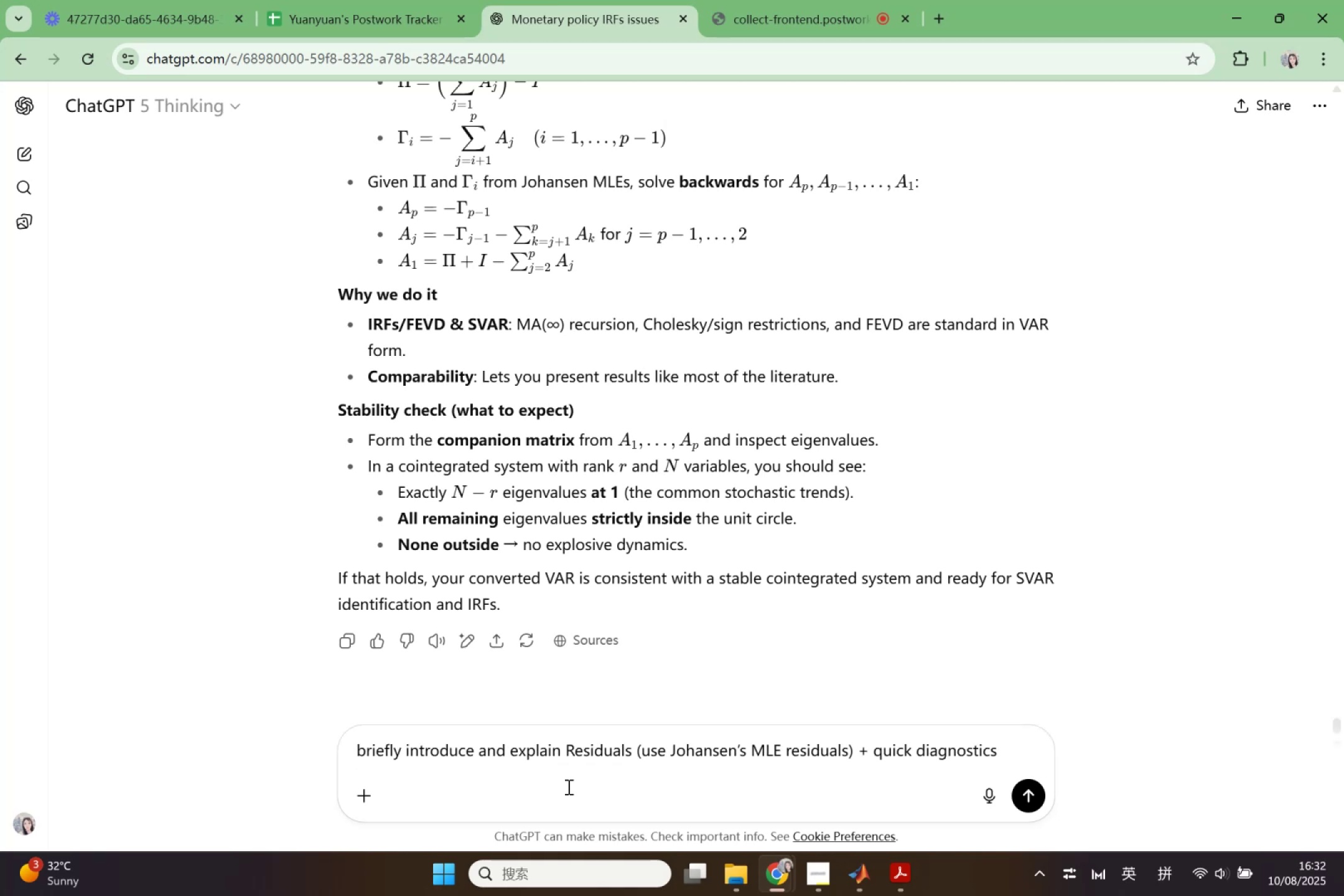 
key(Enter)
 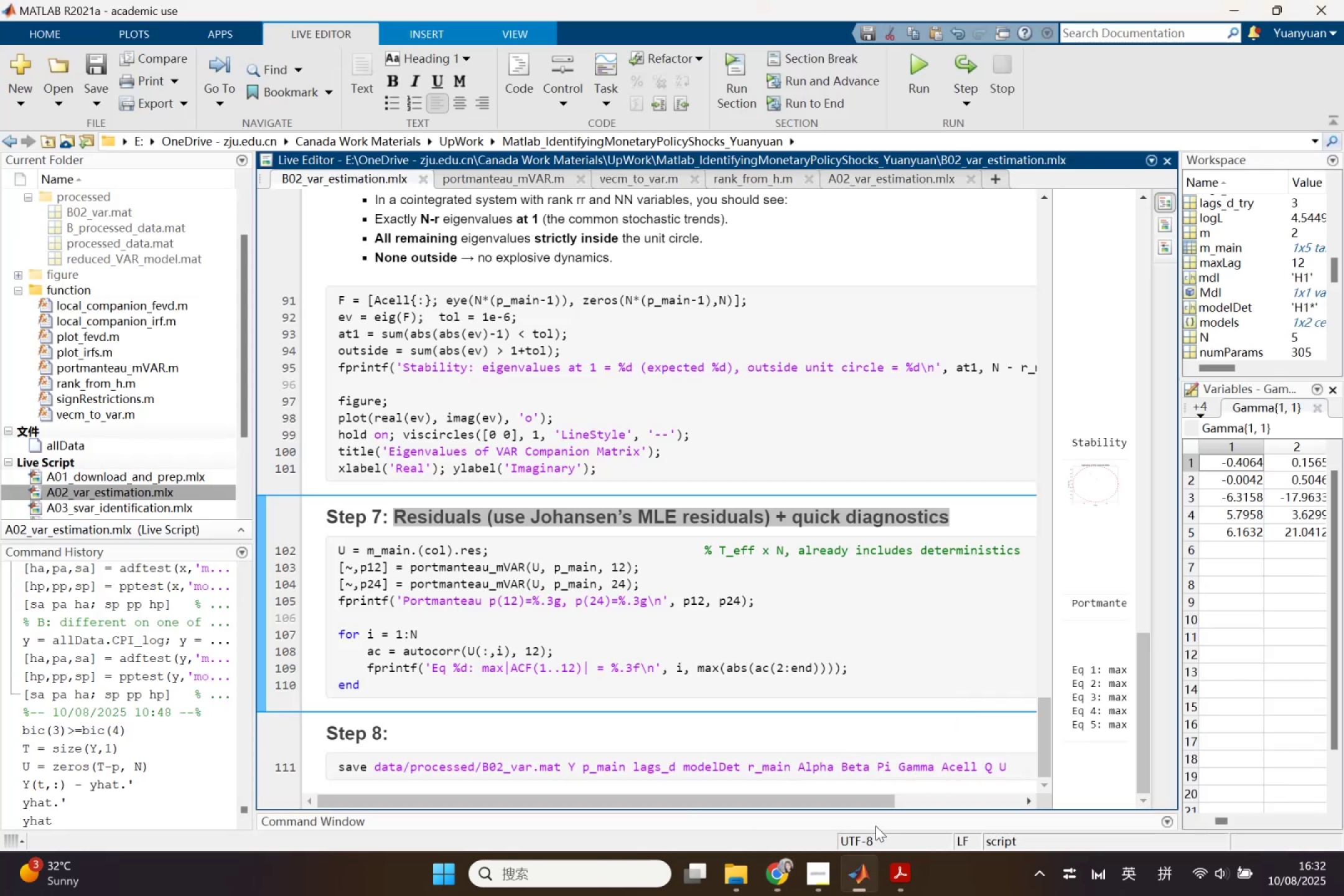 
left_click_drag(start_coordinate=[844, 803], to_coordinate=[805, 813])
 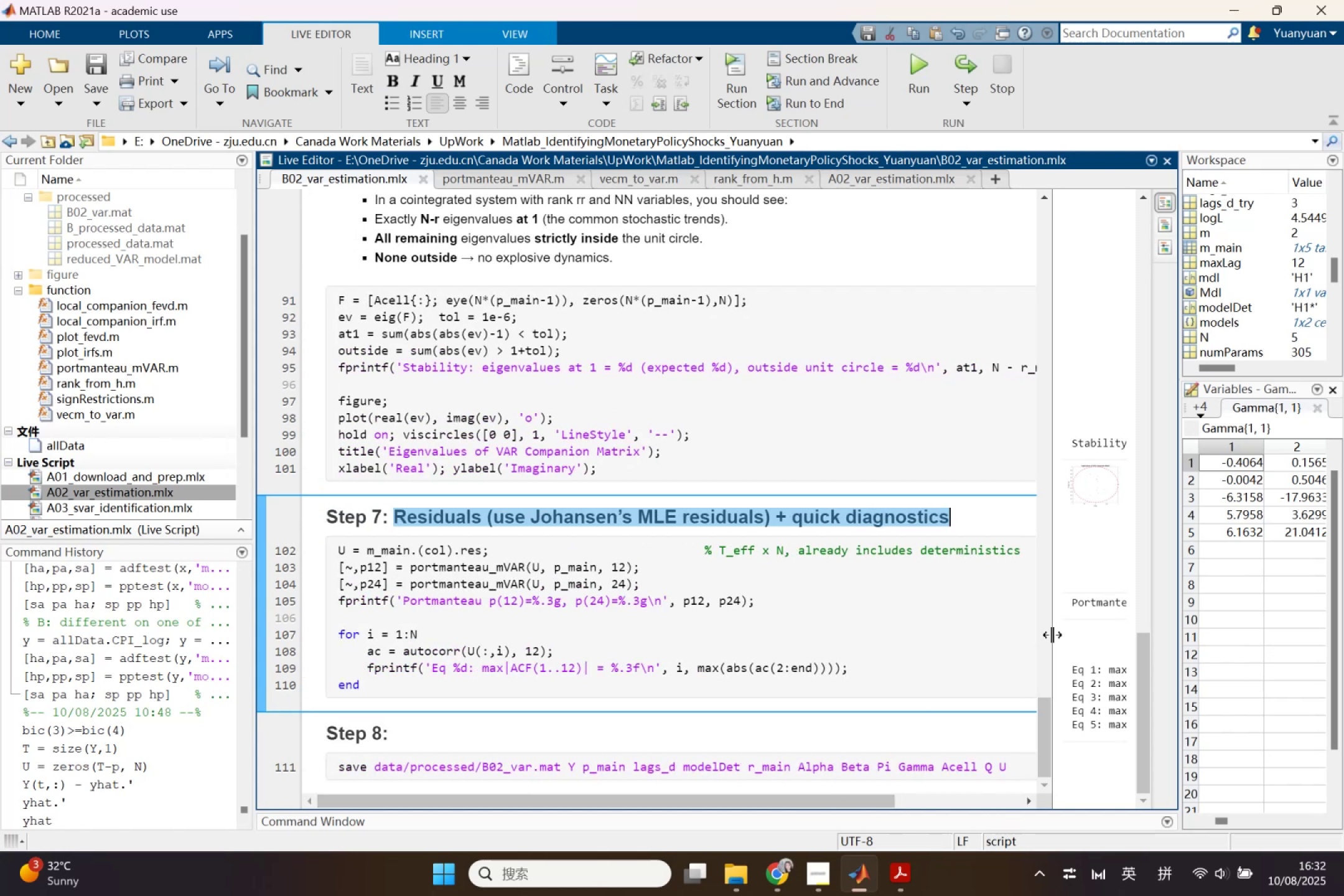 
left_click_drag(start_coordinate=[1055, 635], to_coordinate=[925, 622])
 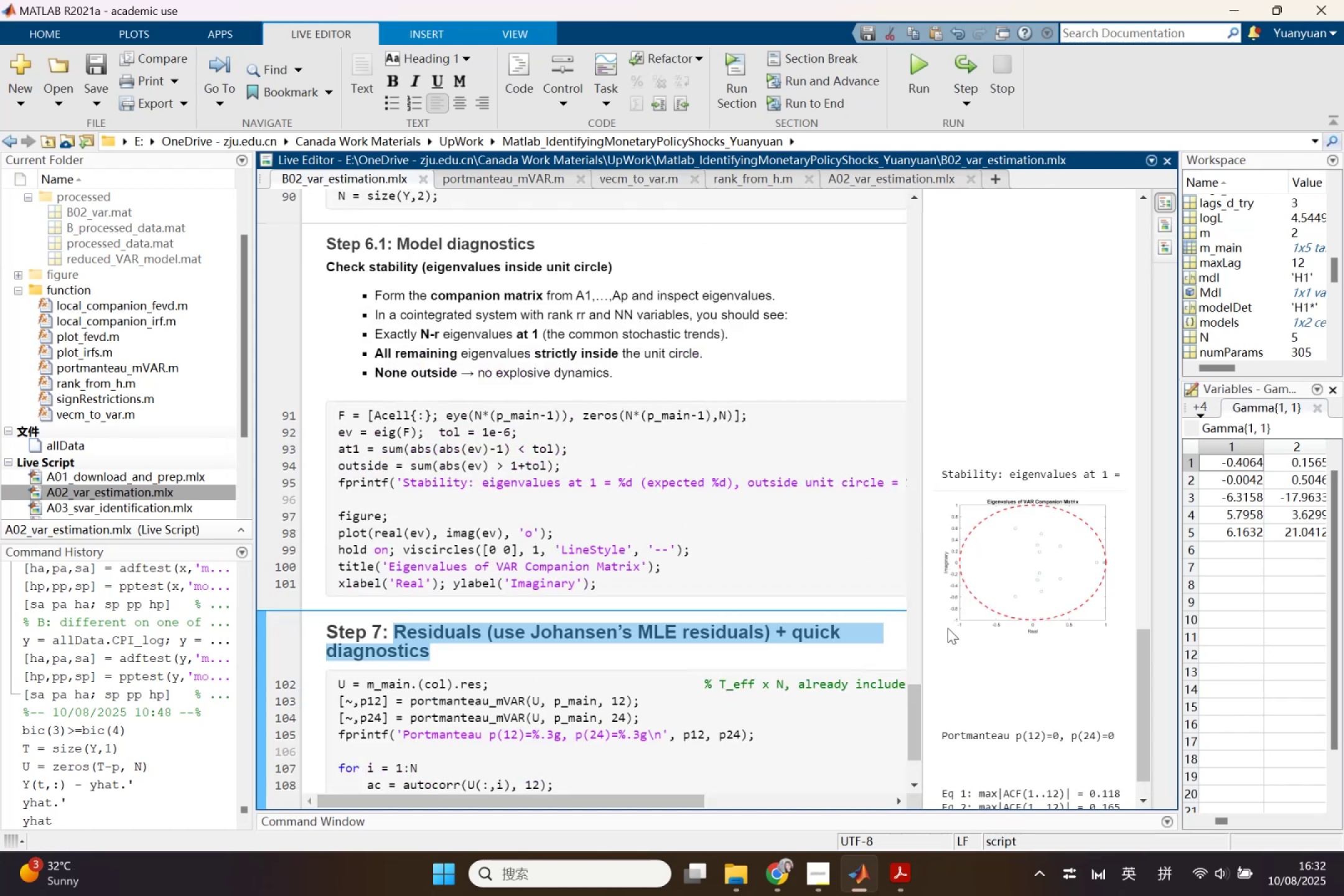 
scroll: coordinate [806, 670], scroll_direction: down, amount: 2.0
 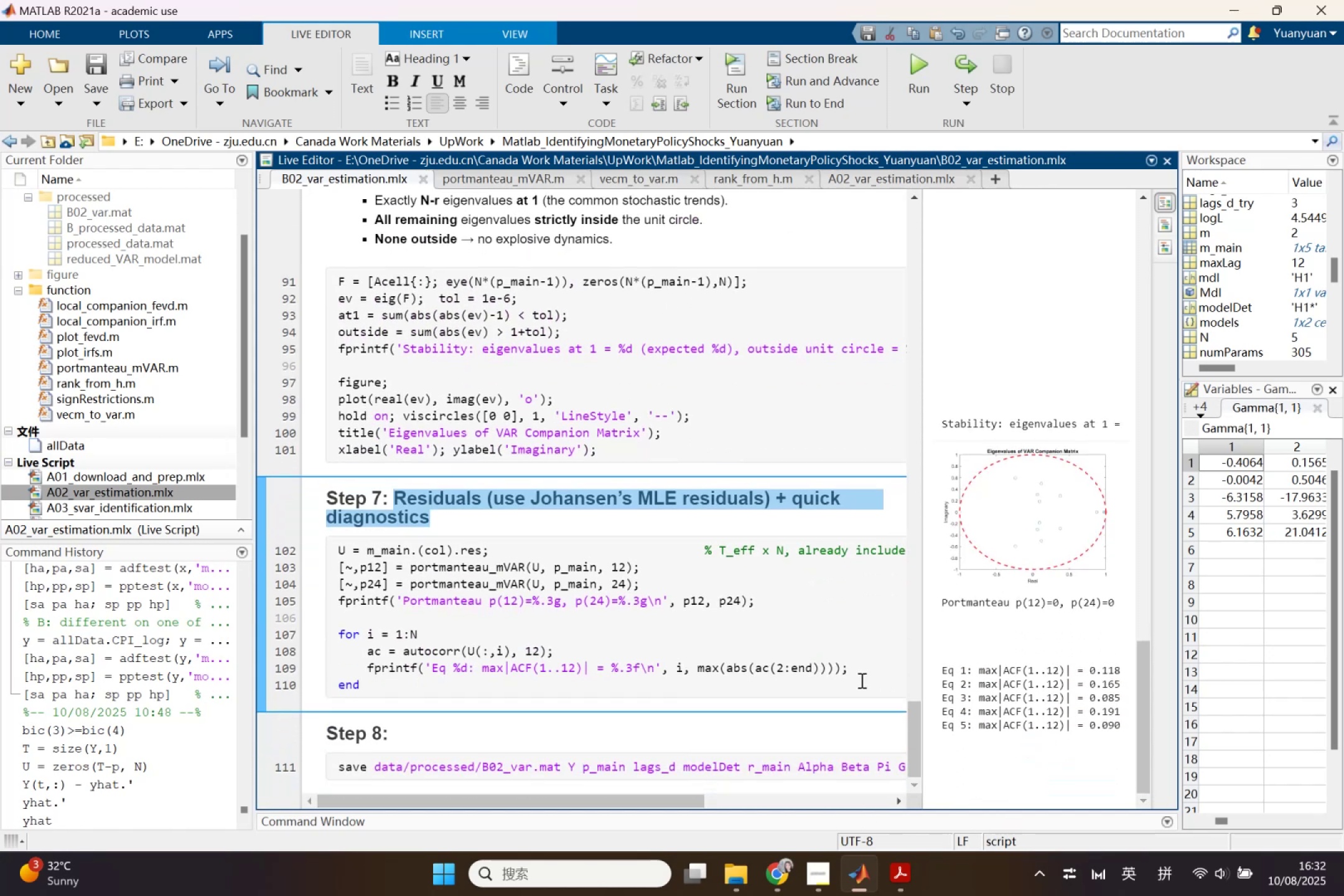 
left_click([811, 689])
 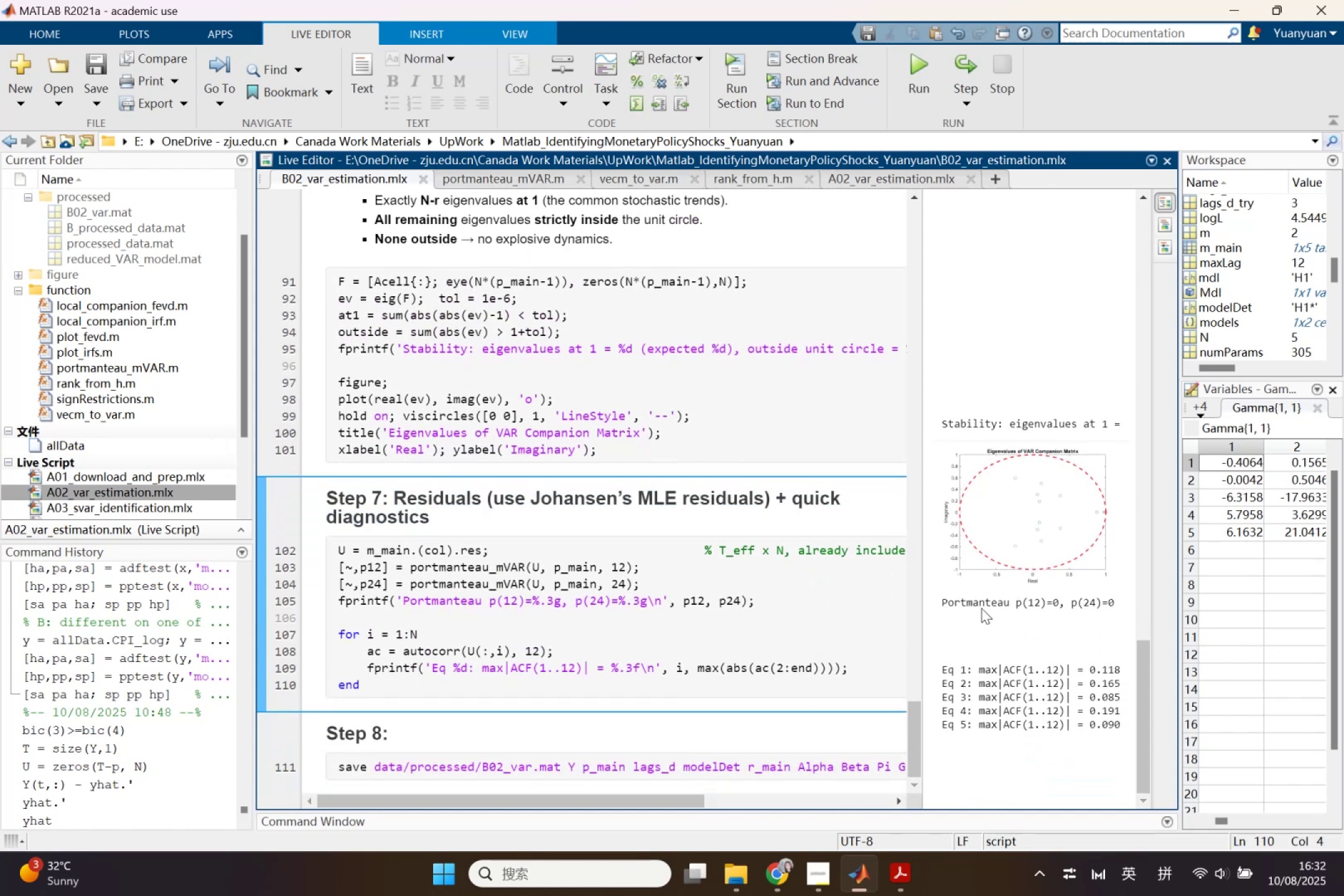 
left_click([985, 604])
 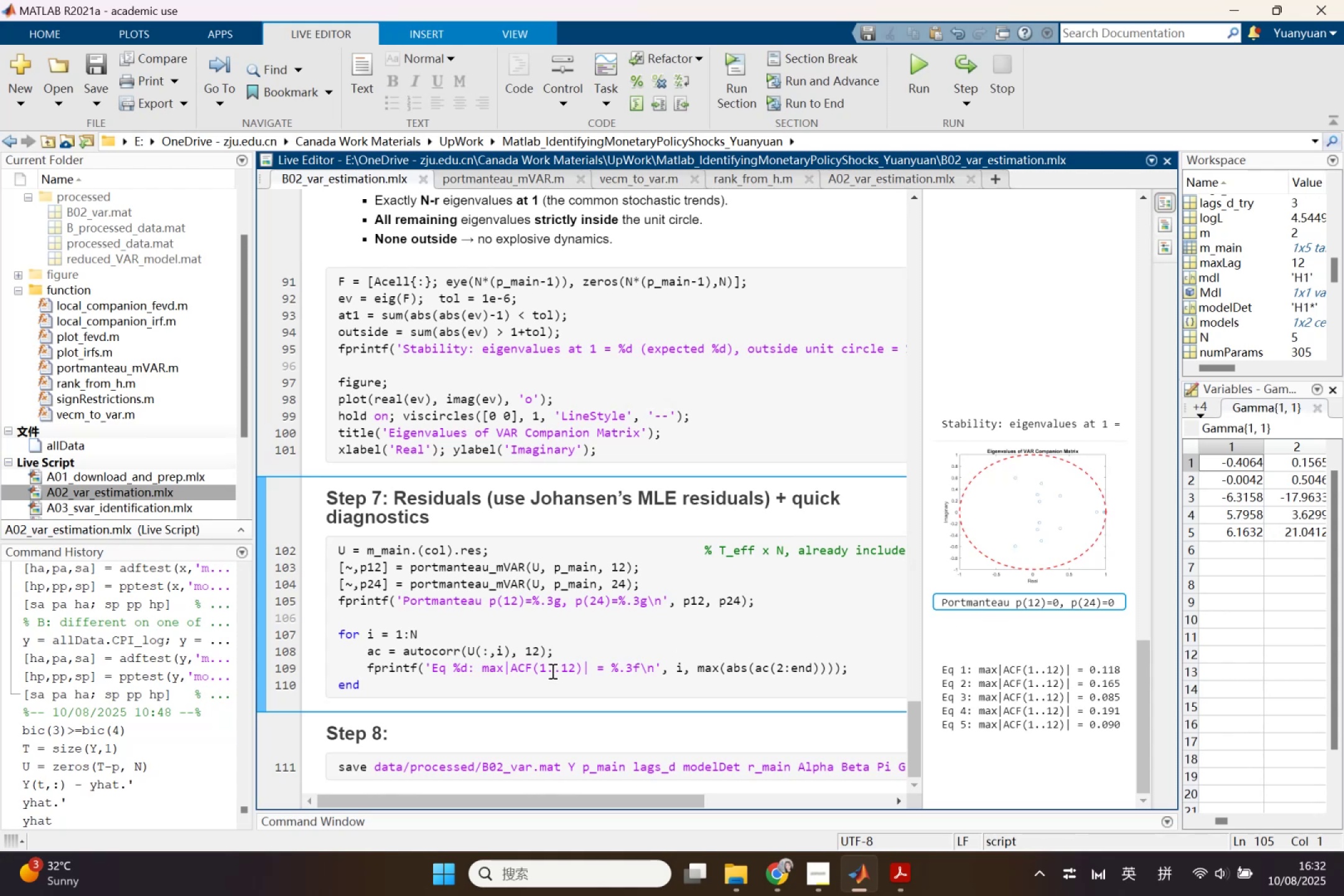 
left_click([527, 691])
 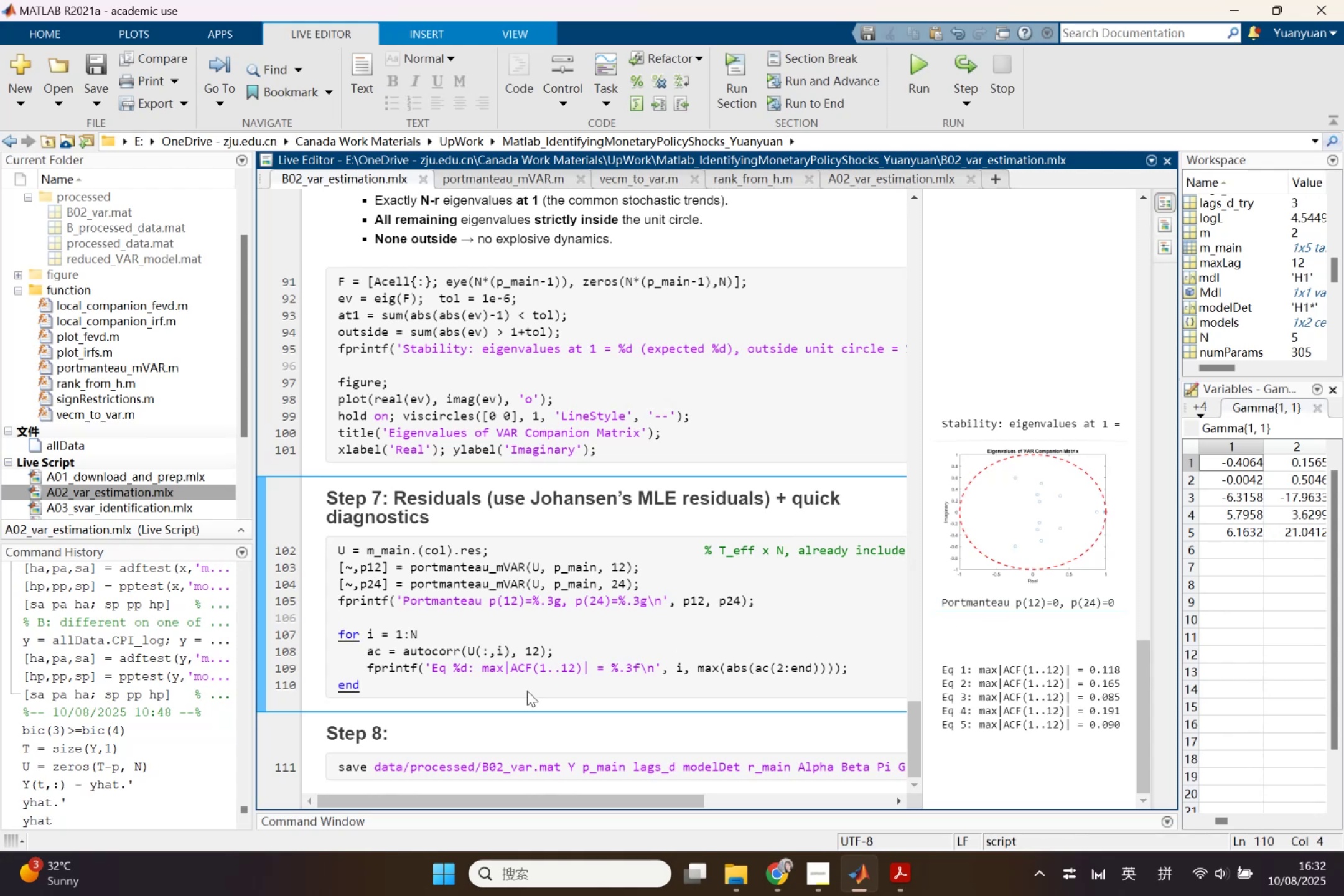 
key(Enter)
 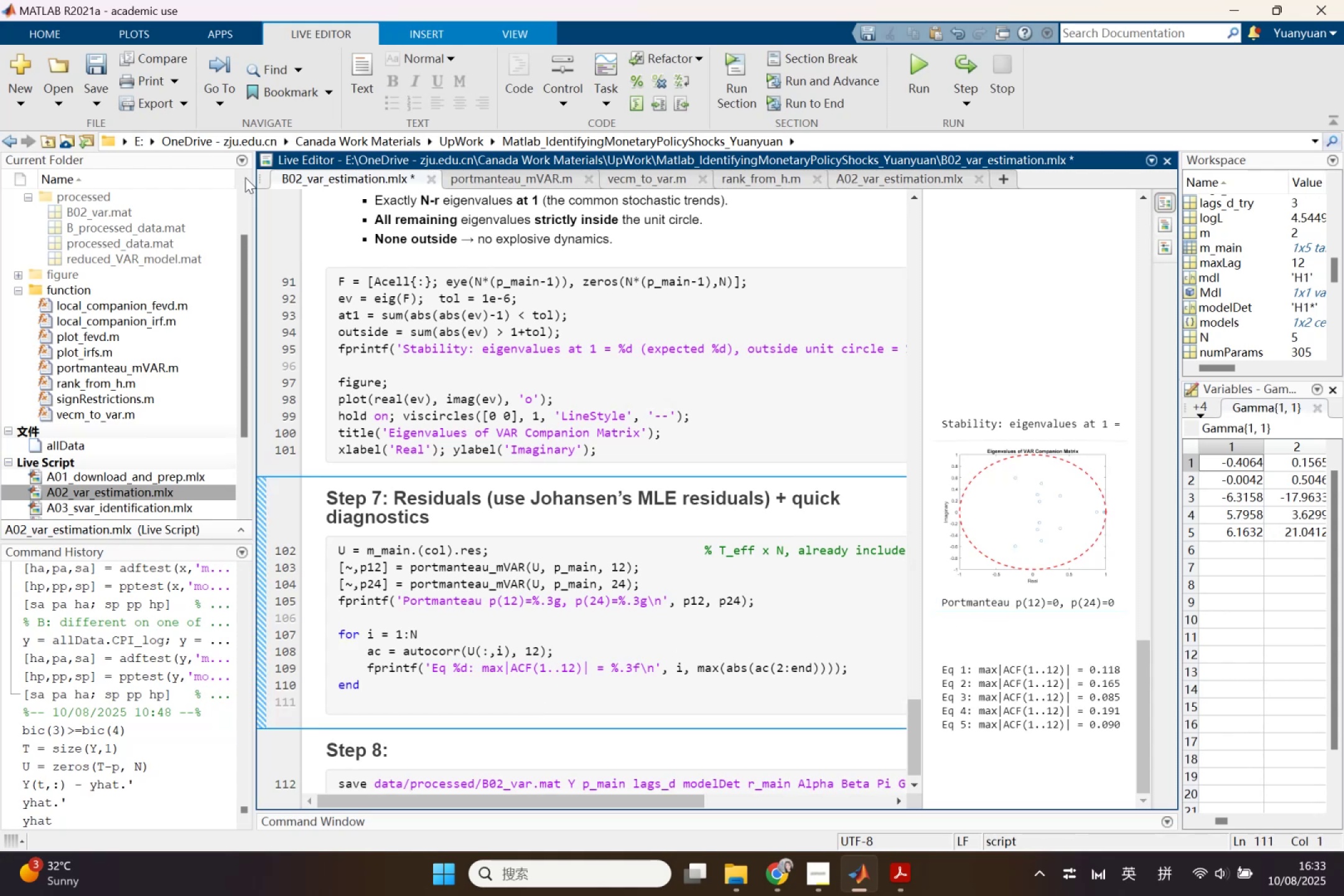 
left_click([354, 67])
 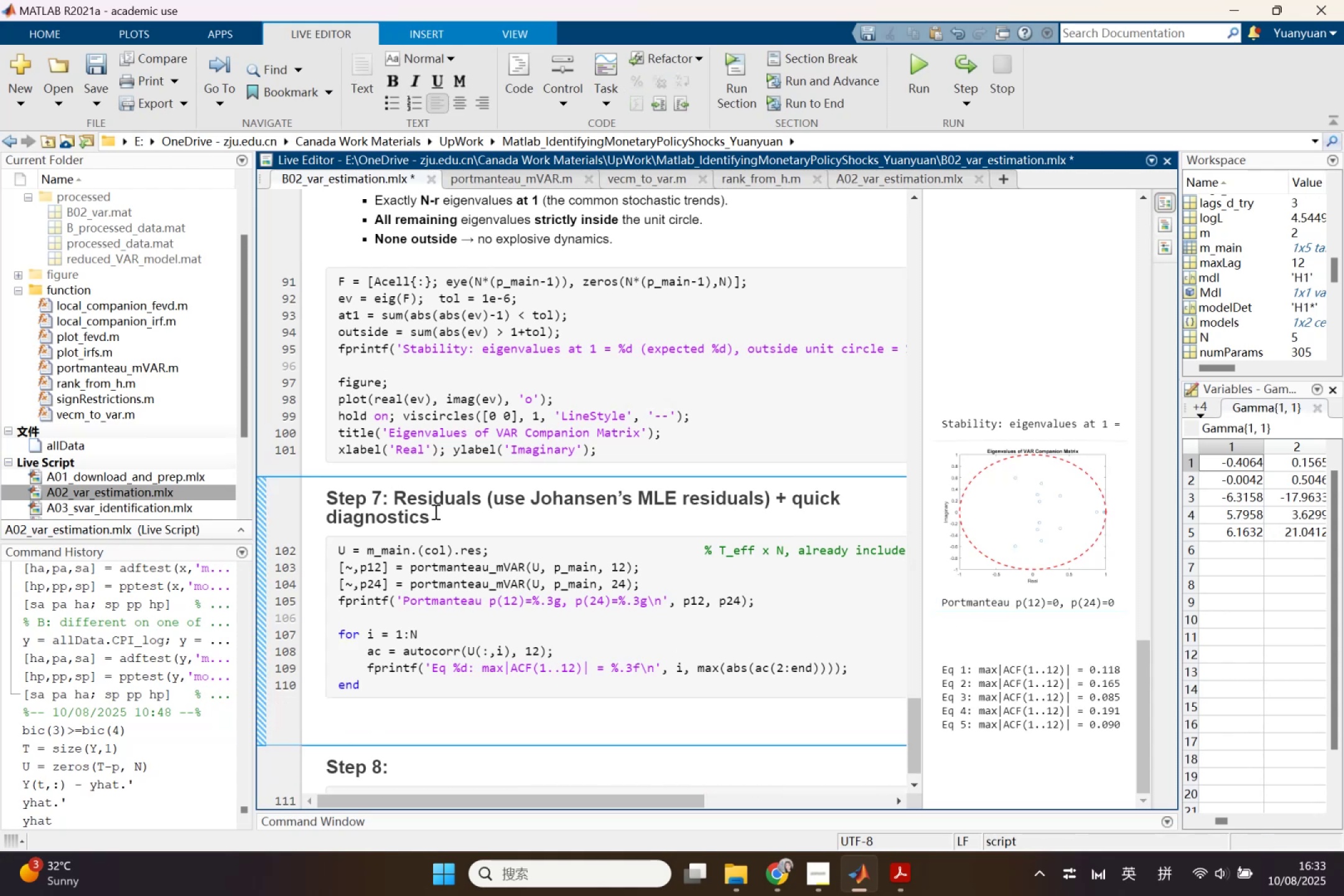 
left_click([439, 520])
 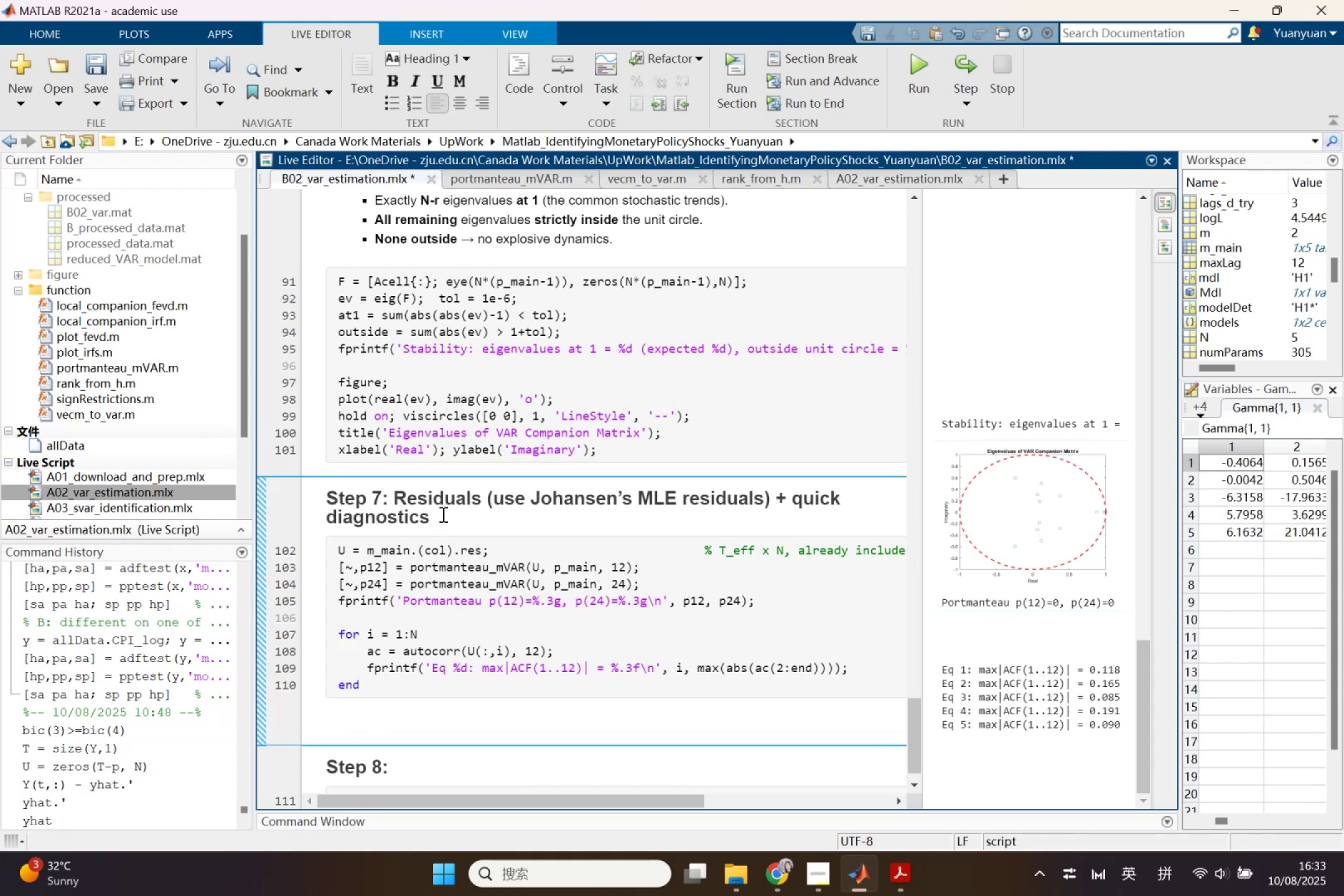 
left_click([435, 516])
 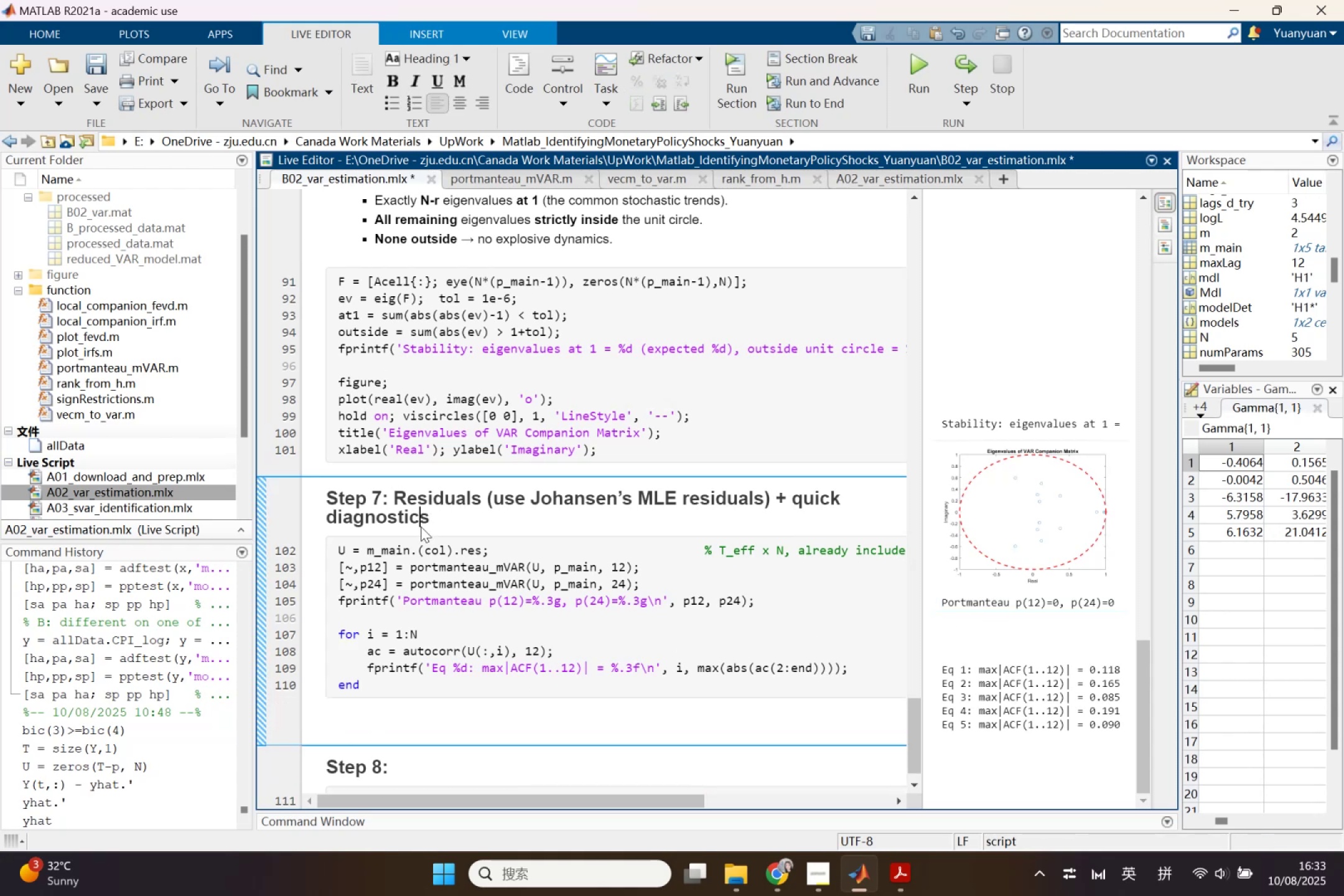 
double_click([442, 525])
 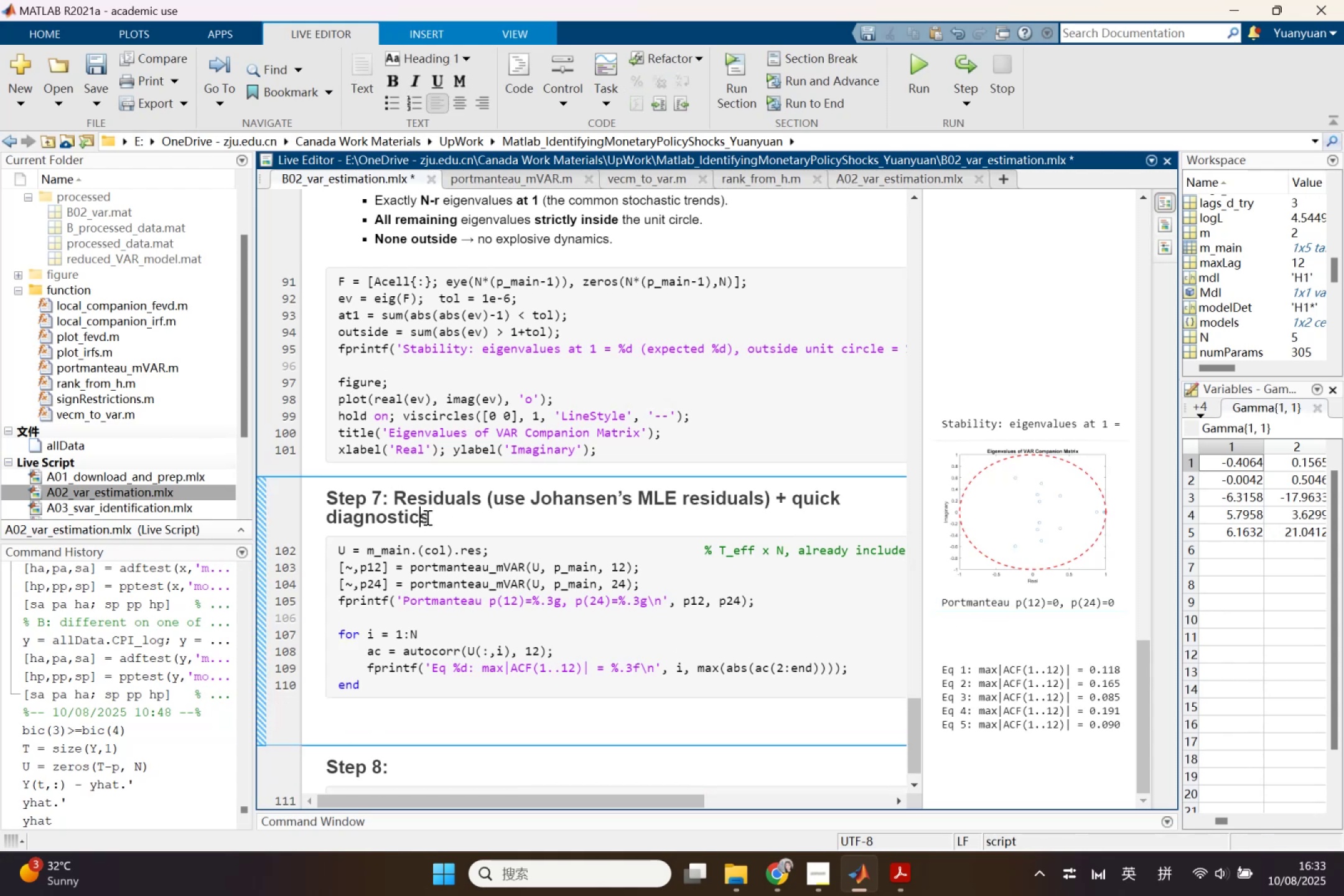 
double_click([430, 516])
 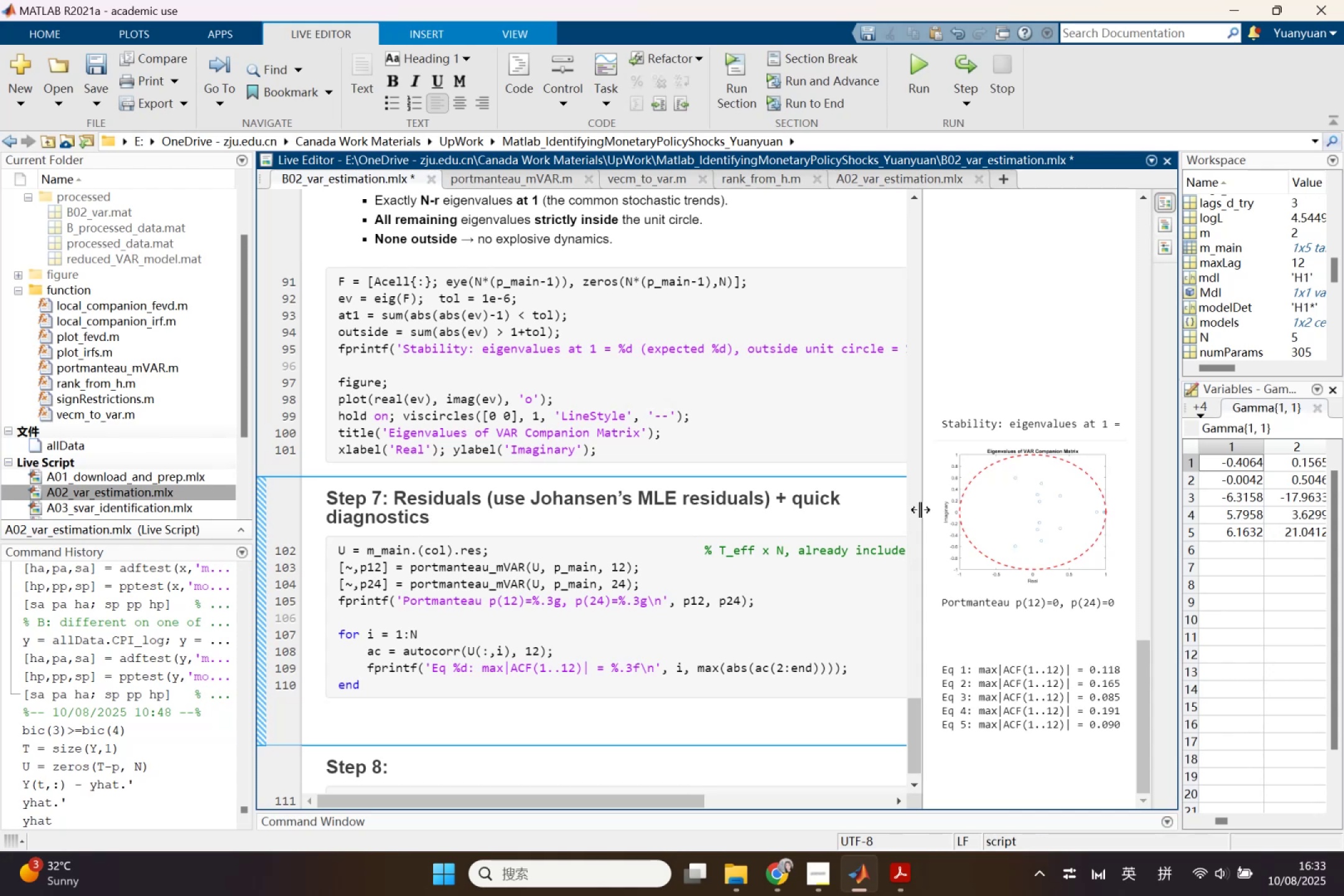 
left_click([864, 517])
 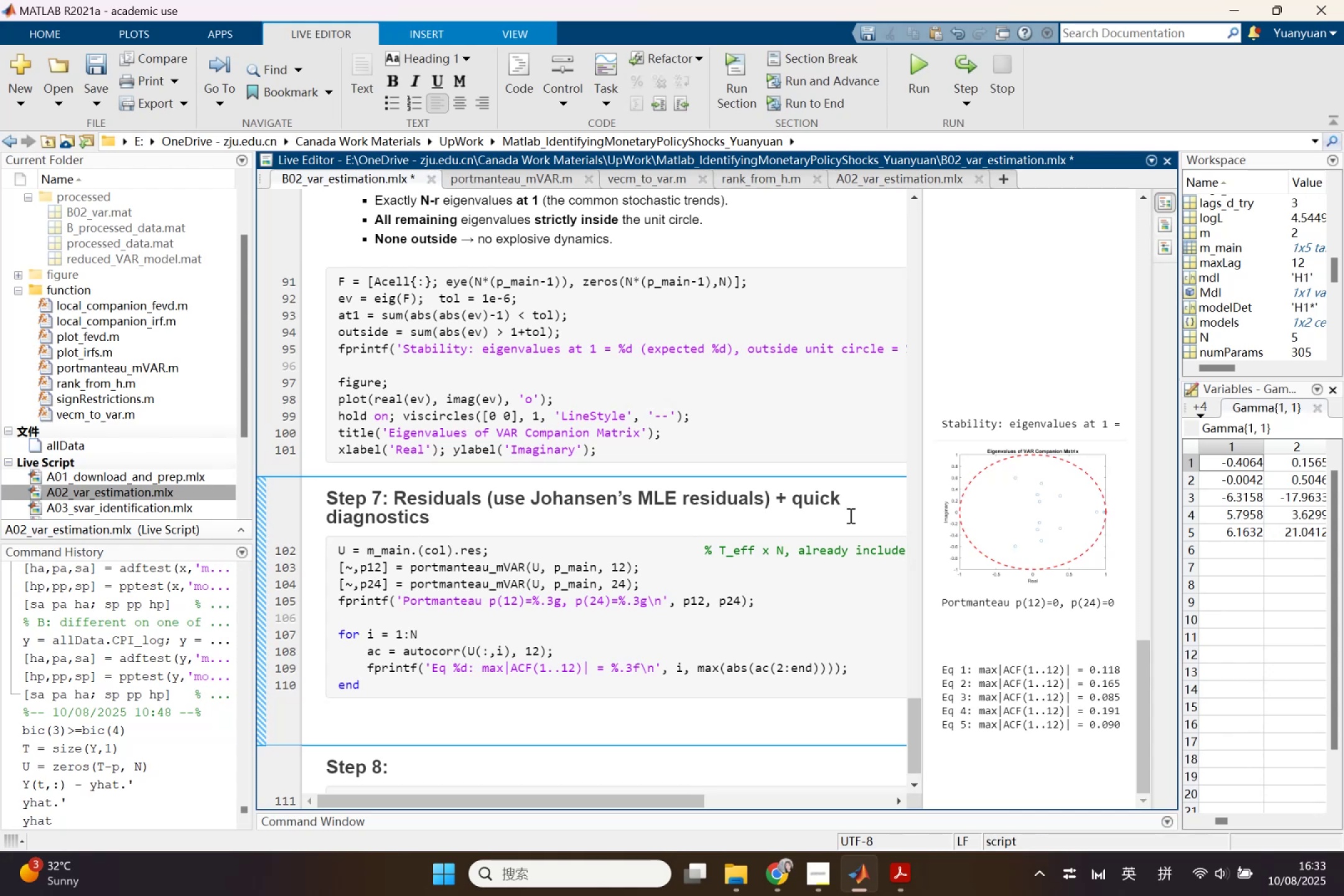 
key(Enter)
 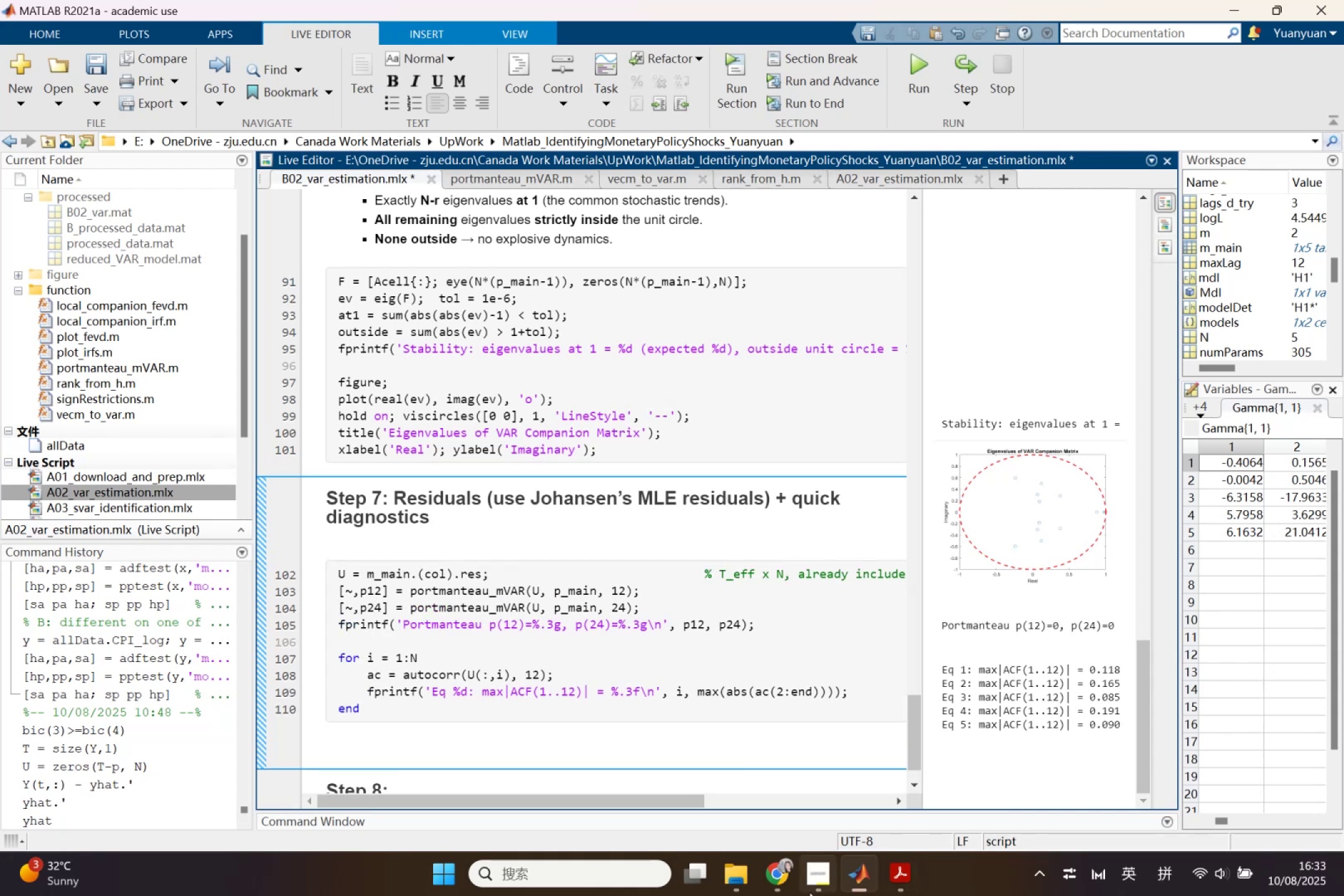 
left_click([787, 875])
 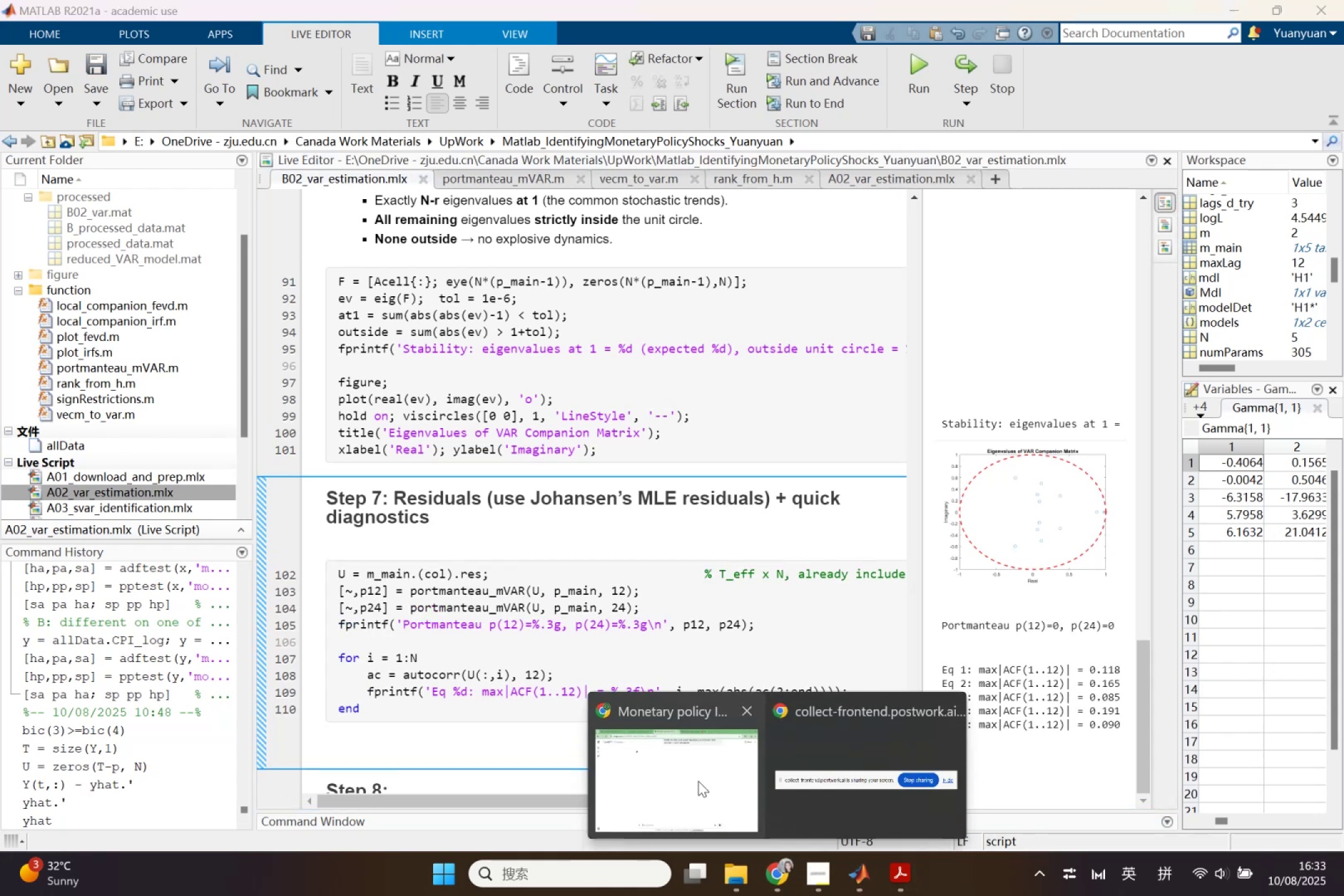 
left_click([698, 781])
 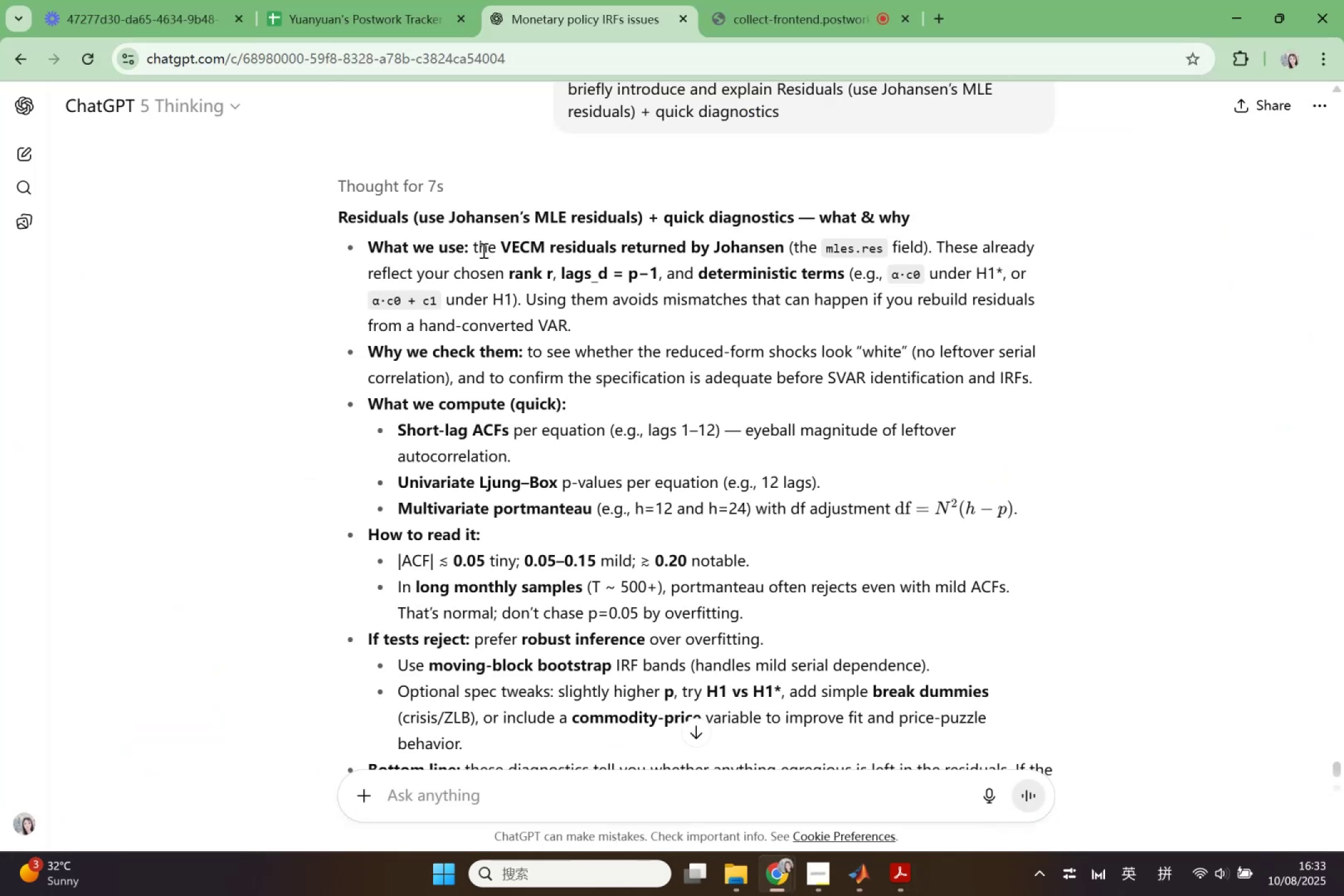 
wait(5.71)
 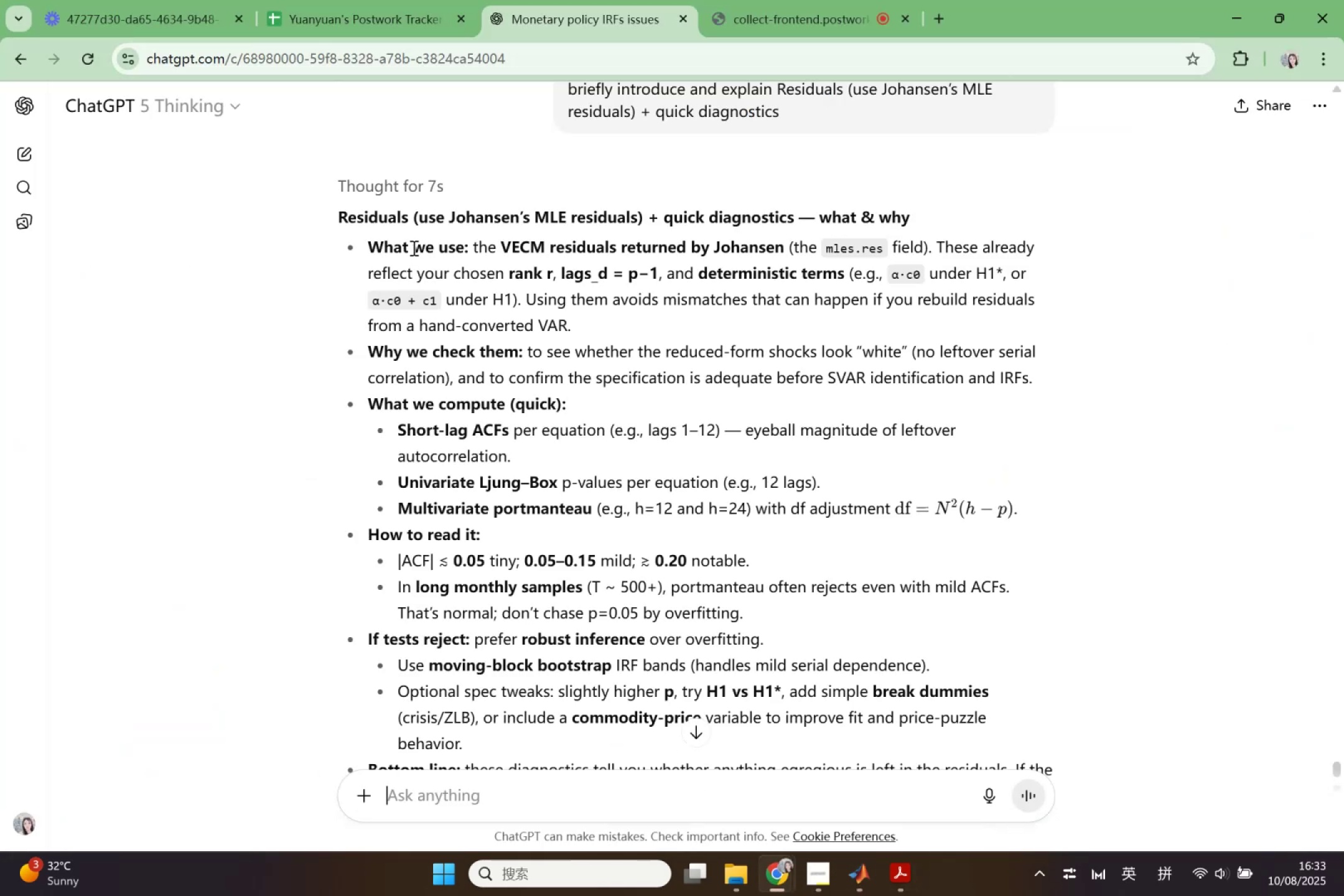 
left_click_drag(start_coordinate=[471, 248], to_coordinate=[582, 314])
 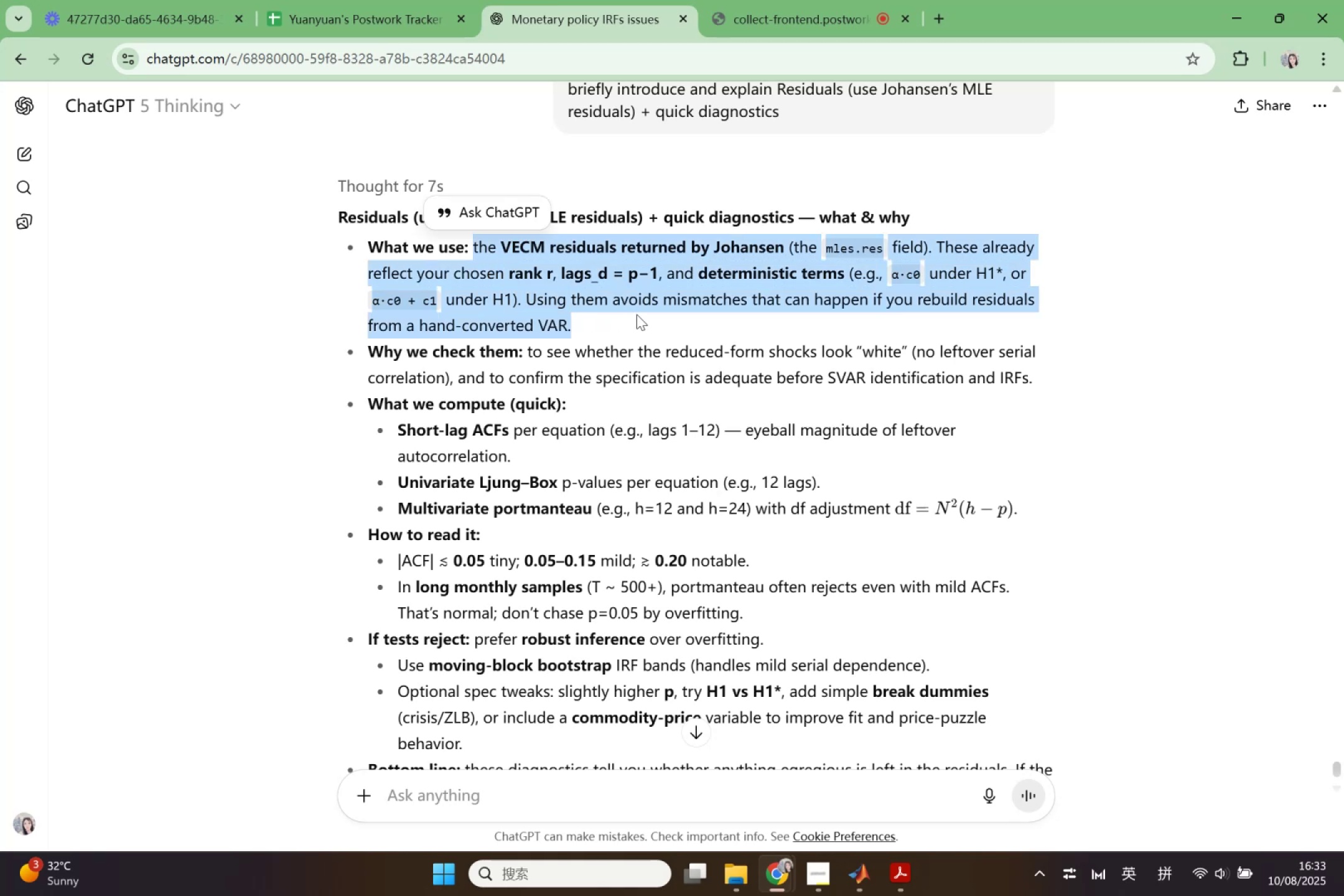 
left_click([637, 314])
 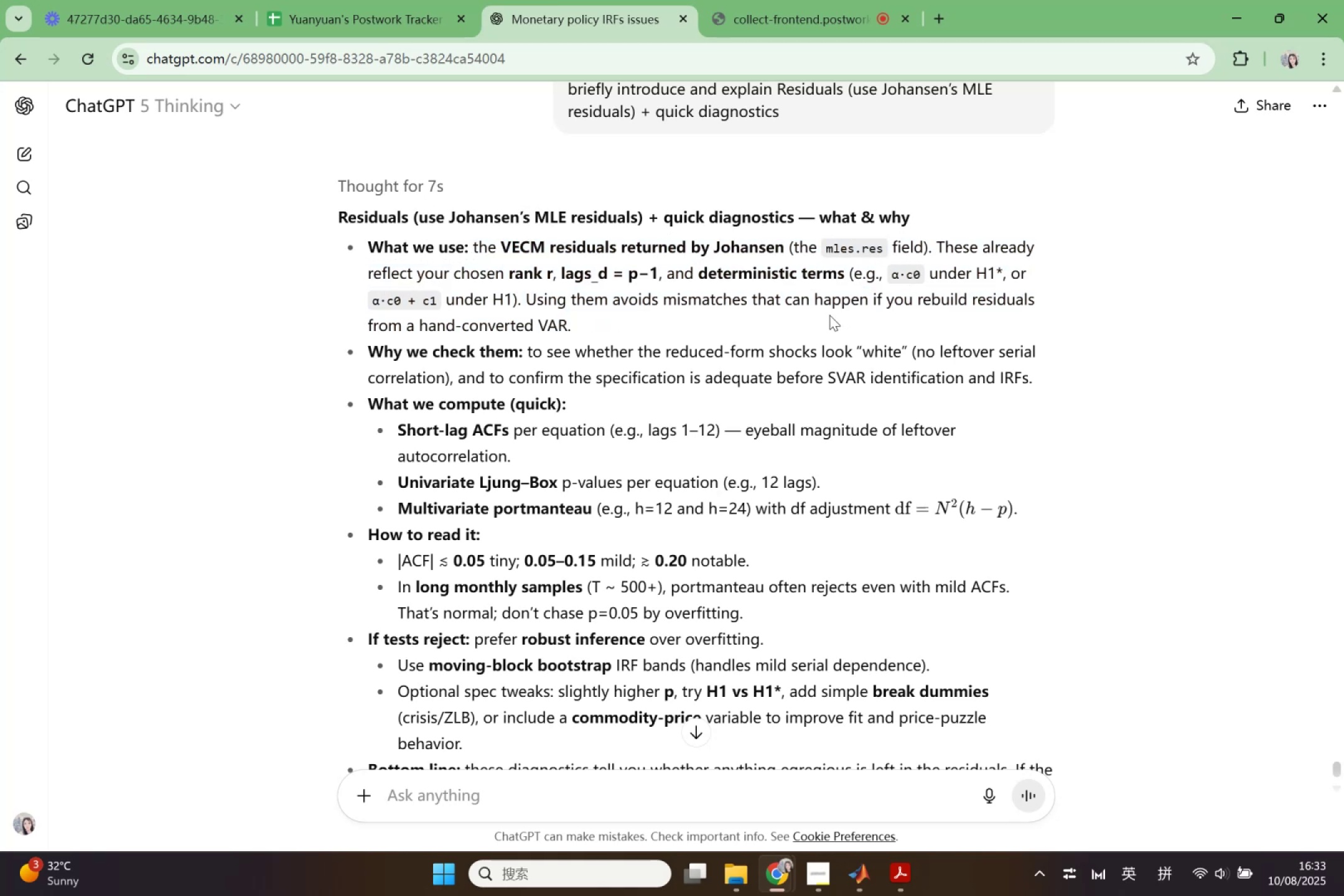 
wait(10.47)
 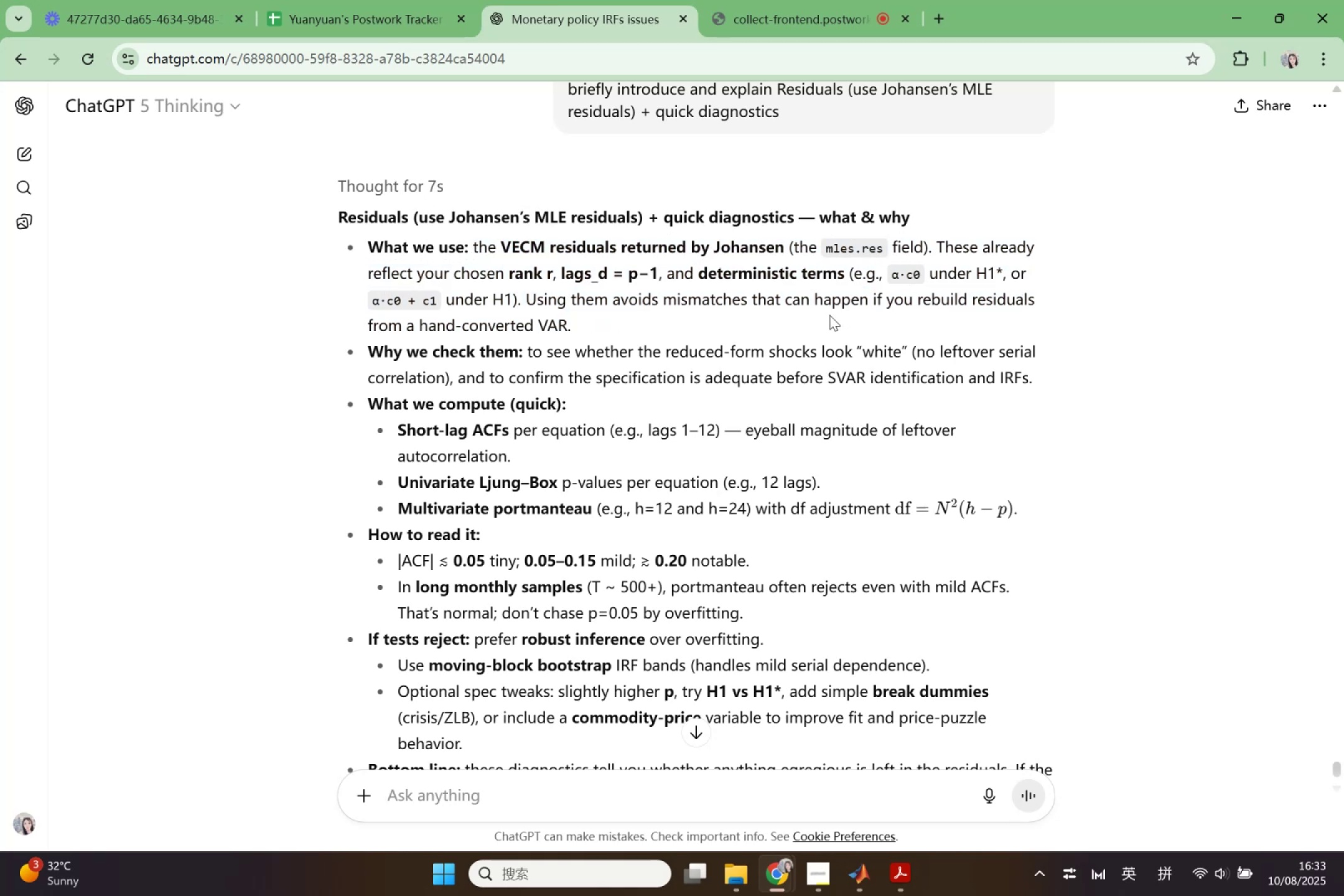 
scroll: coordinate [829, 315], scroll_direction: down, amount: 1.0
 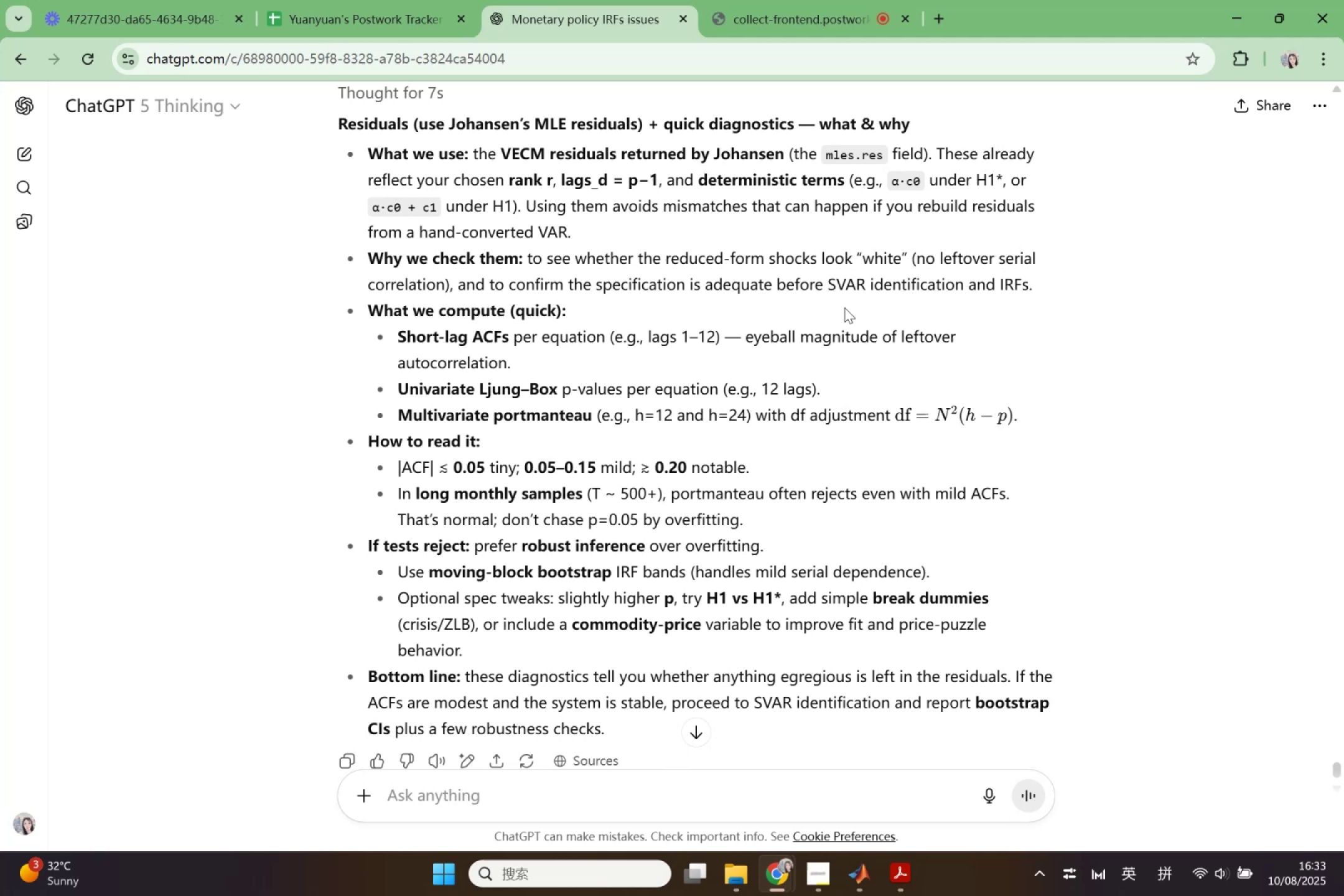 
wait(11.12)
 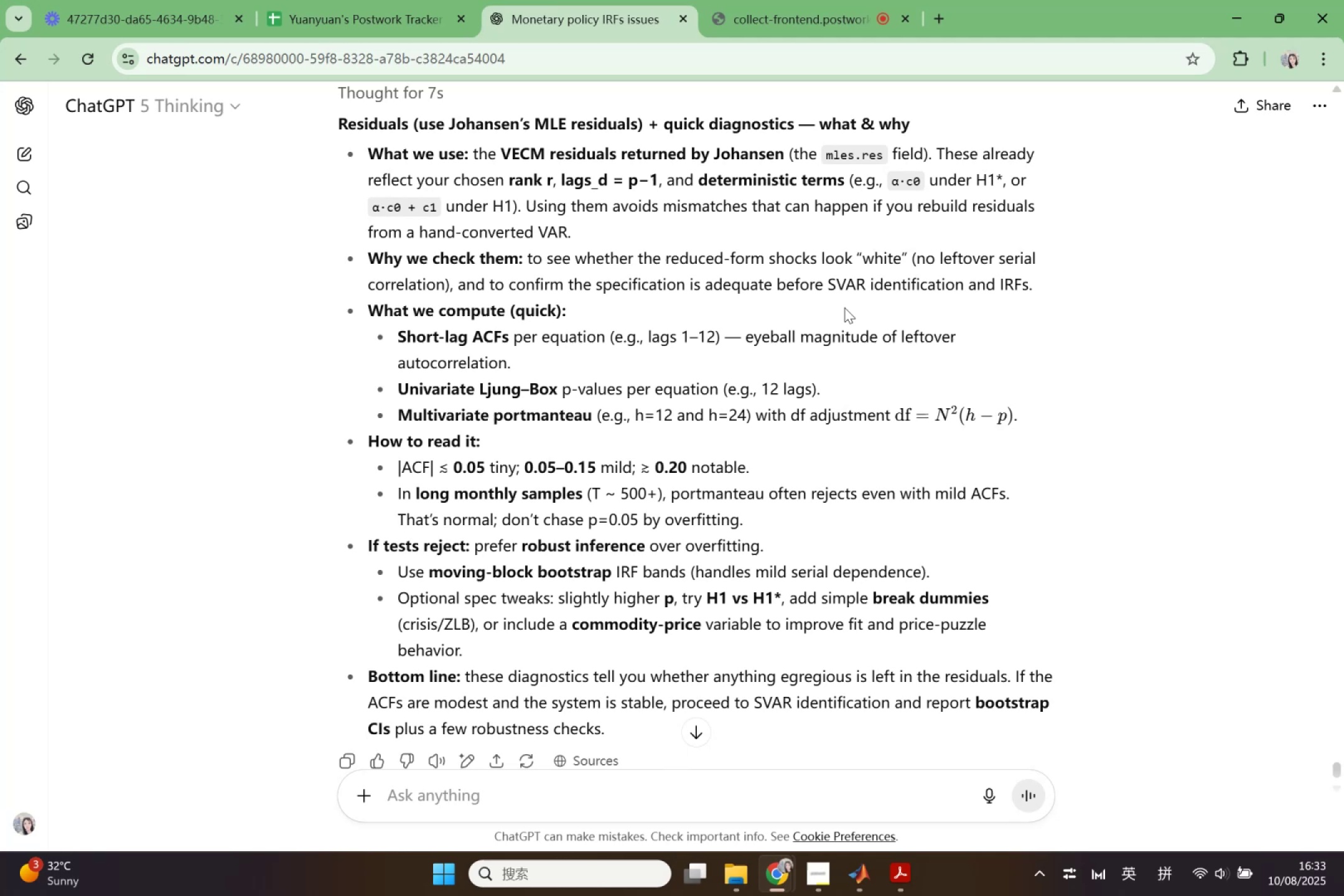 
scroll: coordinate [842, 314], scroll_direction: down, amount: 1.0
 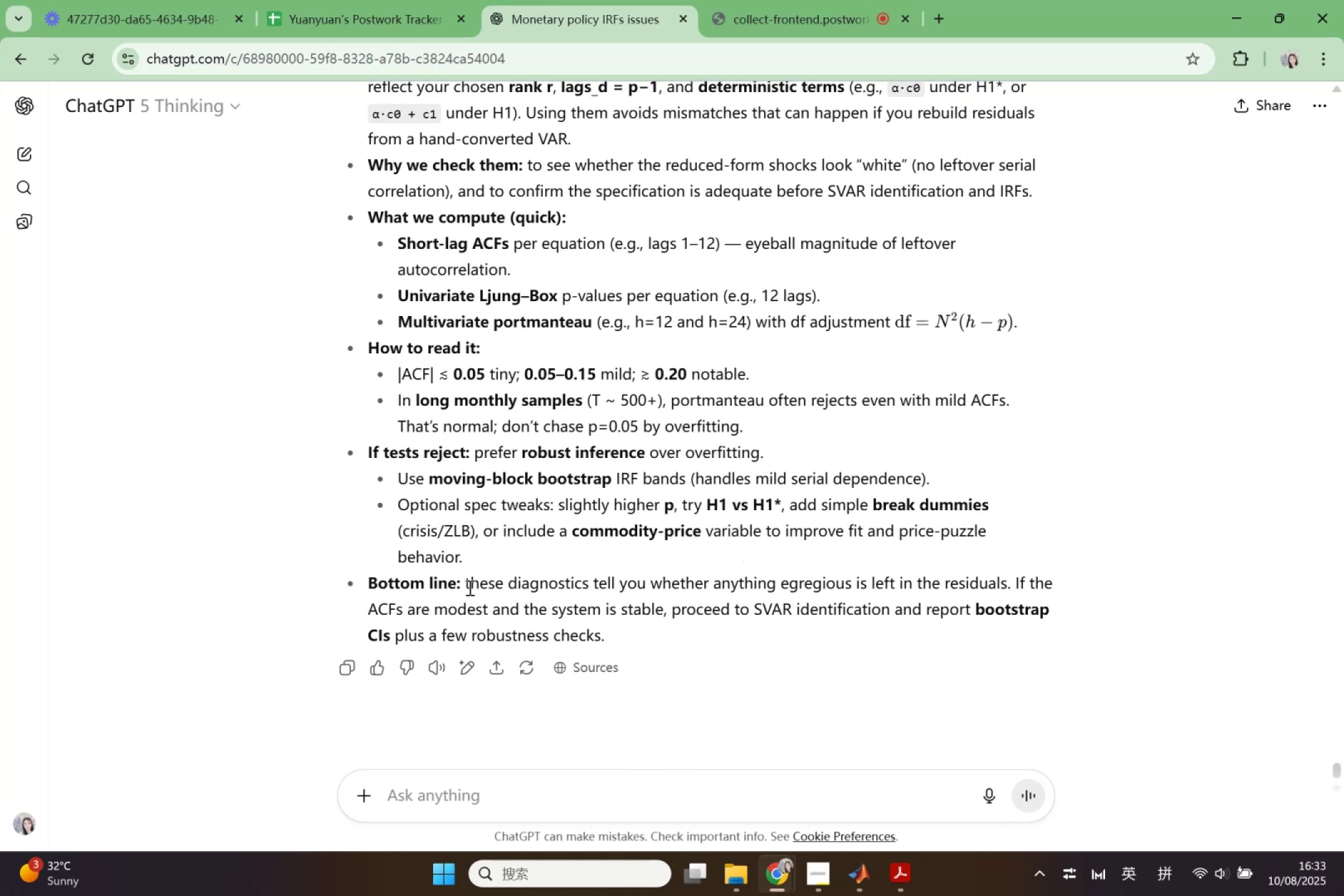 
scroll: coordinate [783, 650], scroll_direction: up, amount: 2.0
 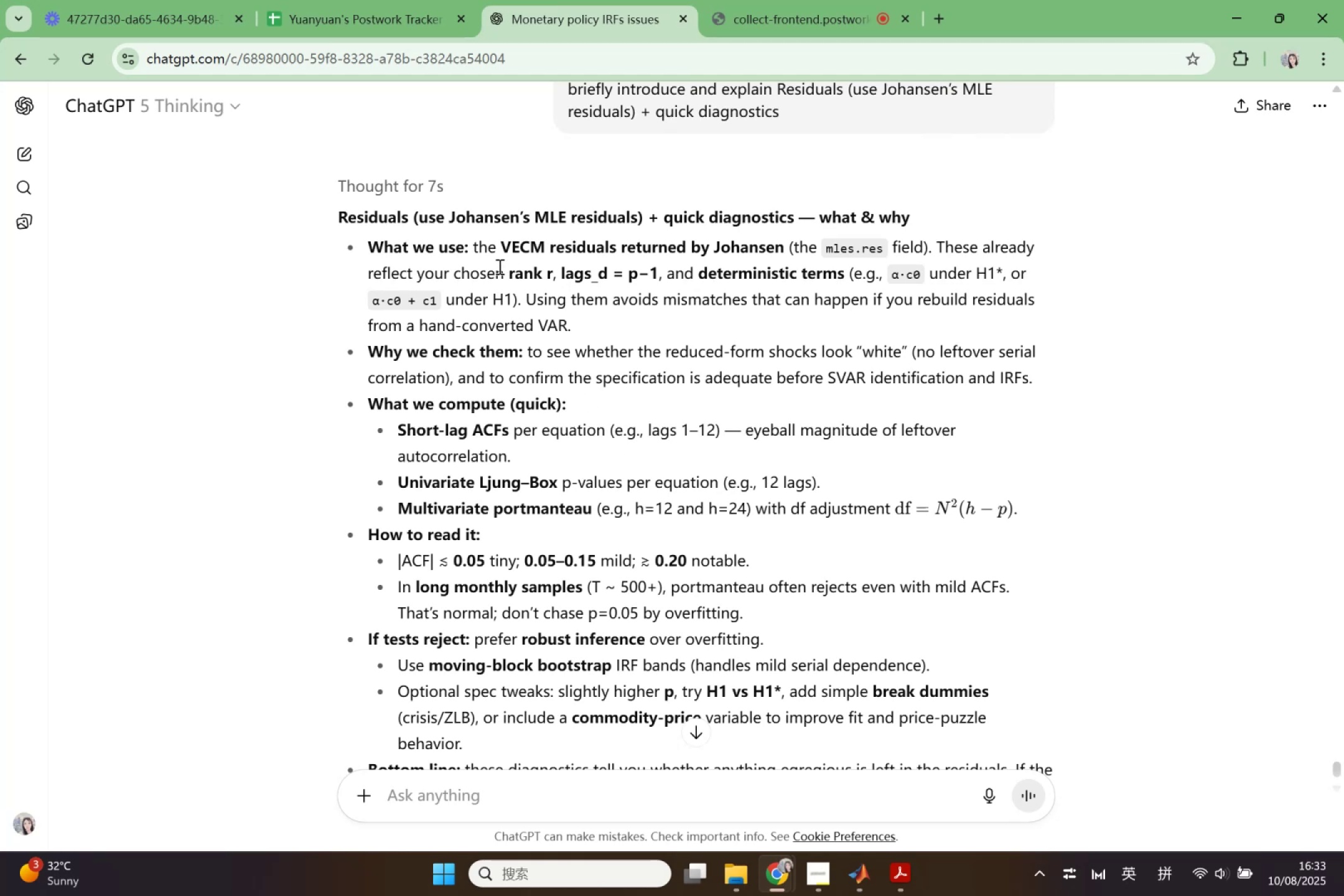 
left_click_drag(start_coordinate=[474, 246], to_coordinate=[584, 319])
 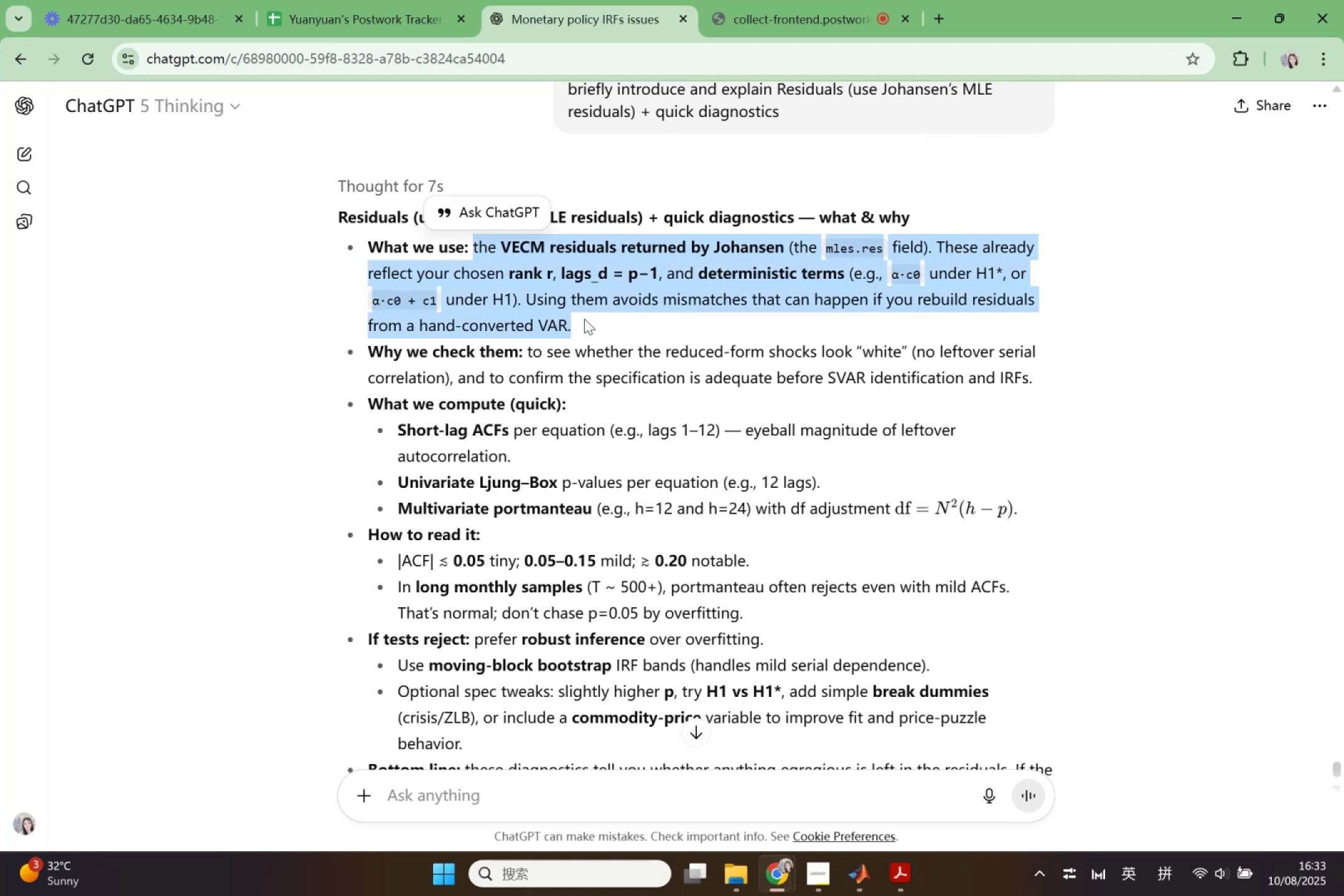 
key(Control+C)
 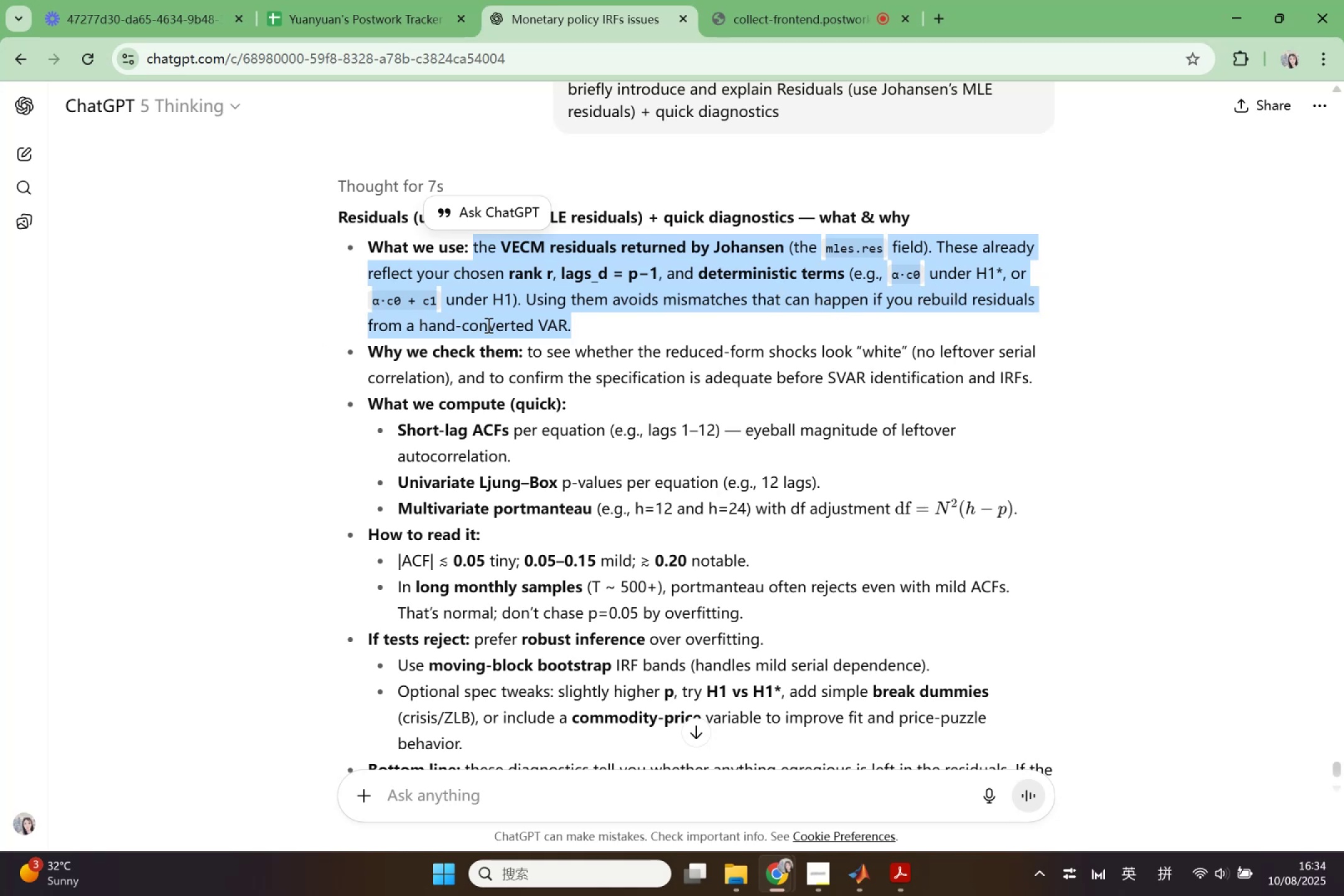 
wait(7.71)
 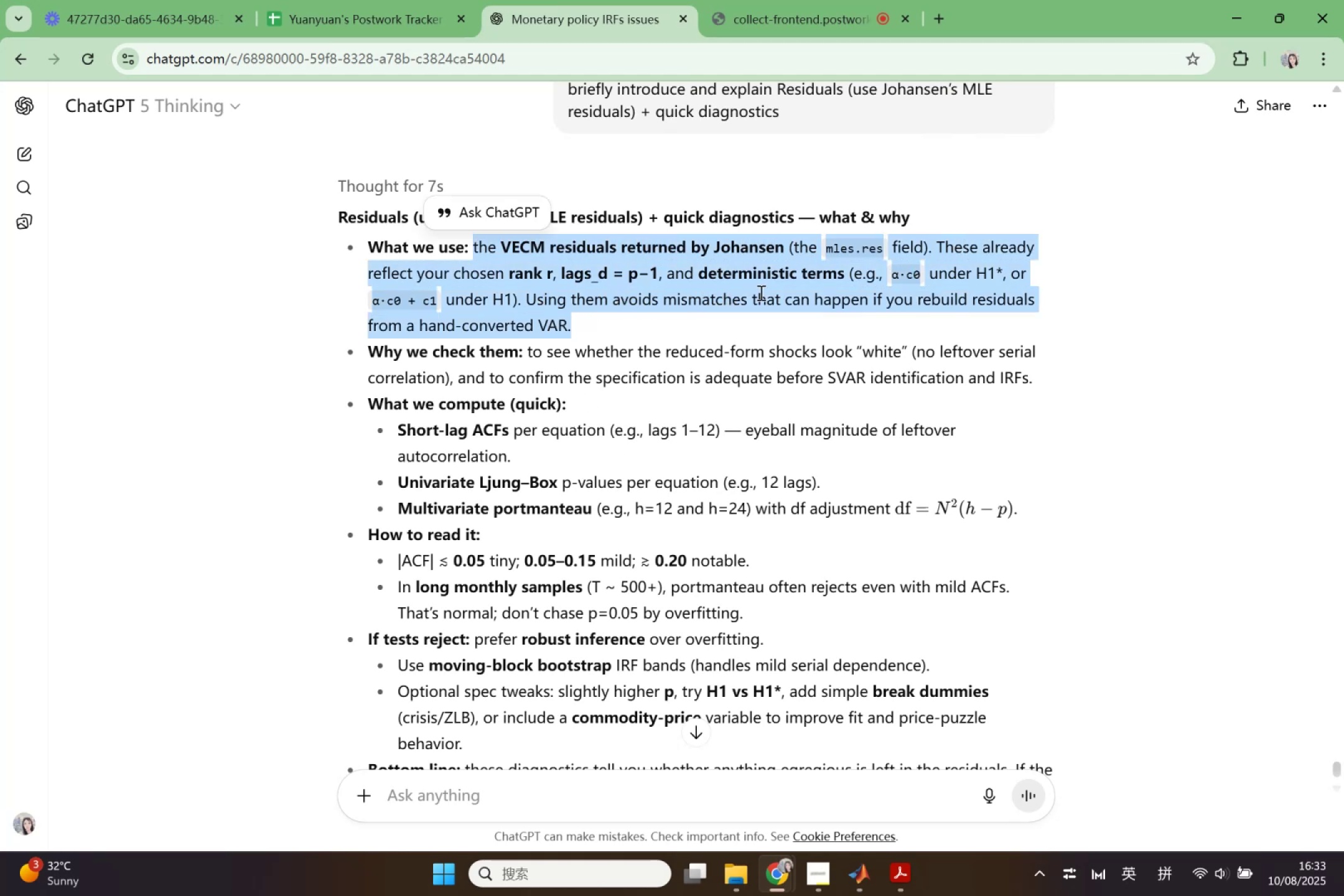 
left_click([858, 886])
 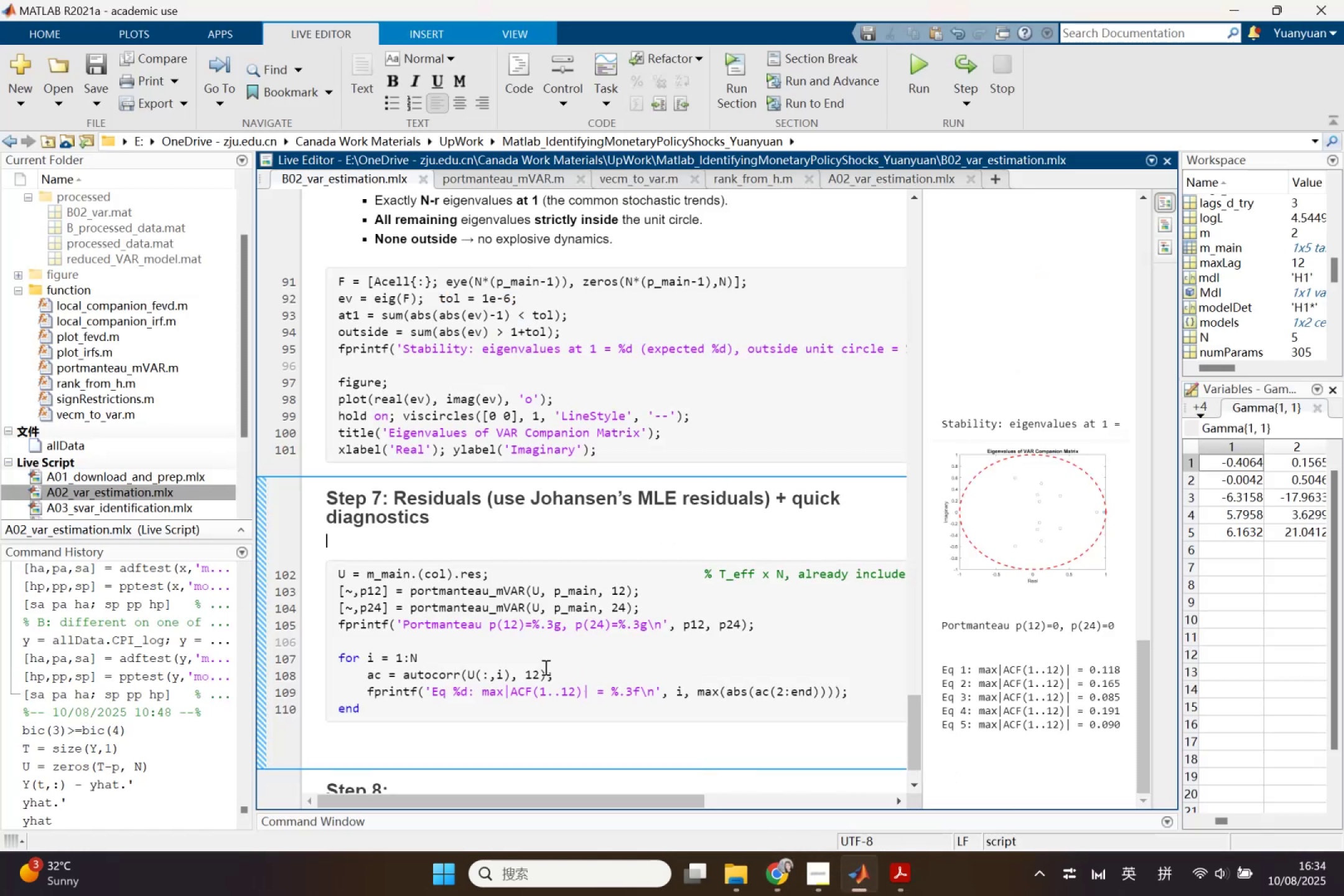 
key(Control+V)
 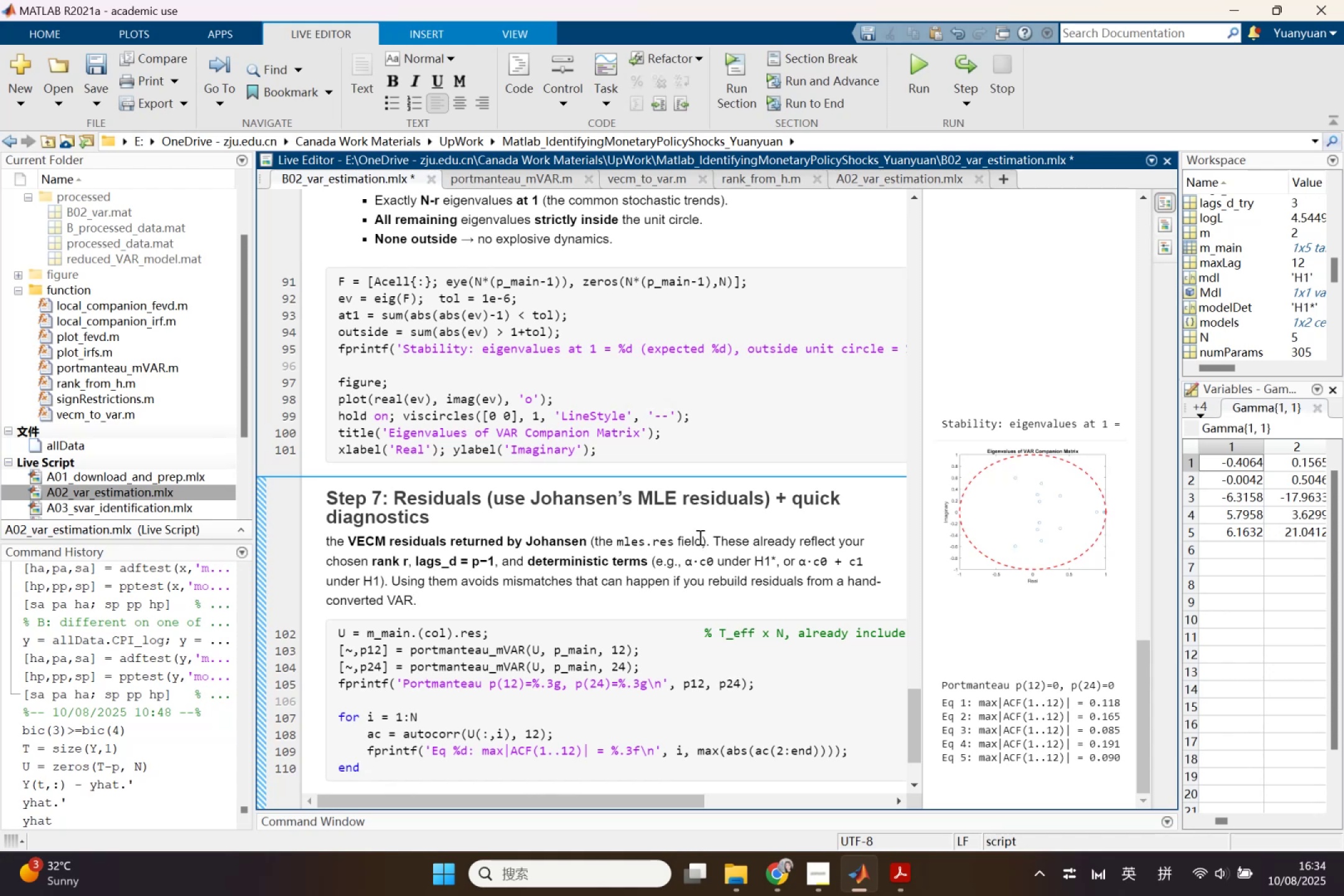 
wait(6.49)
 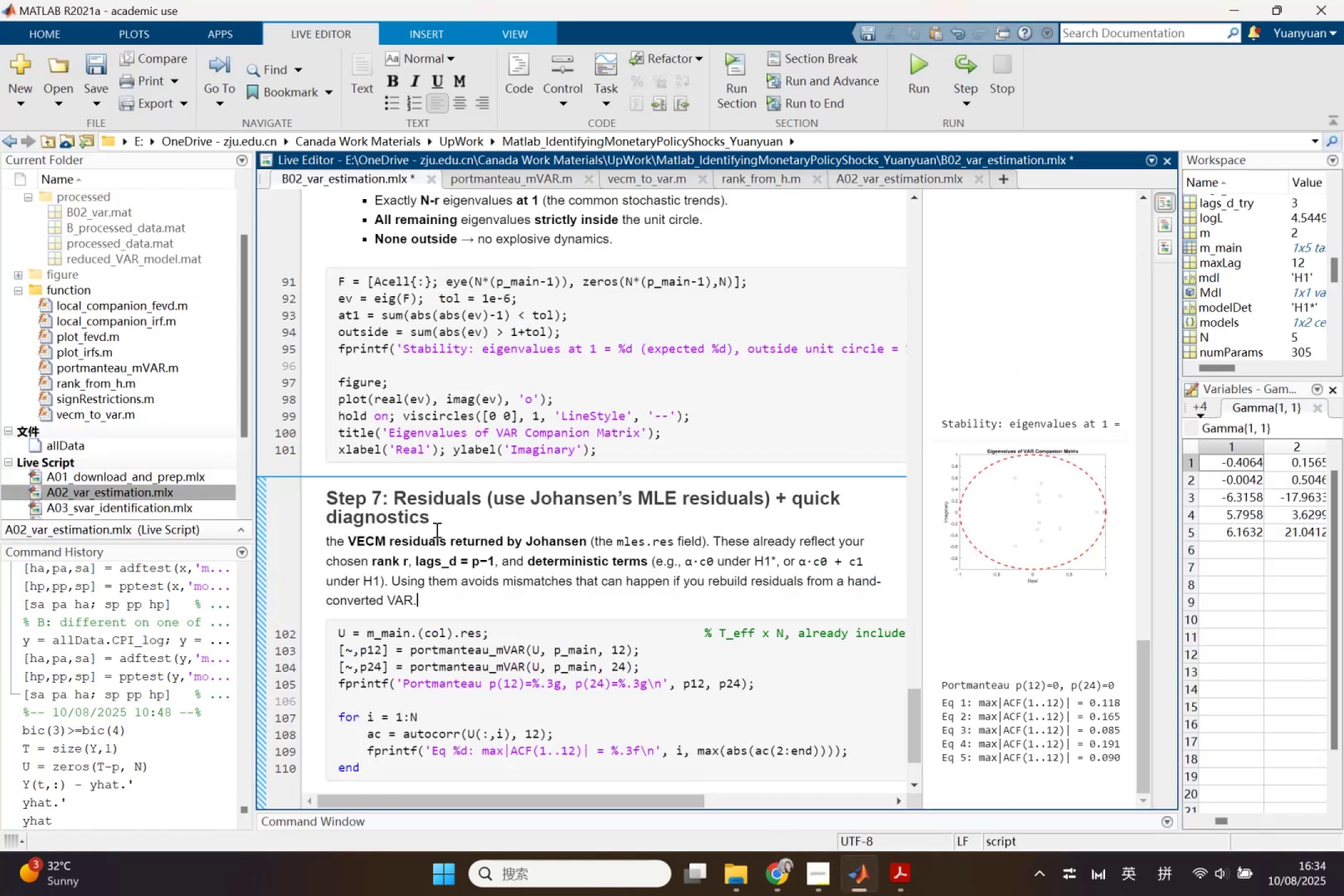 
left_click_drag(start_coordinate=[674, 544], to_coordinate=[617, 542])
 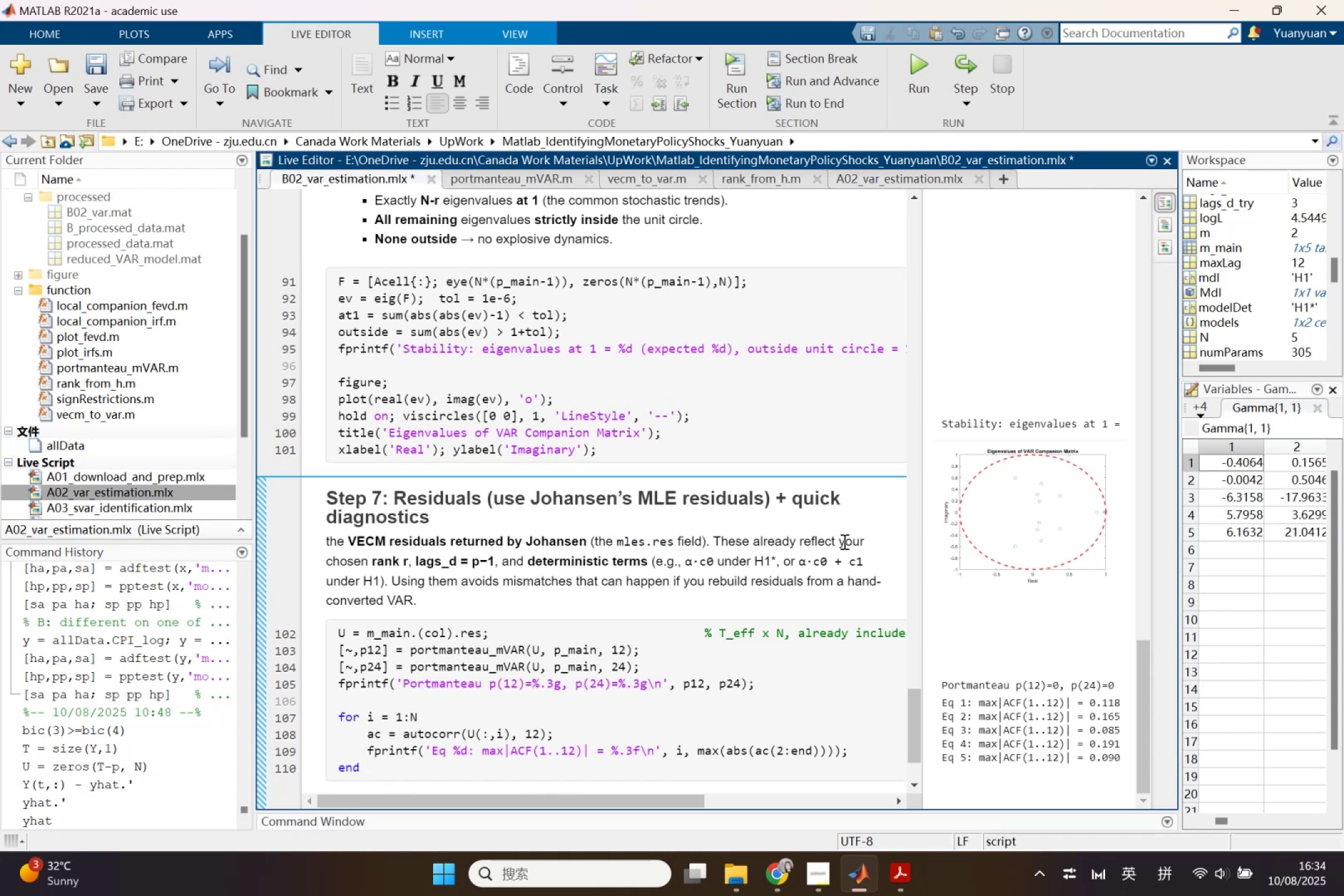 
left_click_drag(start_coordinate=[838, 542], to_coordinate=[866, 543])
 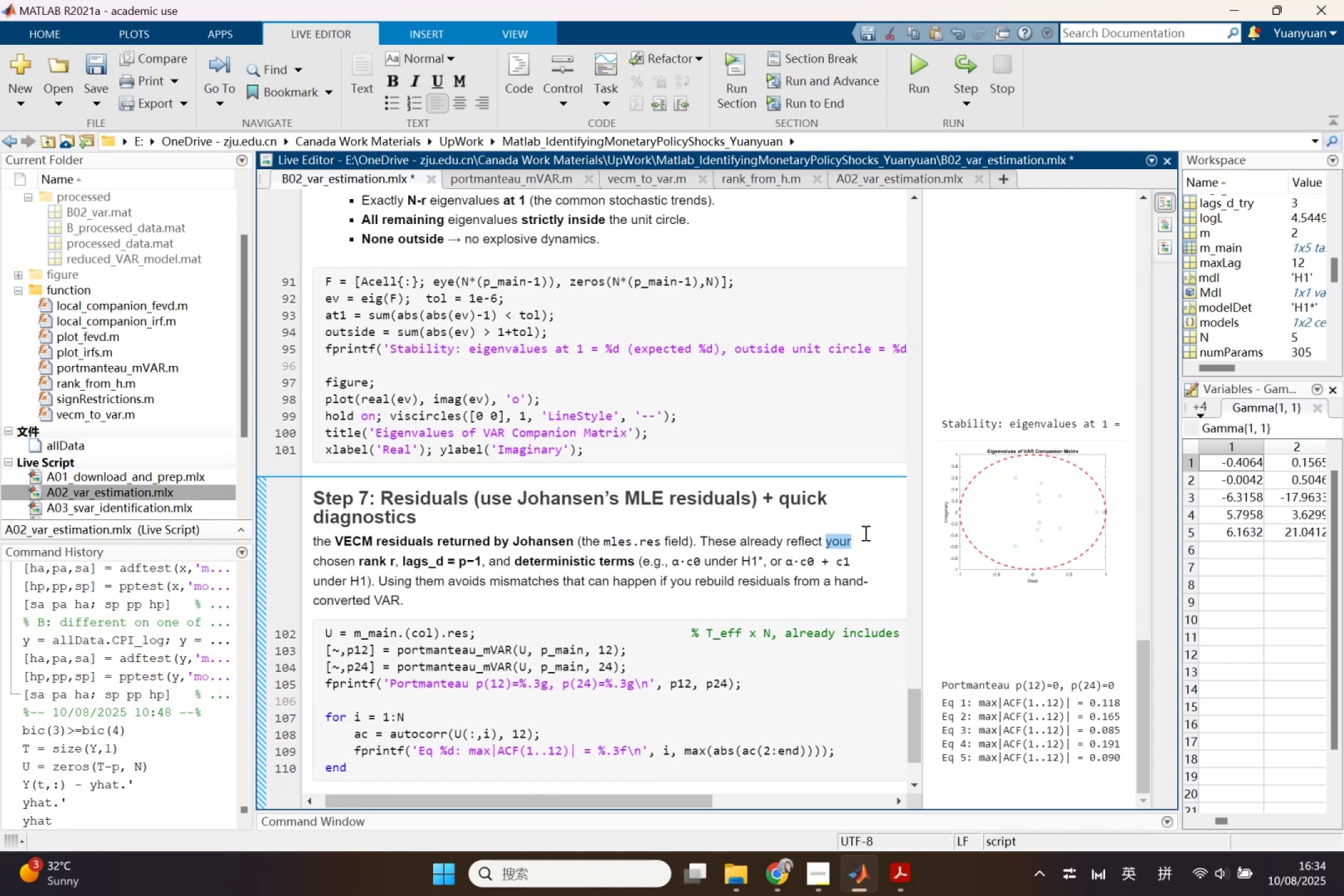 
type(our)
 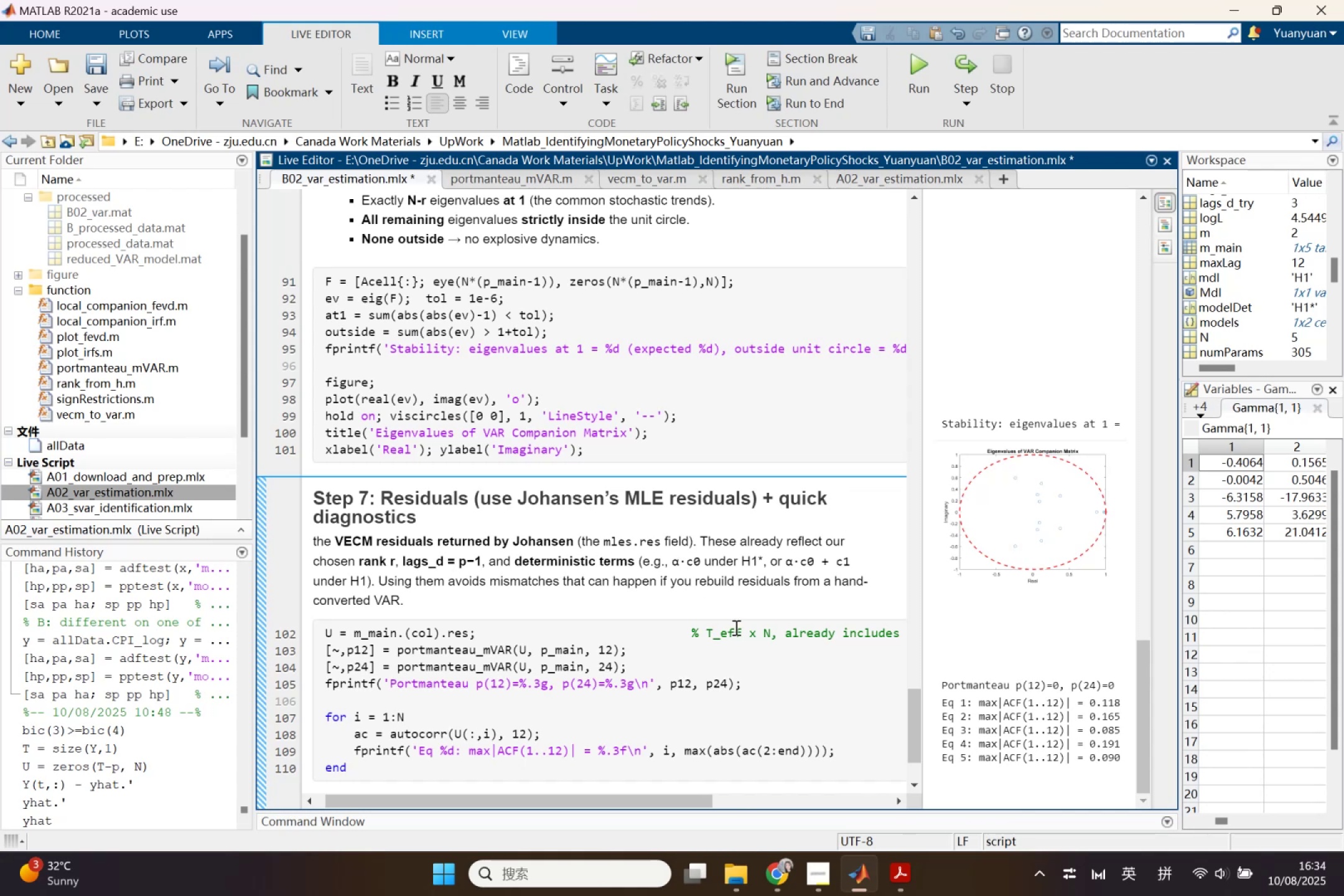 
wait(6.54)
 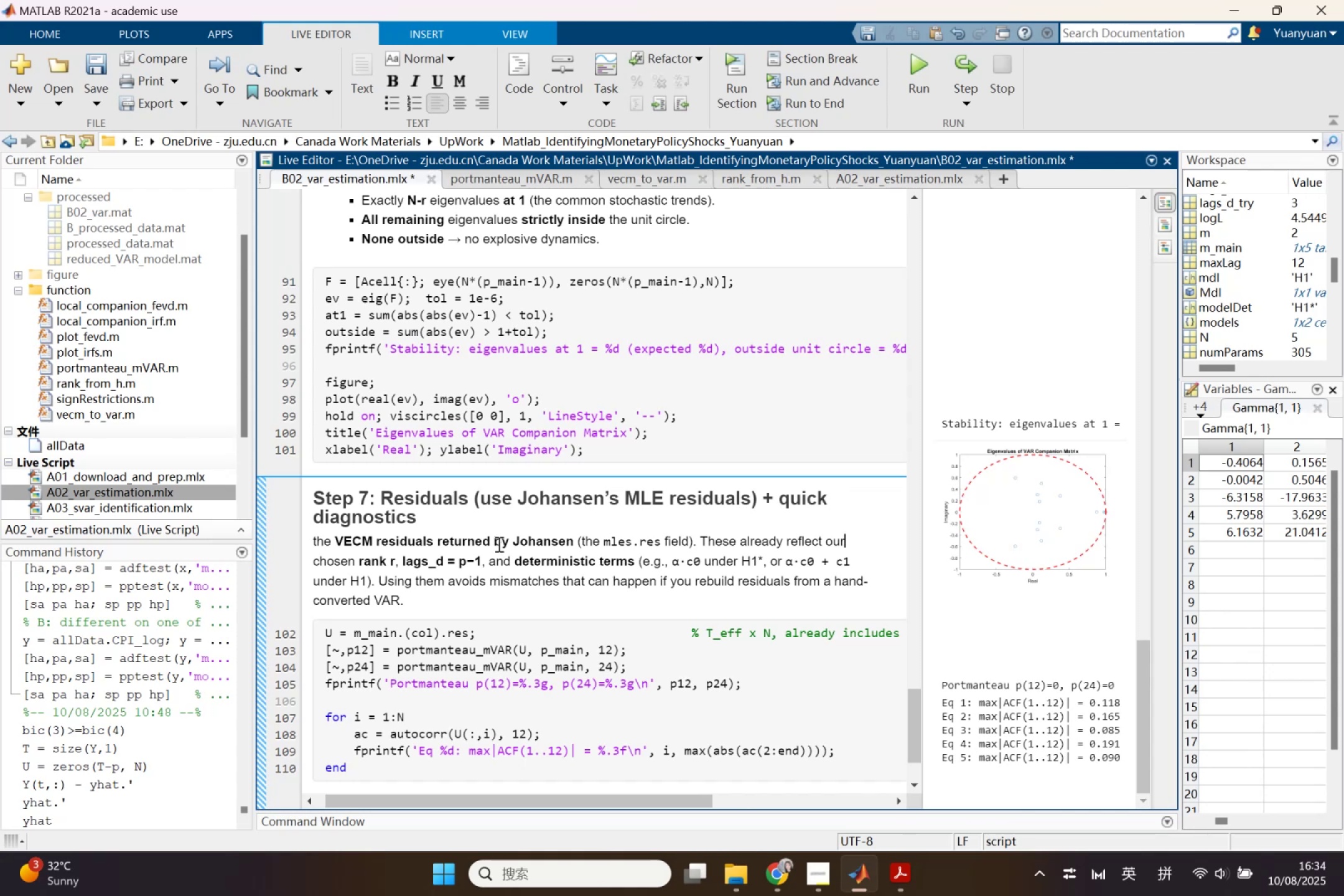 
left_click([899, 870])
 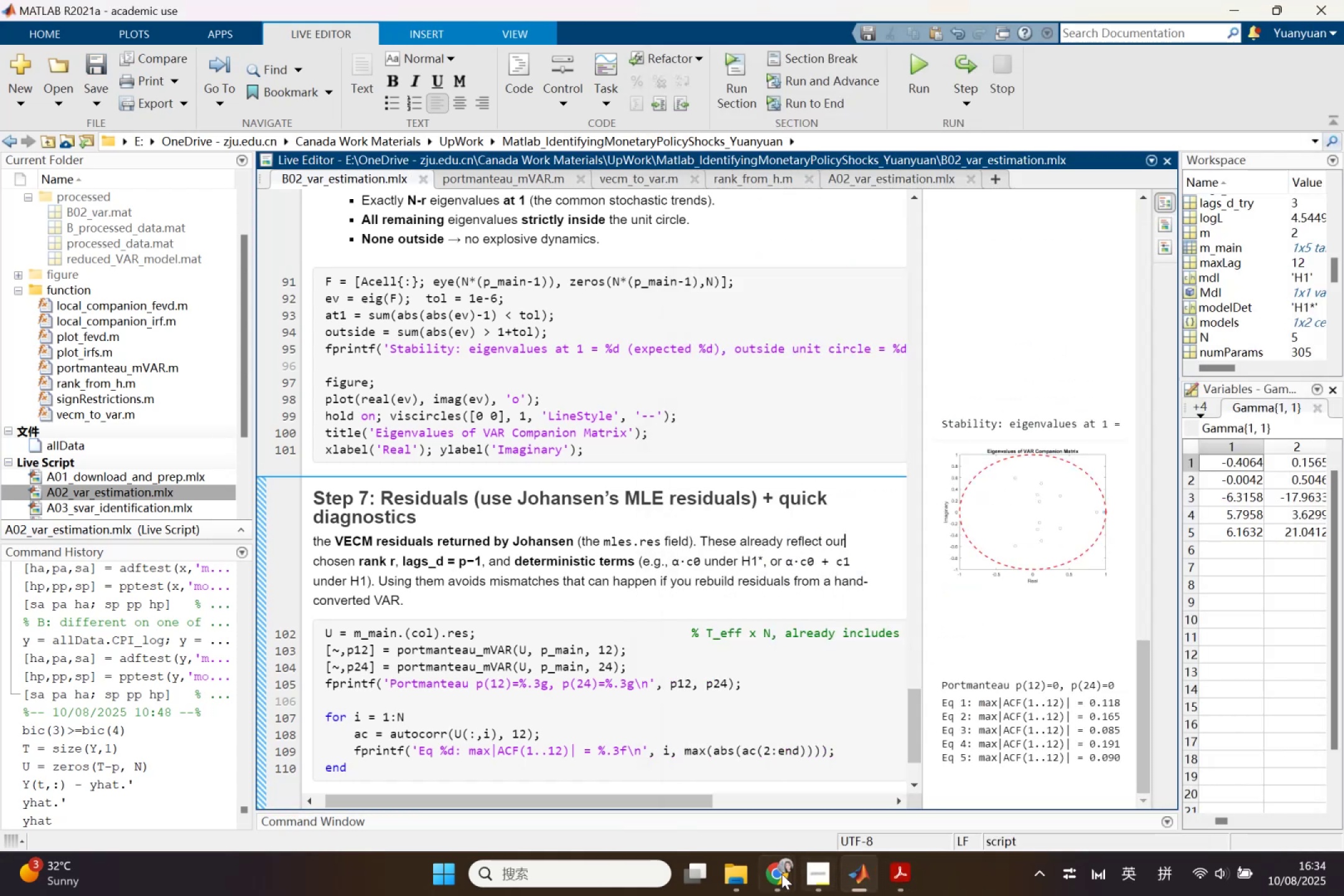 
left_click([777, 873])
 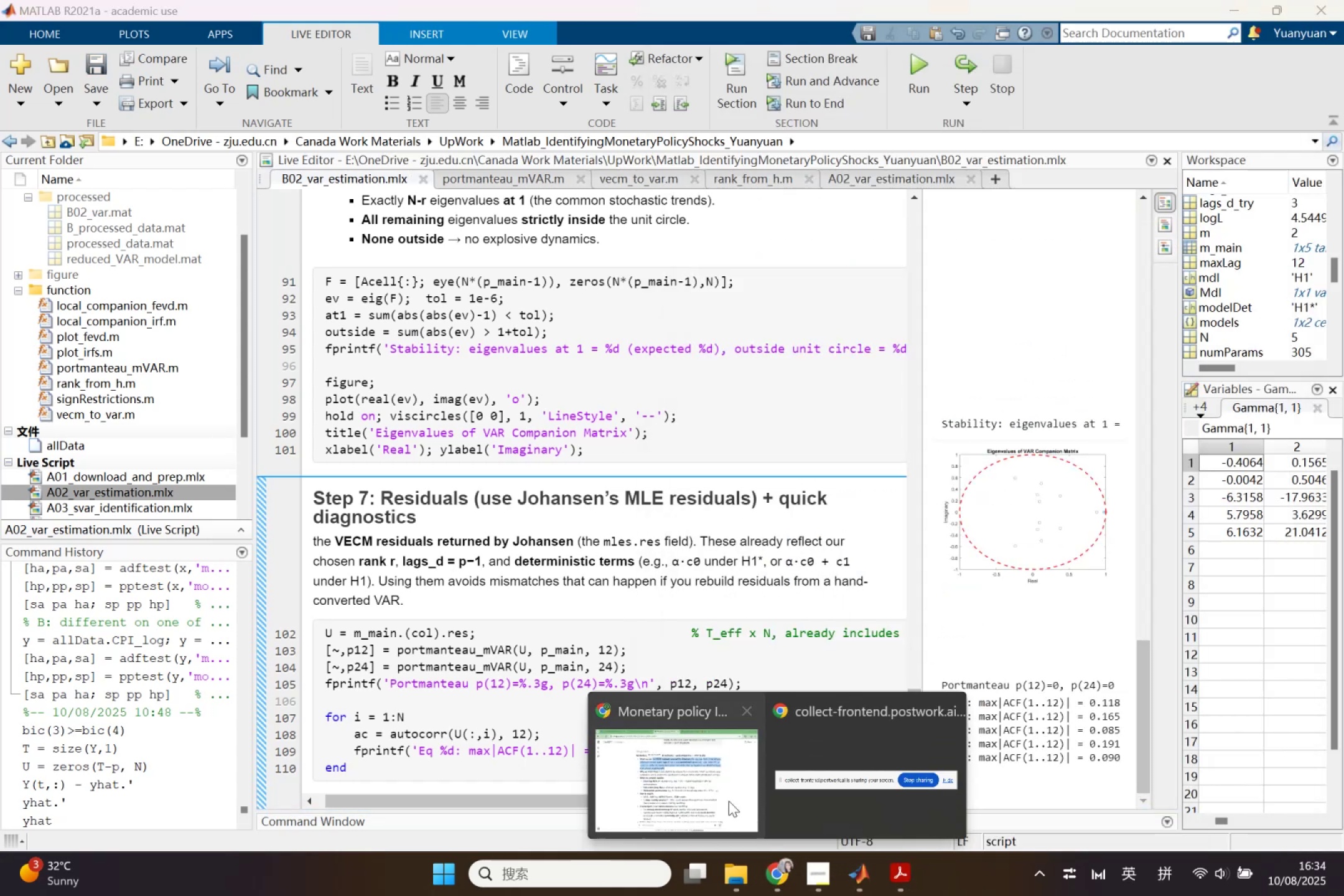 
left_click([722, 790])
 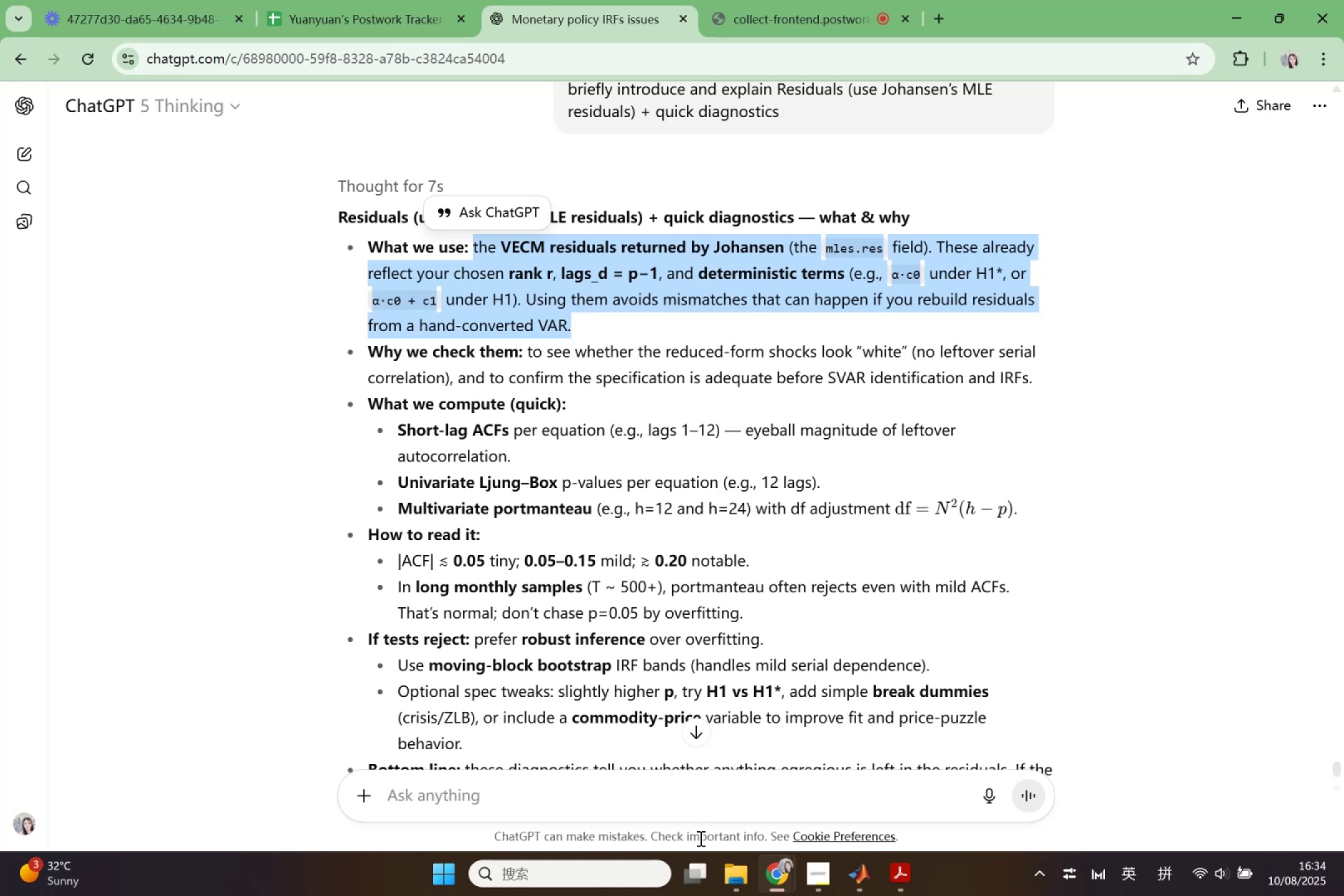 
left_click([731, 875])
 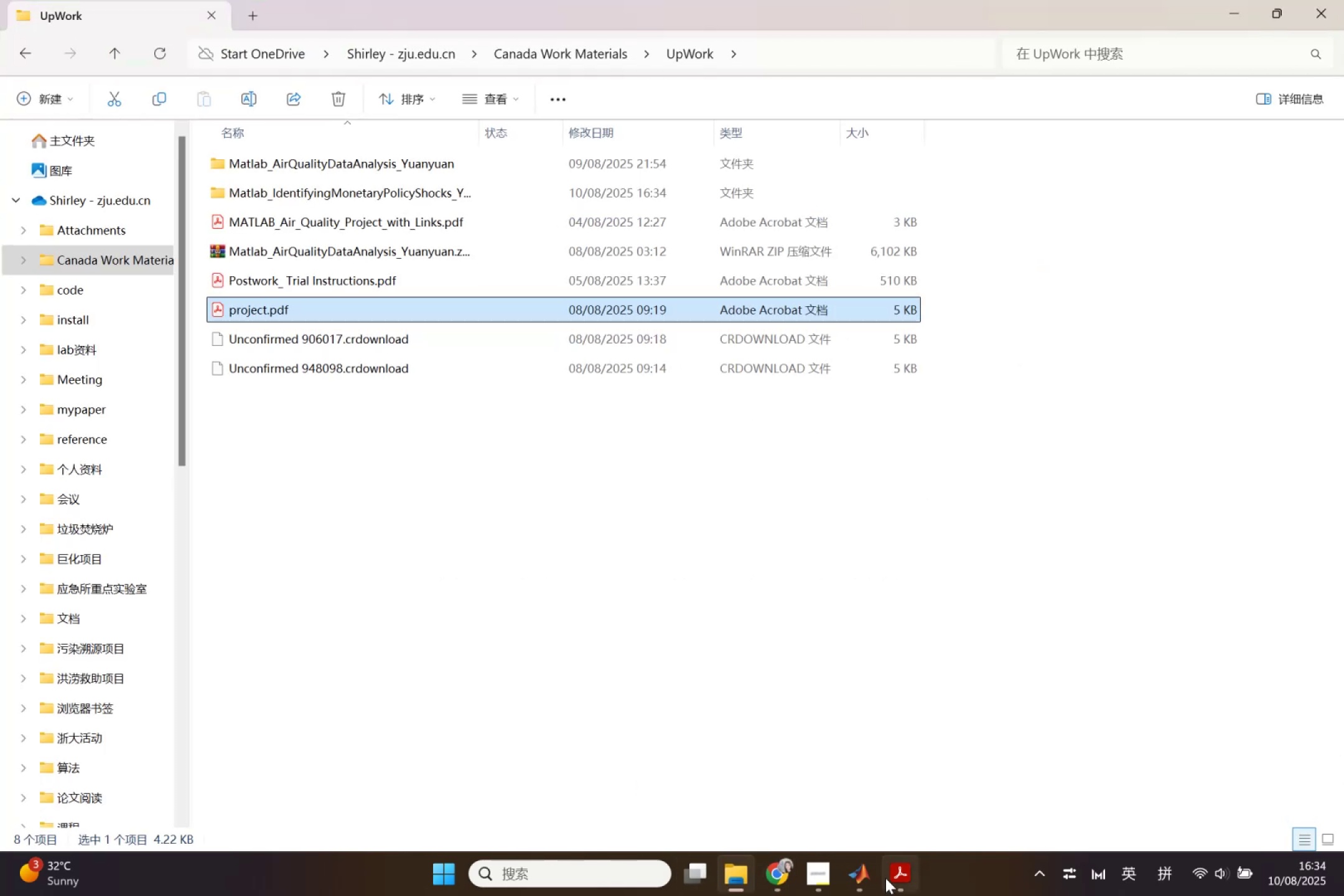 
left_click([859, 874])
 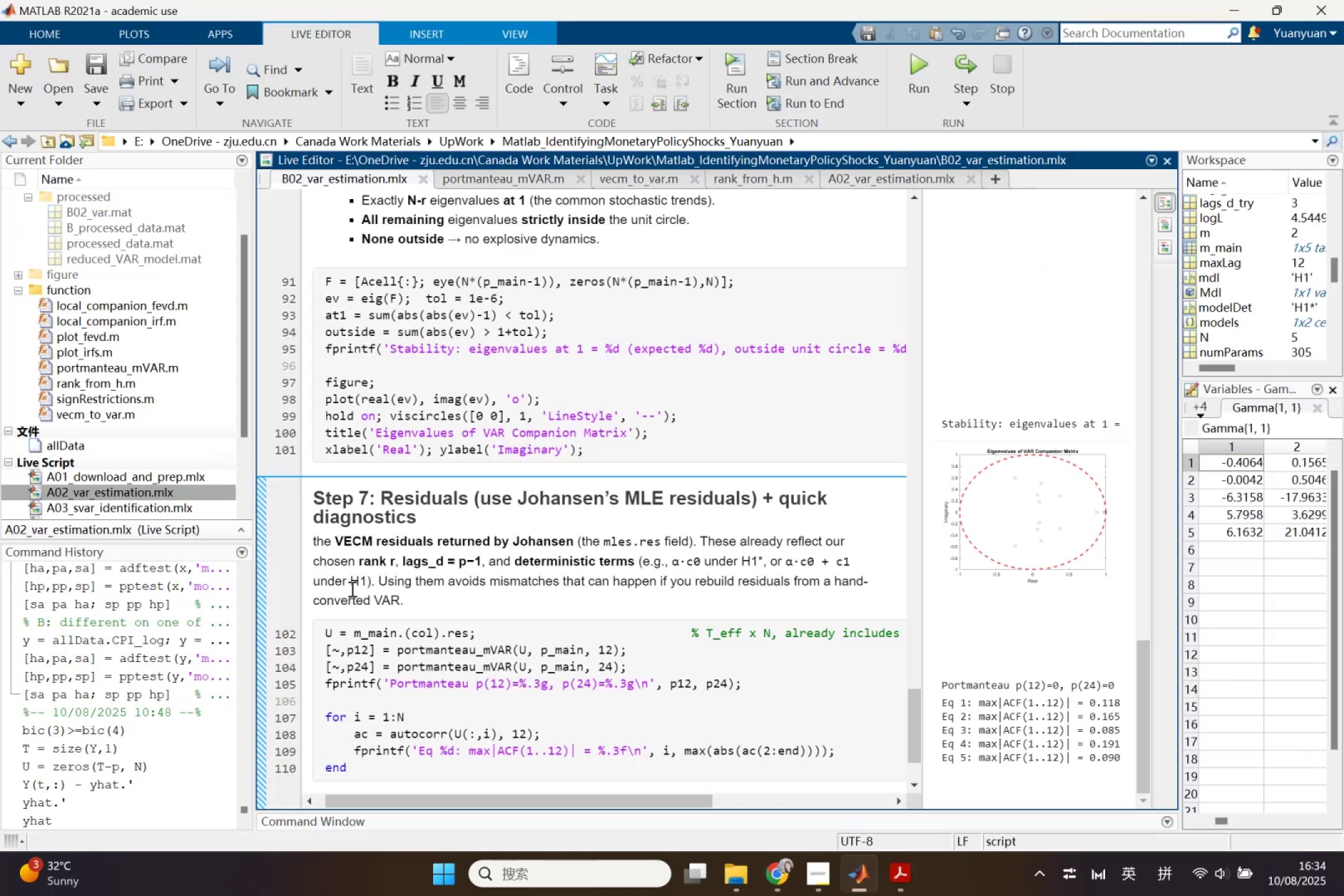 
left_click_drag(start_coordinate=[671, 562], to_coordinate=[698, 562])
 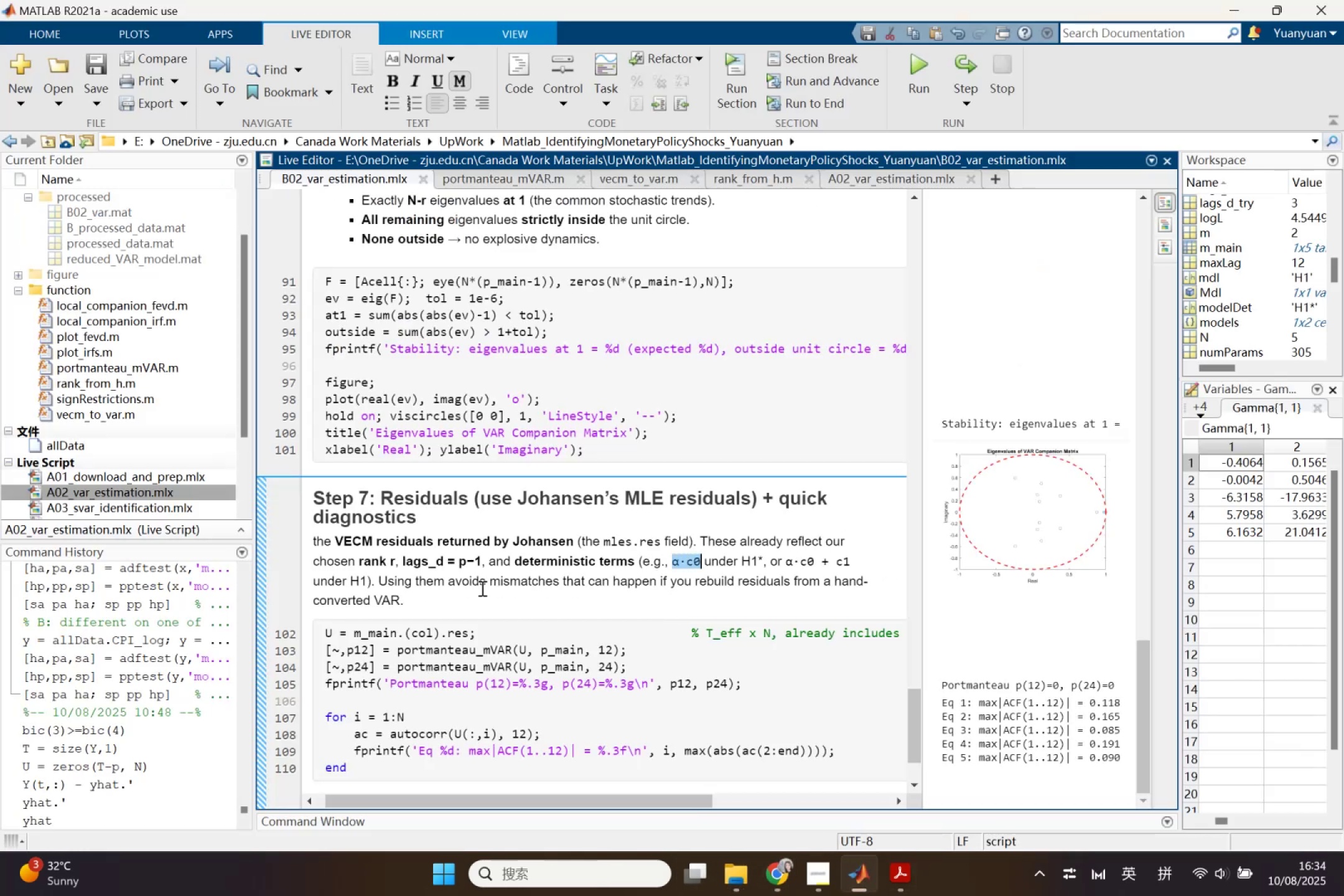 
left_click([481, 588])
 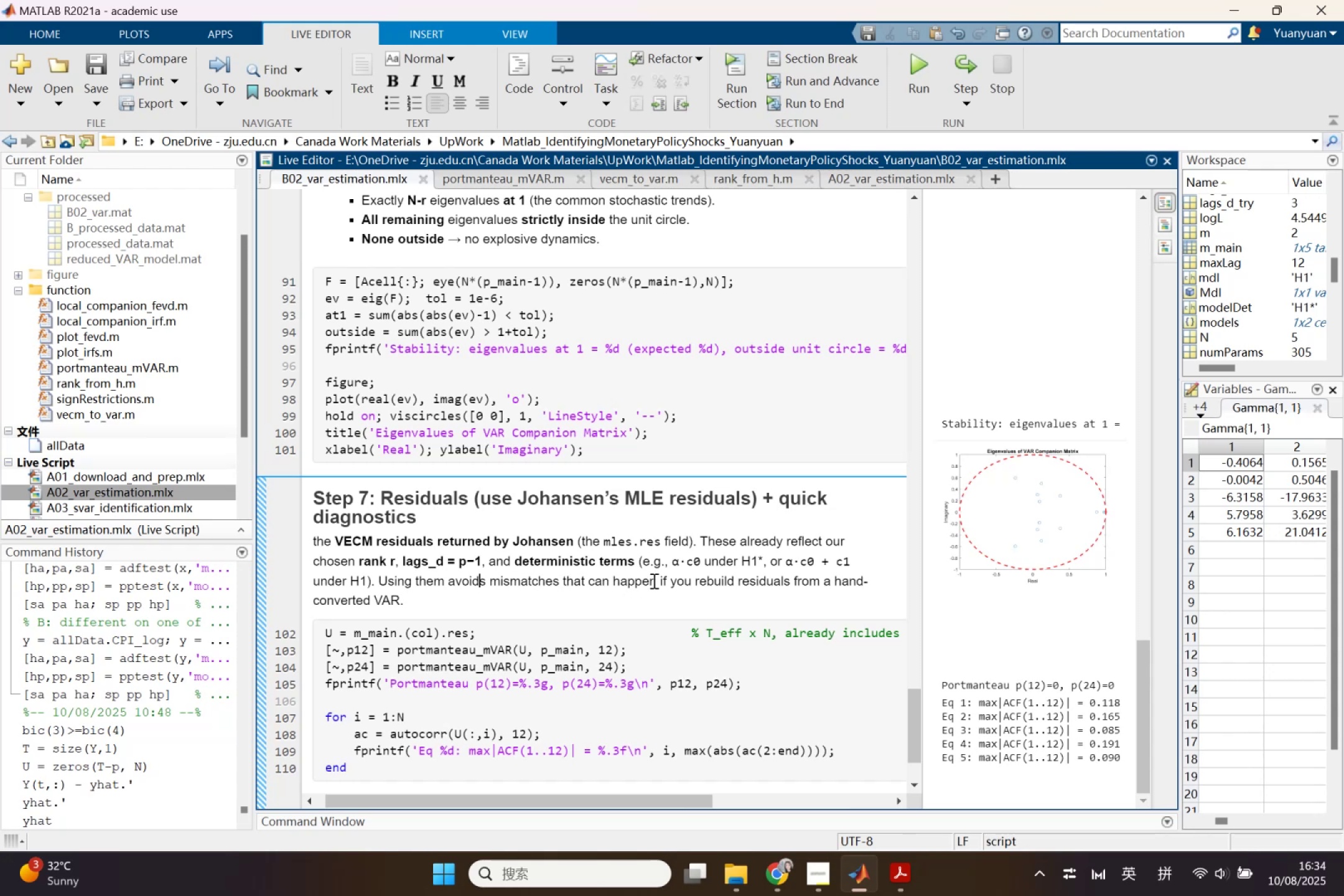 
left_click_drag(start_coordinate=[673, 581], to_coordinate=[691, 582])
 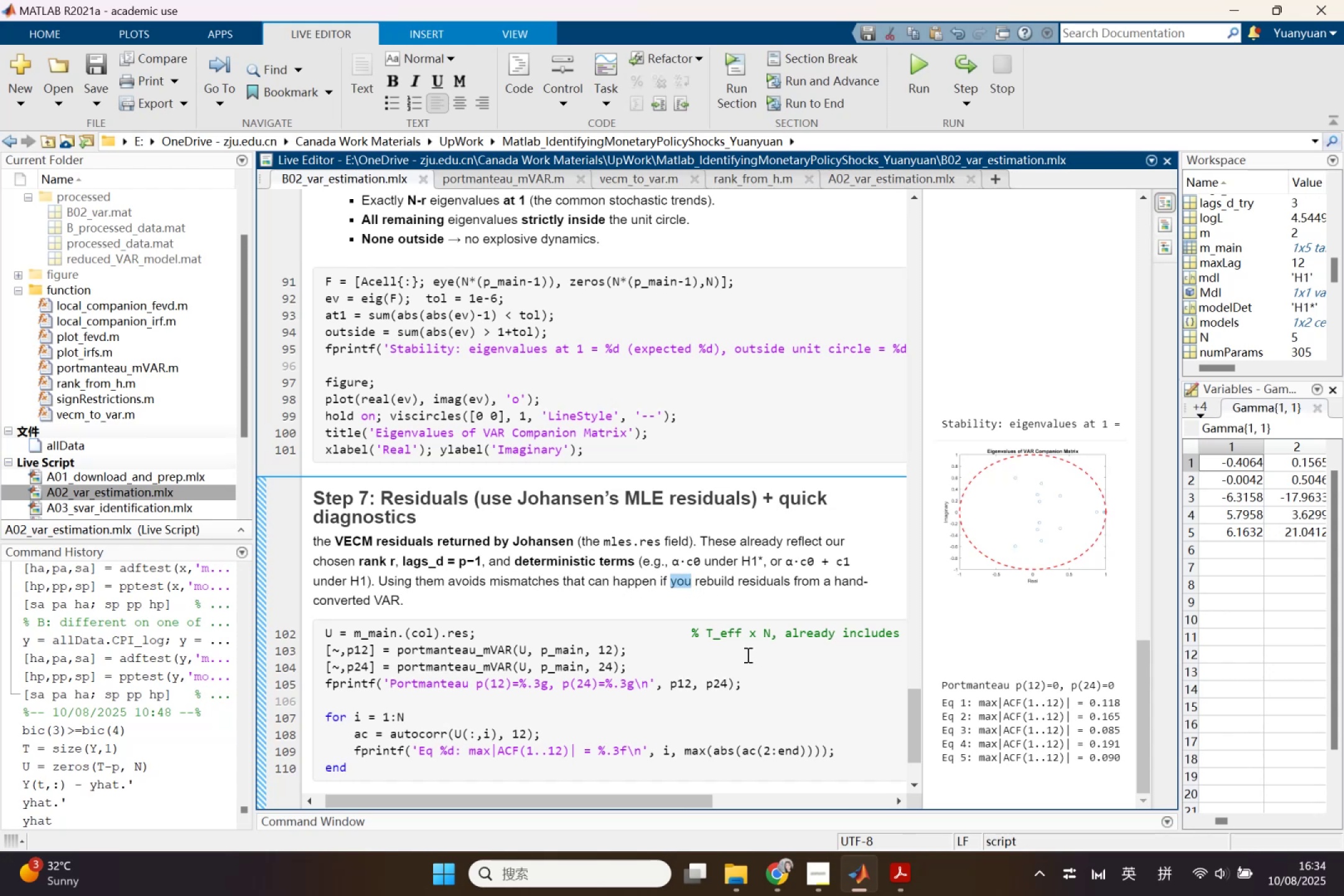 
key(Shift+I)
 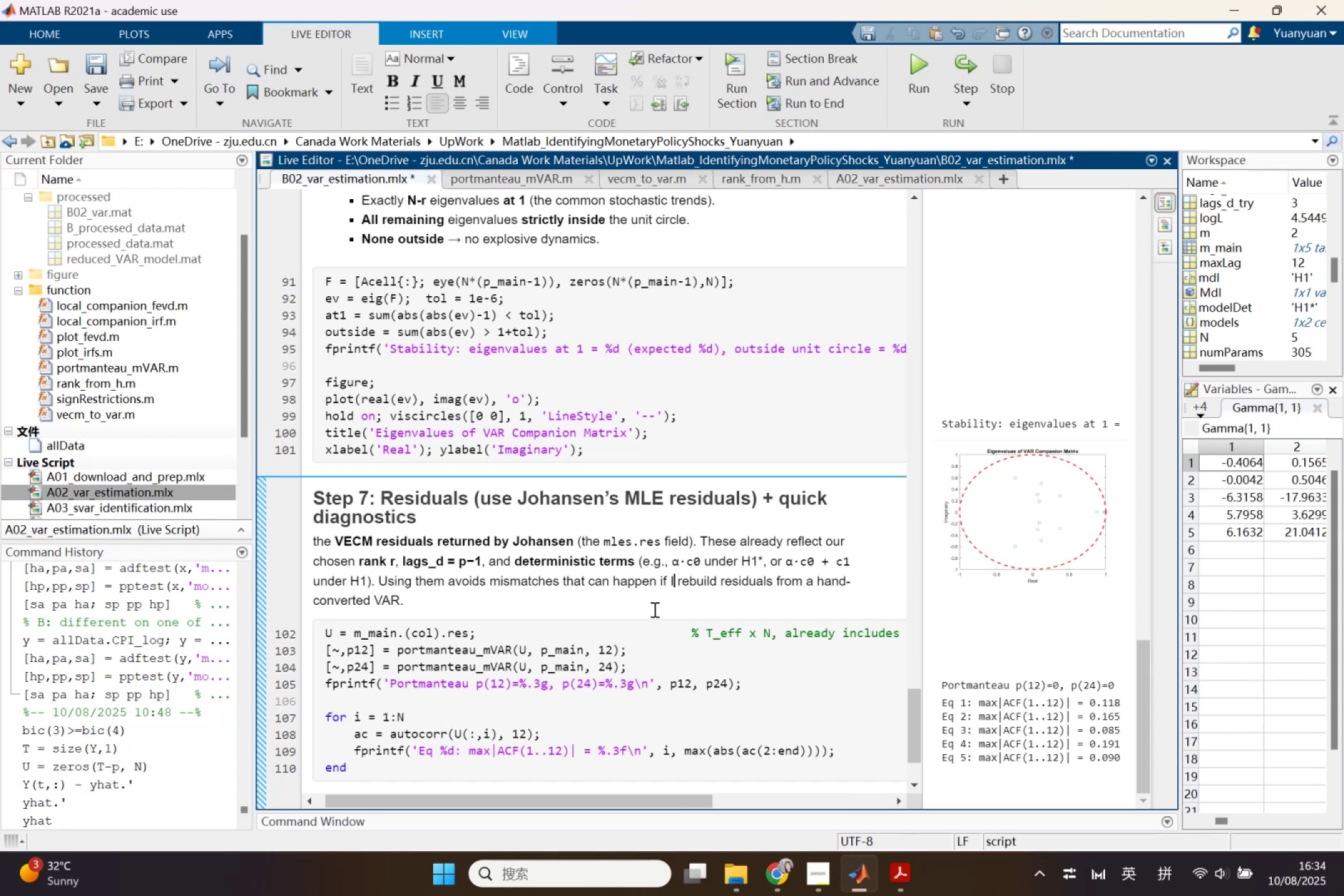 
left_click([531, 596])
 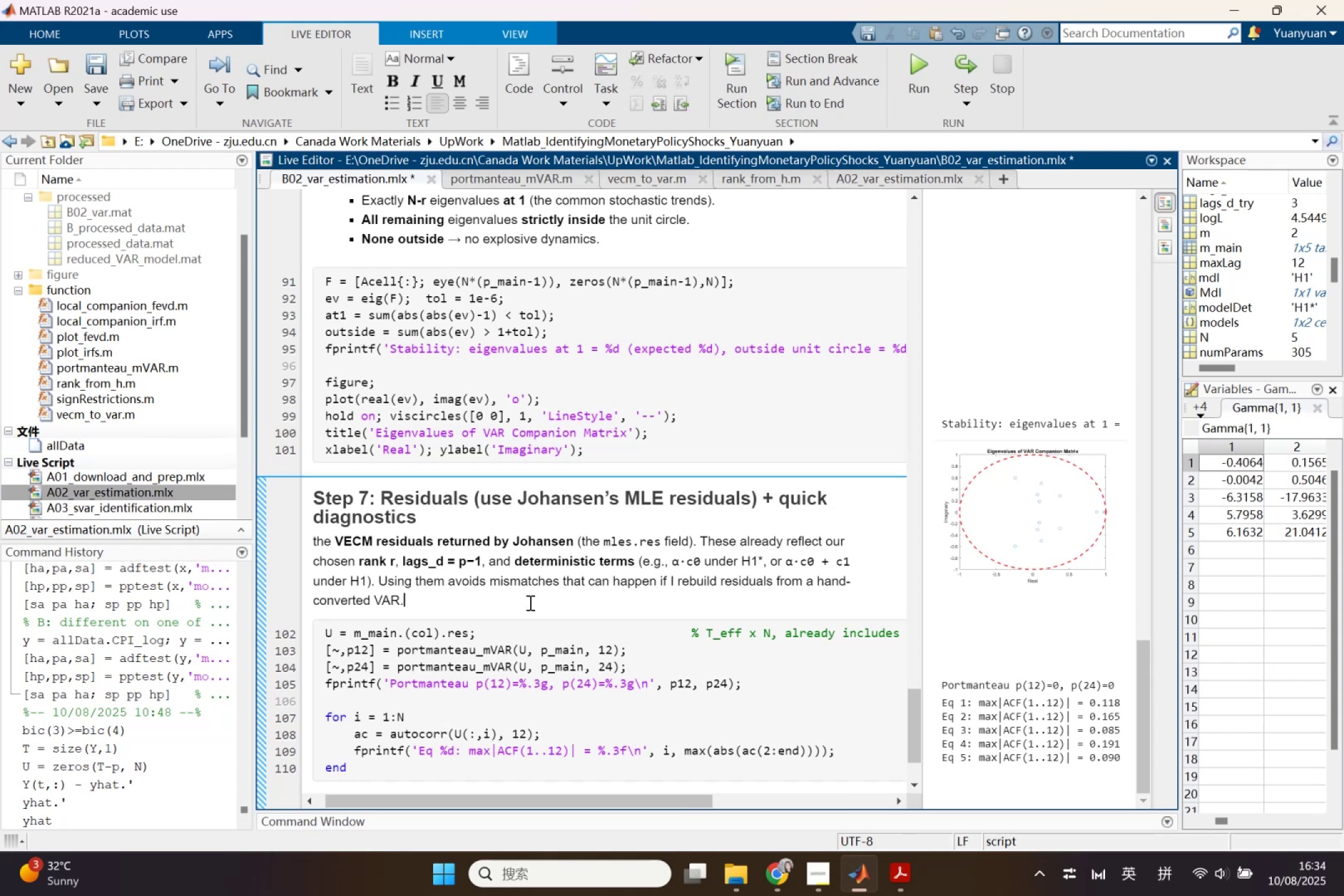 
key(Enter)
 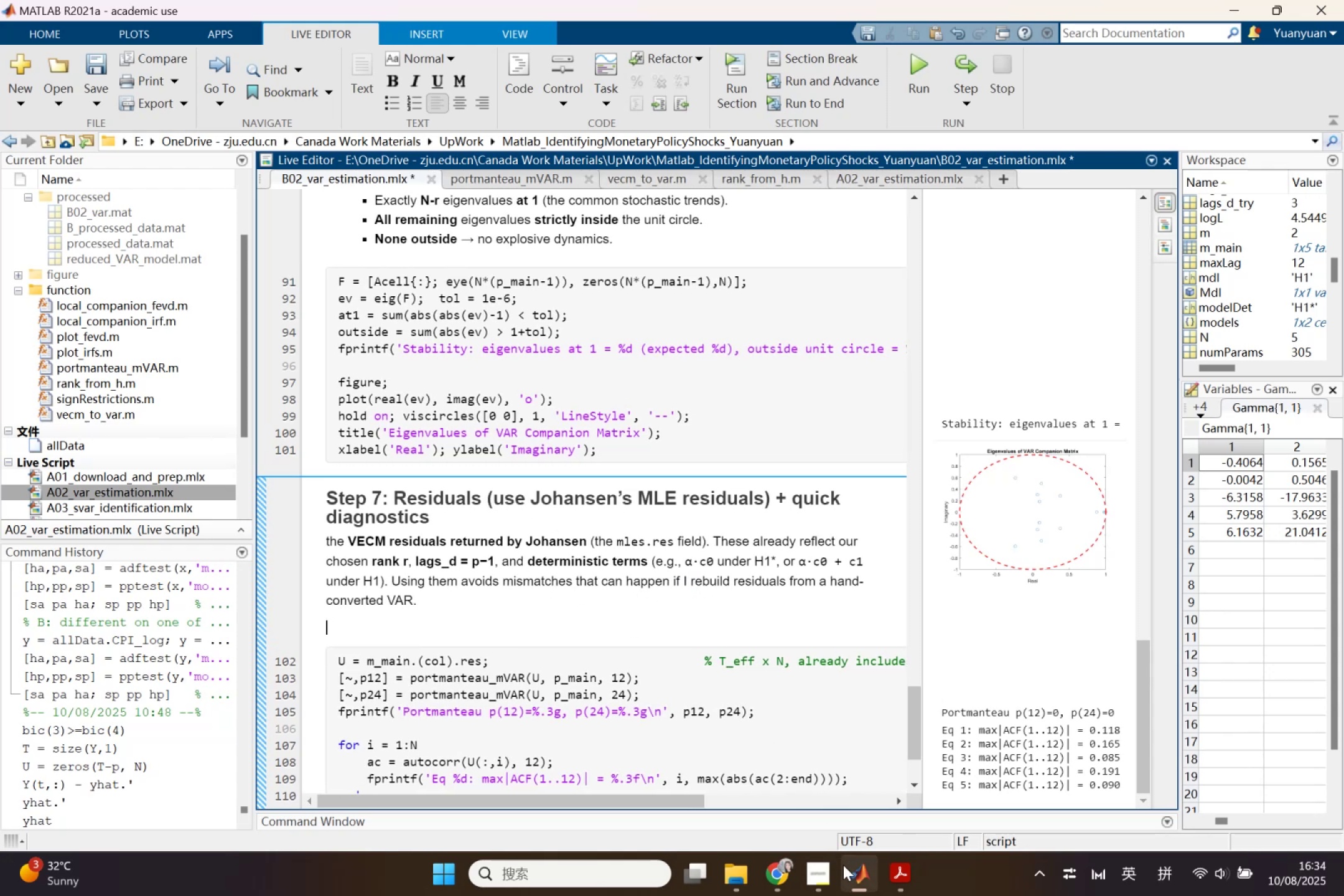 
left_click([775, 869])
 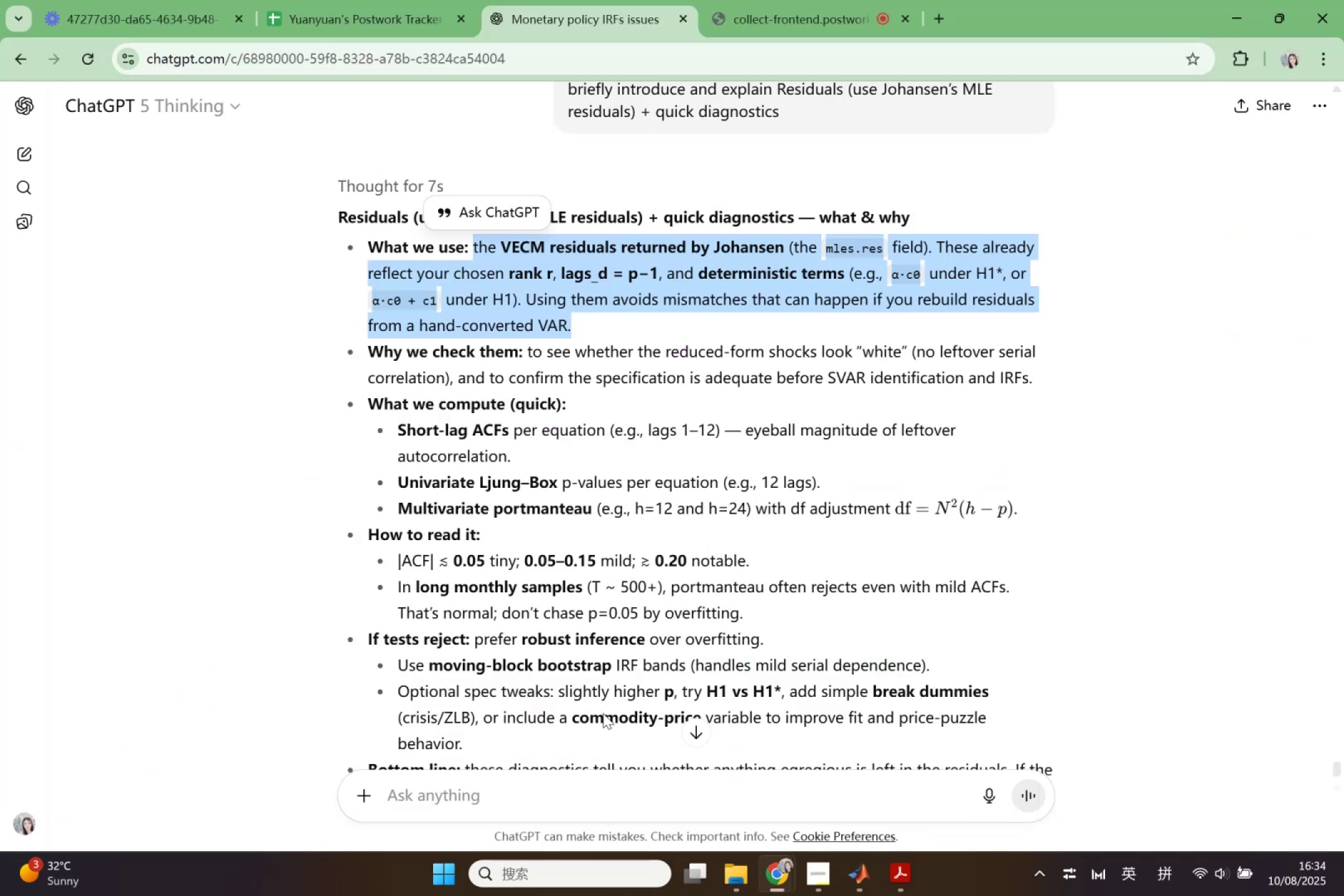 
left_click([486, 547])
 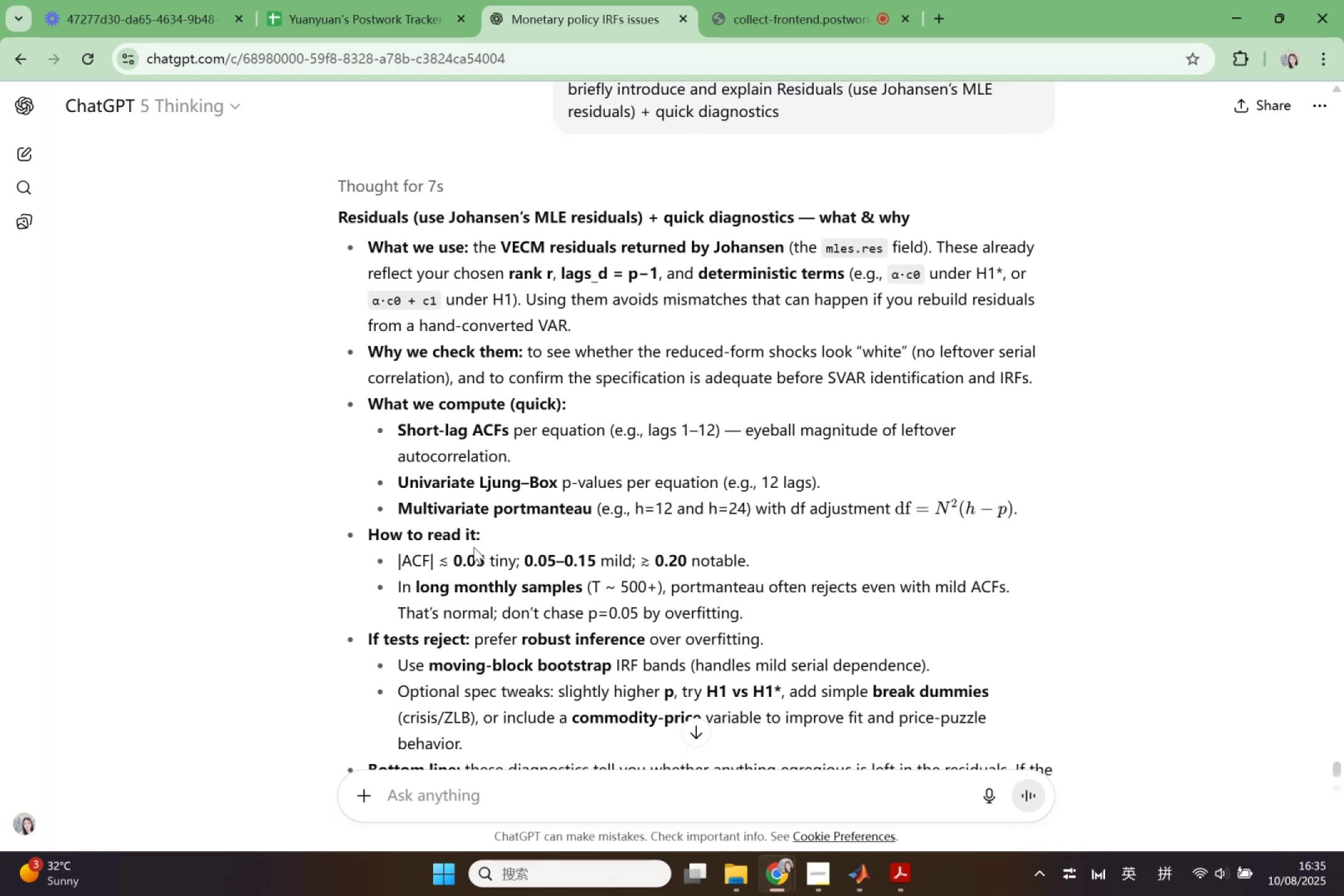 
wait(25.72)
 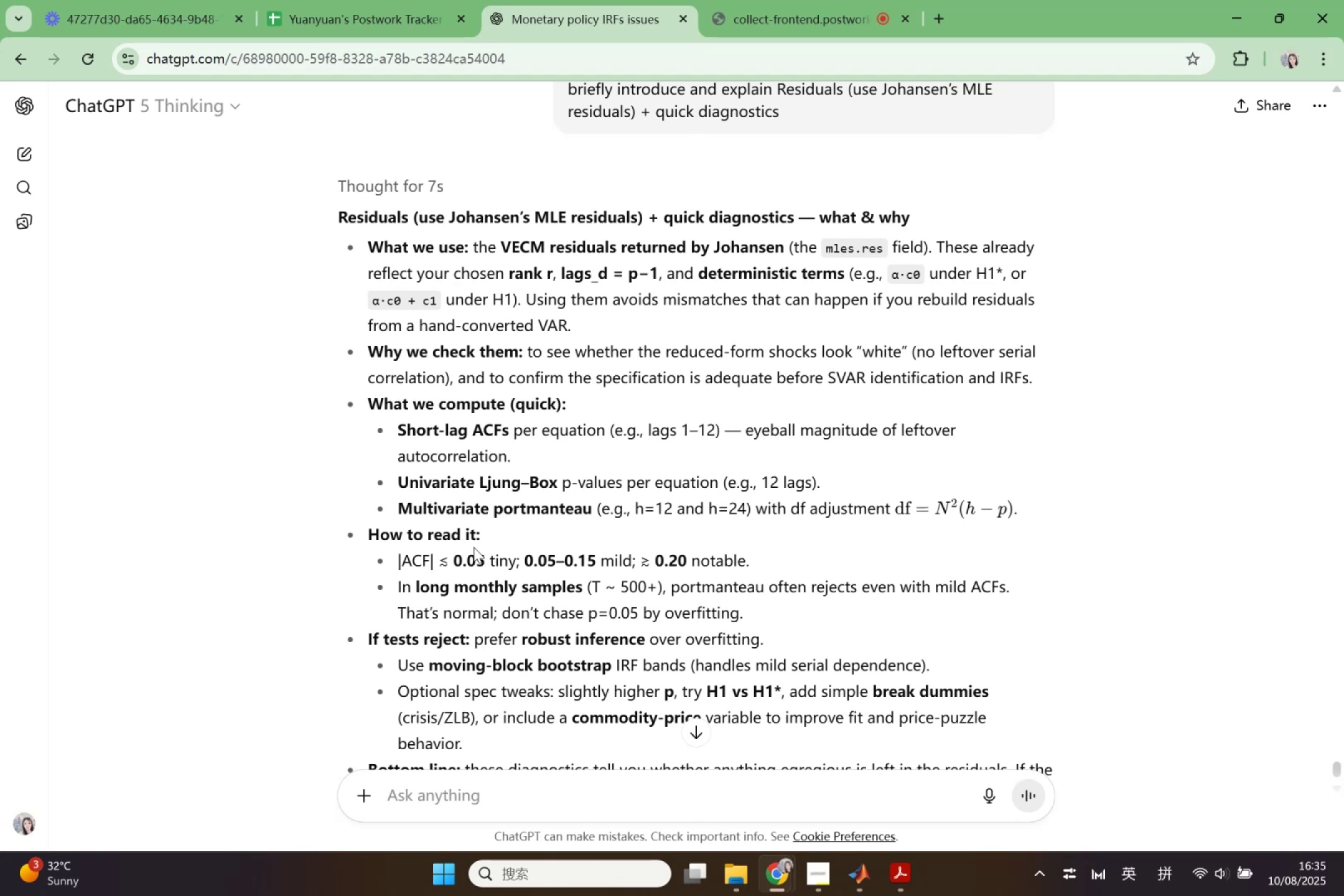 
left_click_drag(start_coordinate=[398, 559], to_coordinate=[749, 613])
 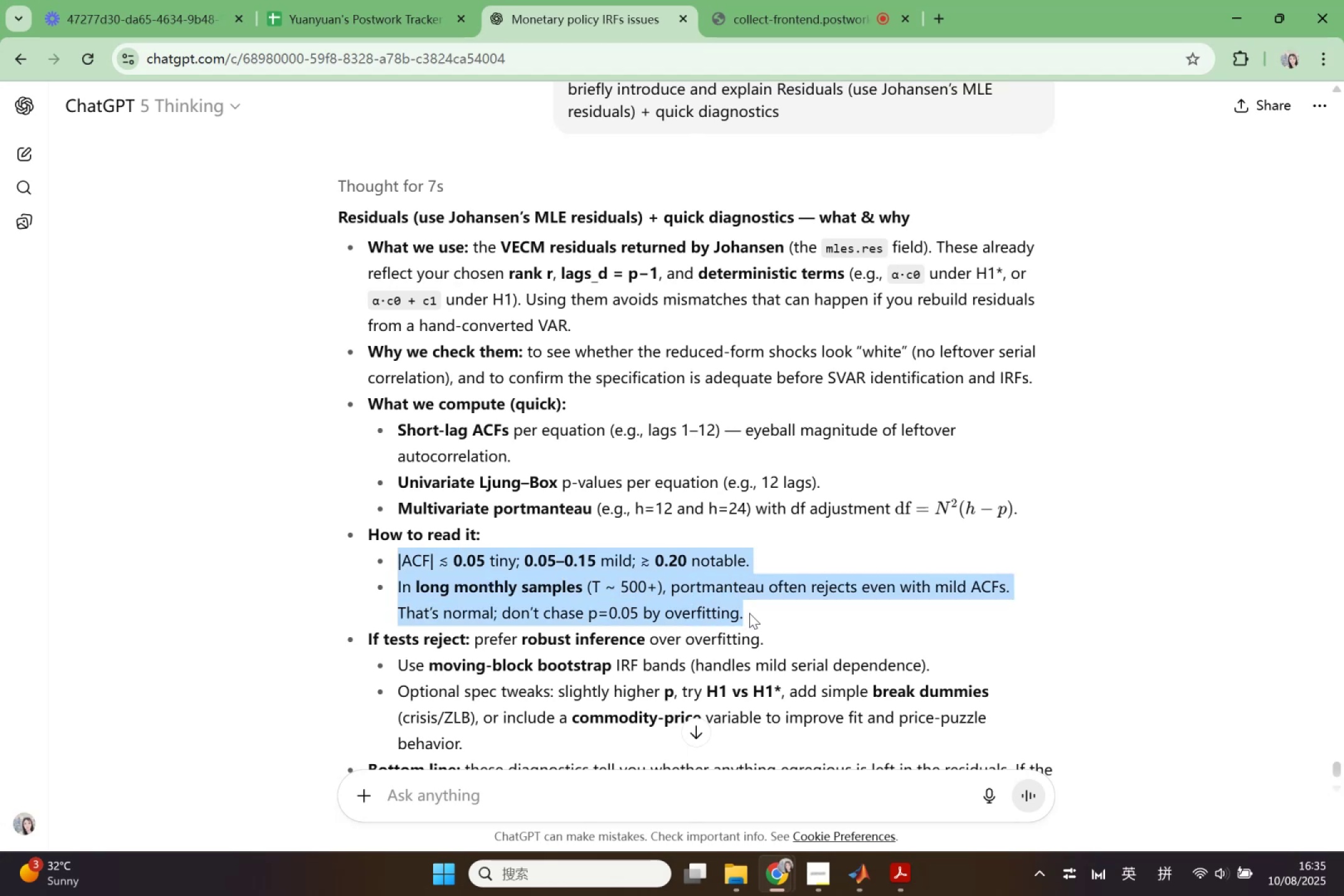 
key(Control+C)
 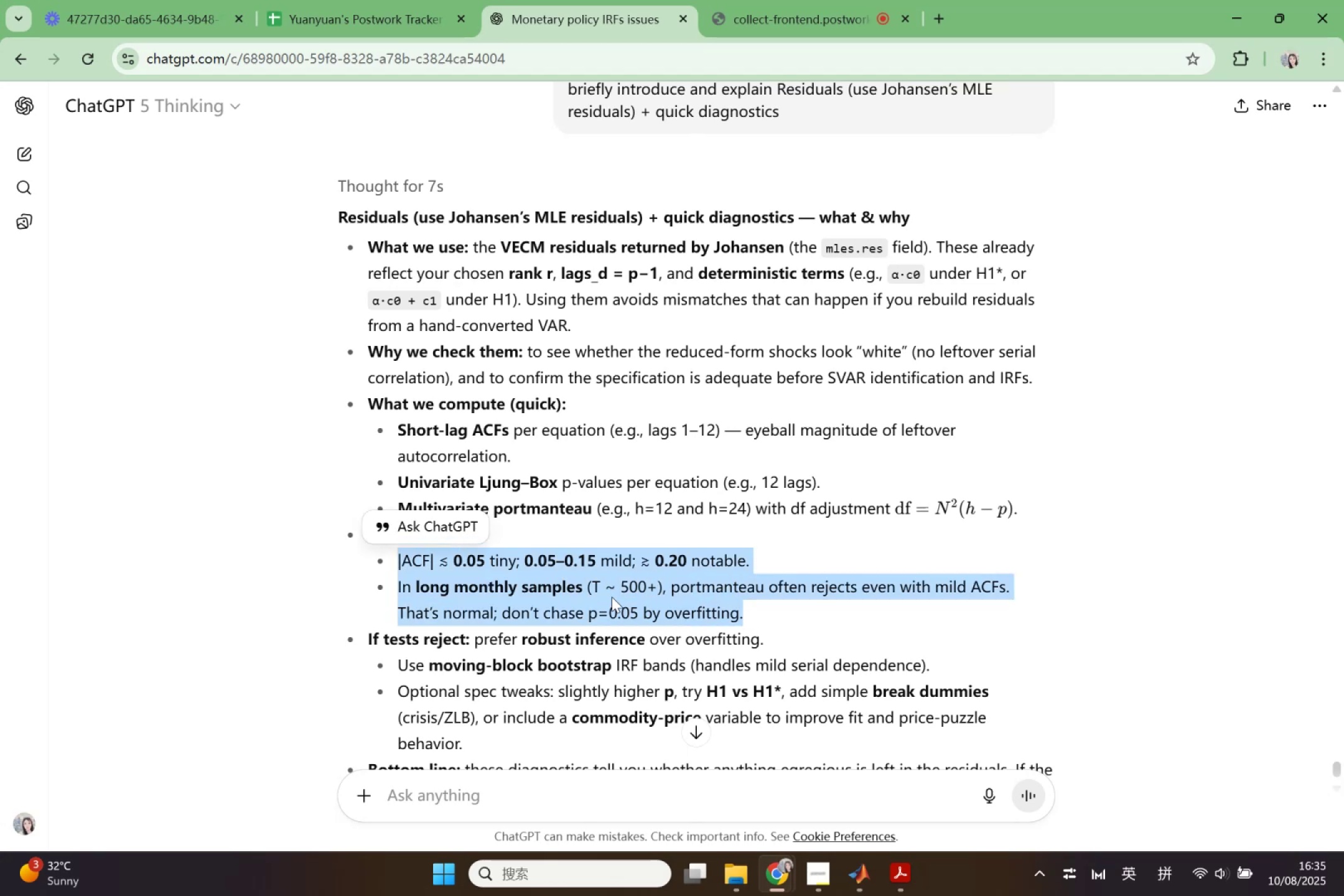 
left_click([612, 597])
 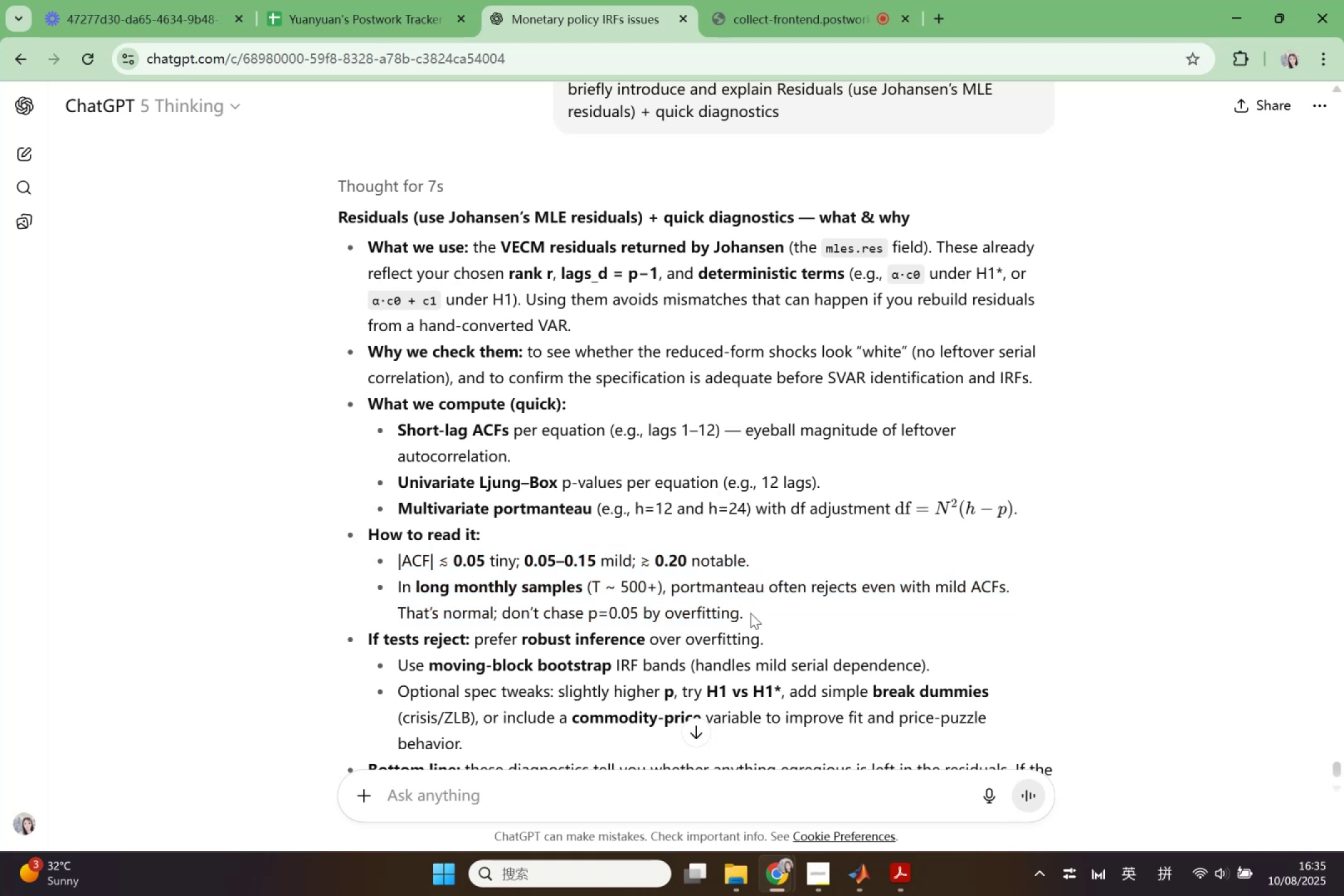 
wait(7.1)
 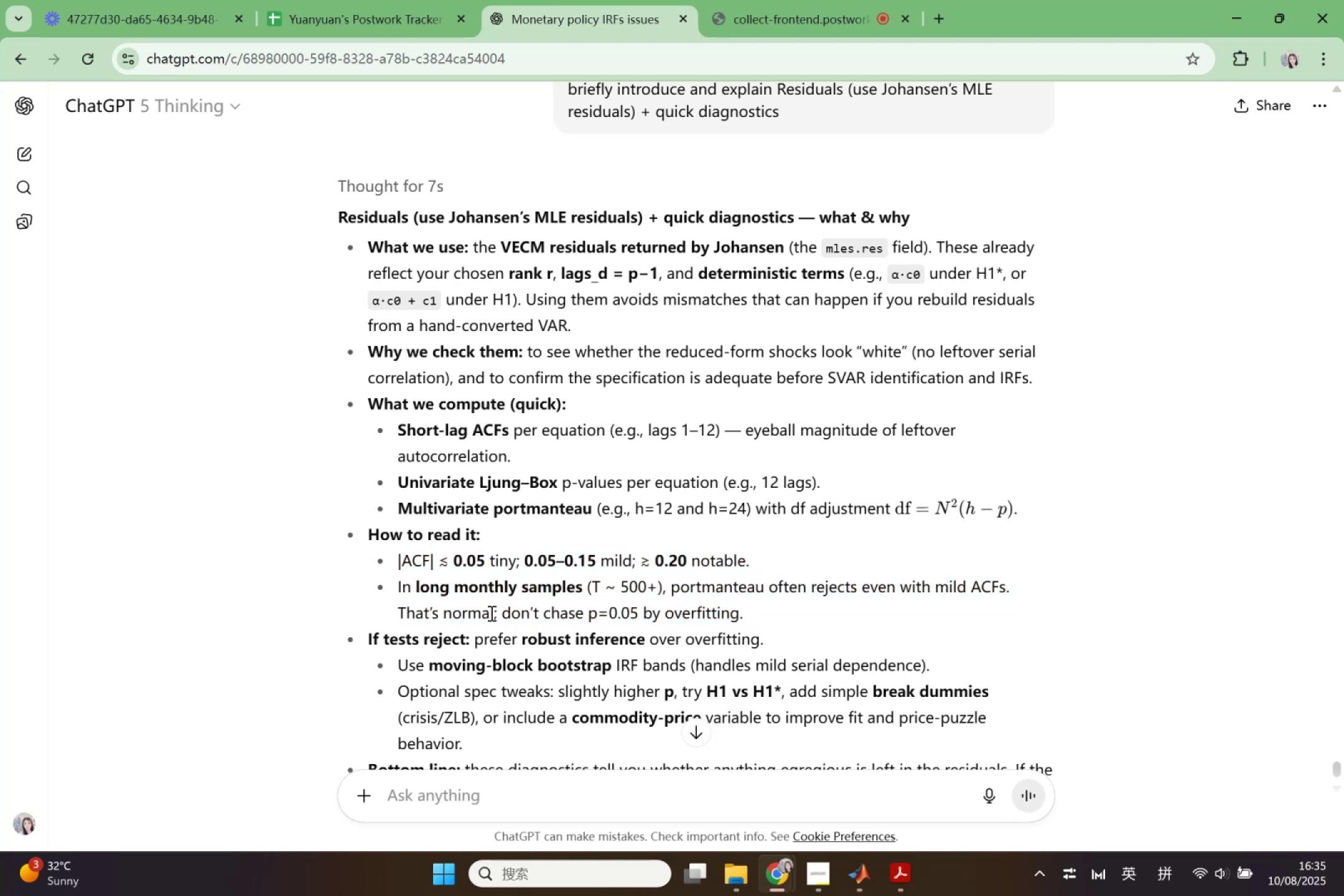 
left_click_drag(start_coordinate=[396, 556], to_coordinate=[759, 567])
 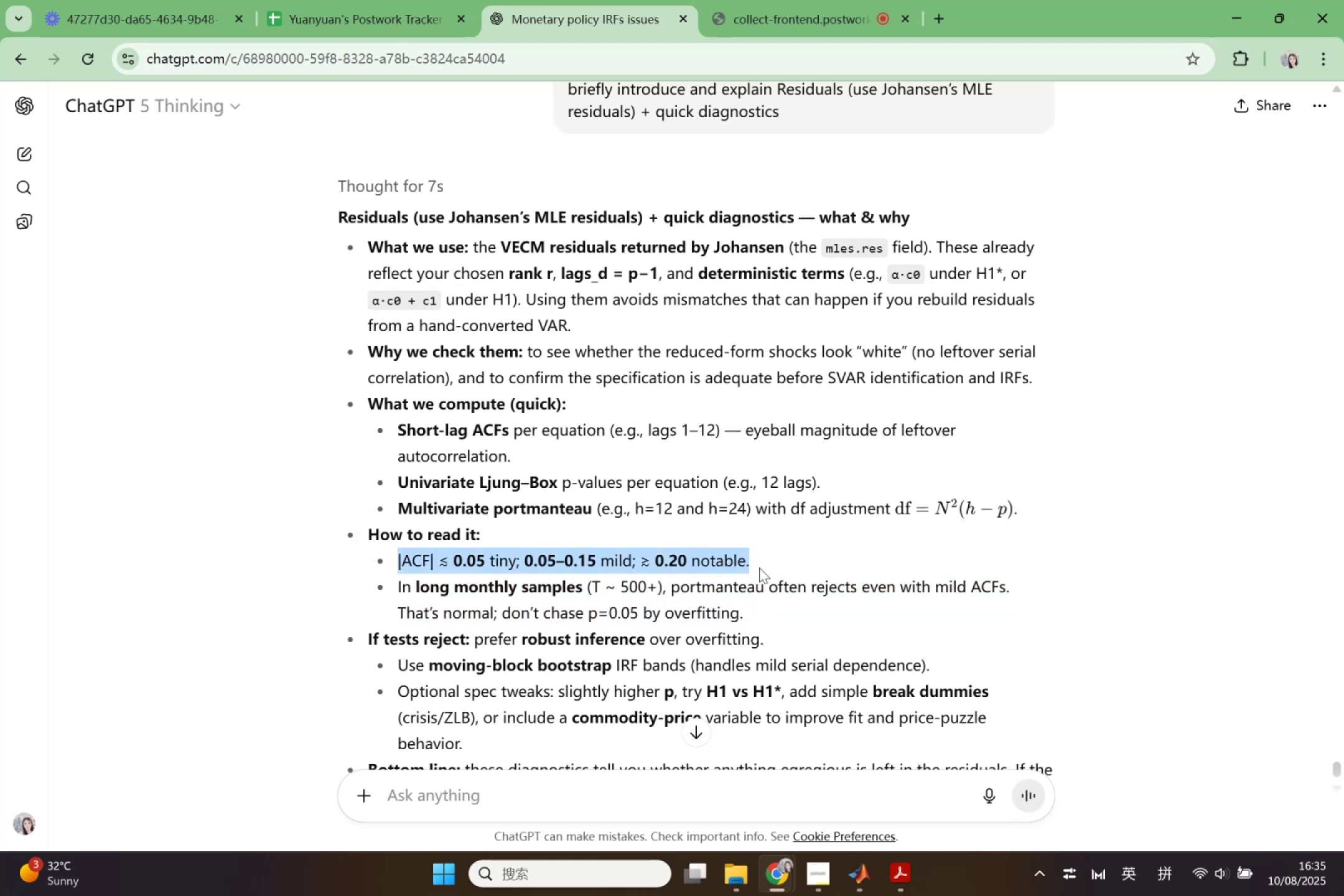 
key(Control+C)
 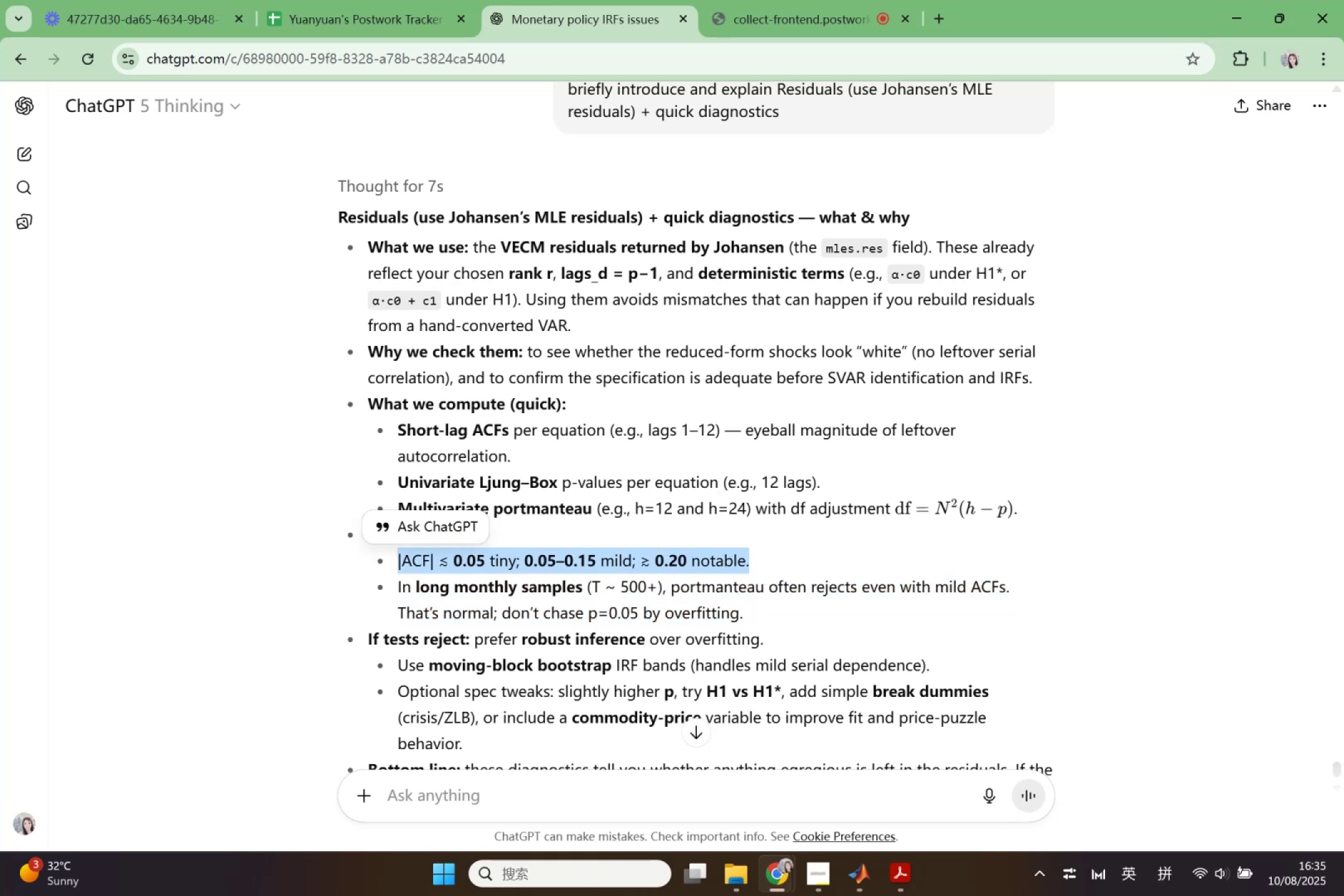 
mouse_move([821, 863])
 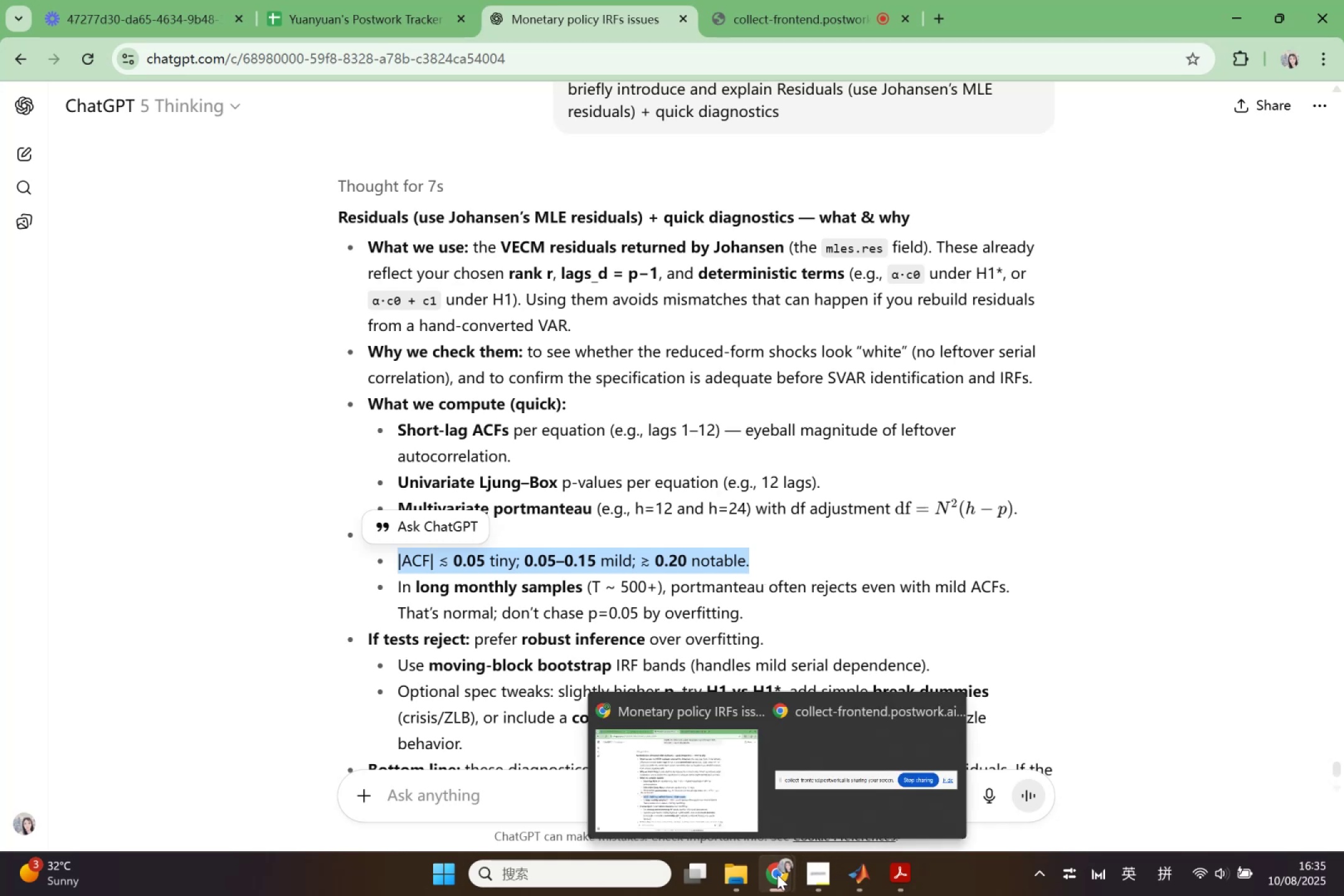 
left_click([777, 874])
 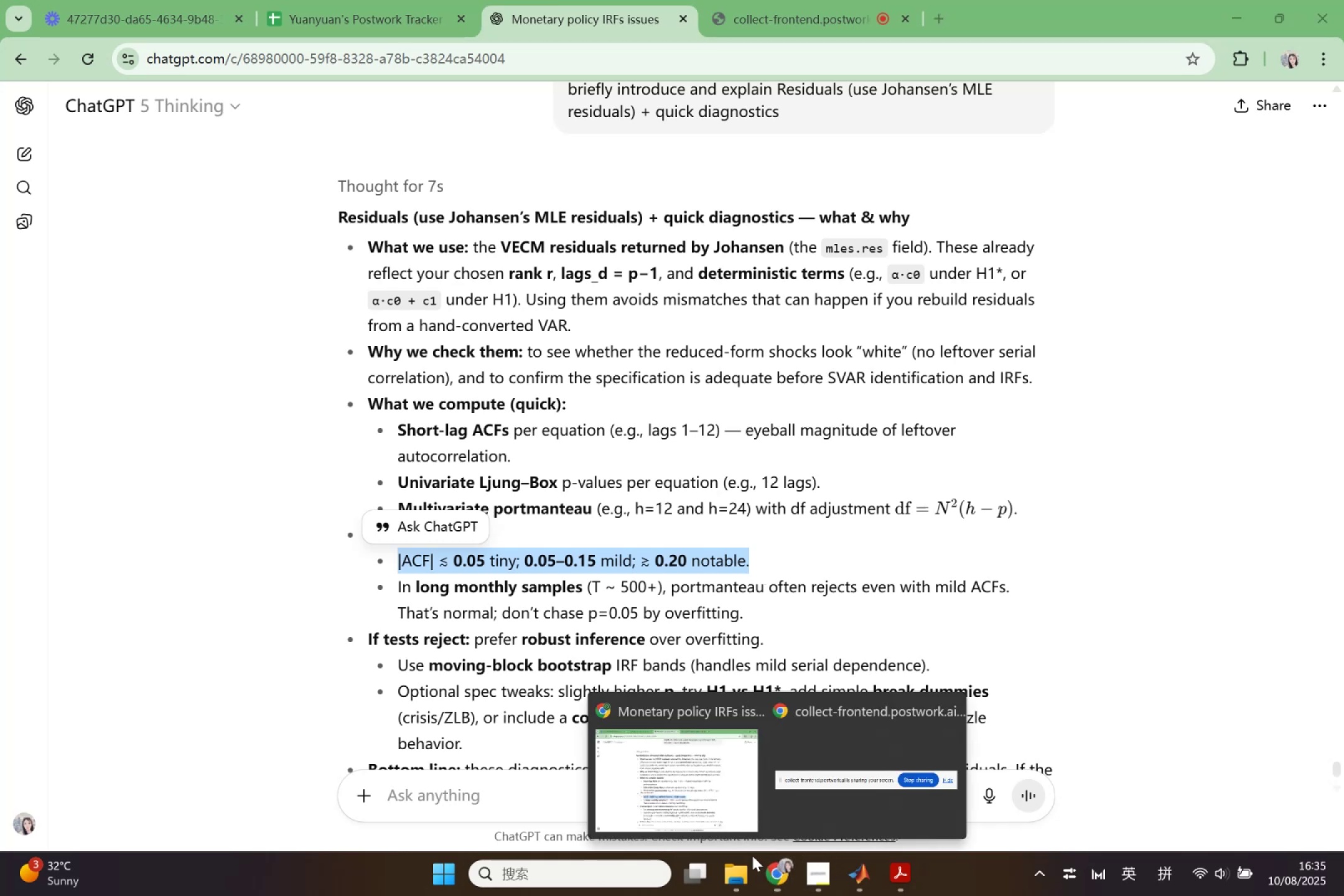 
left_click_drag(start_coordinate=[707, 824], to_coordinate=[844, 847])
 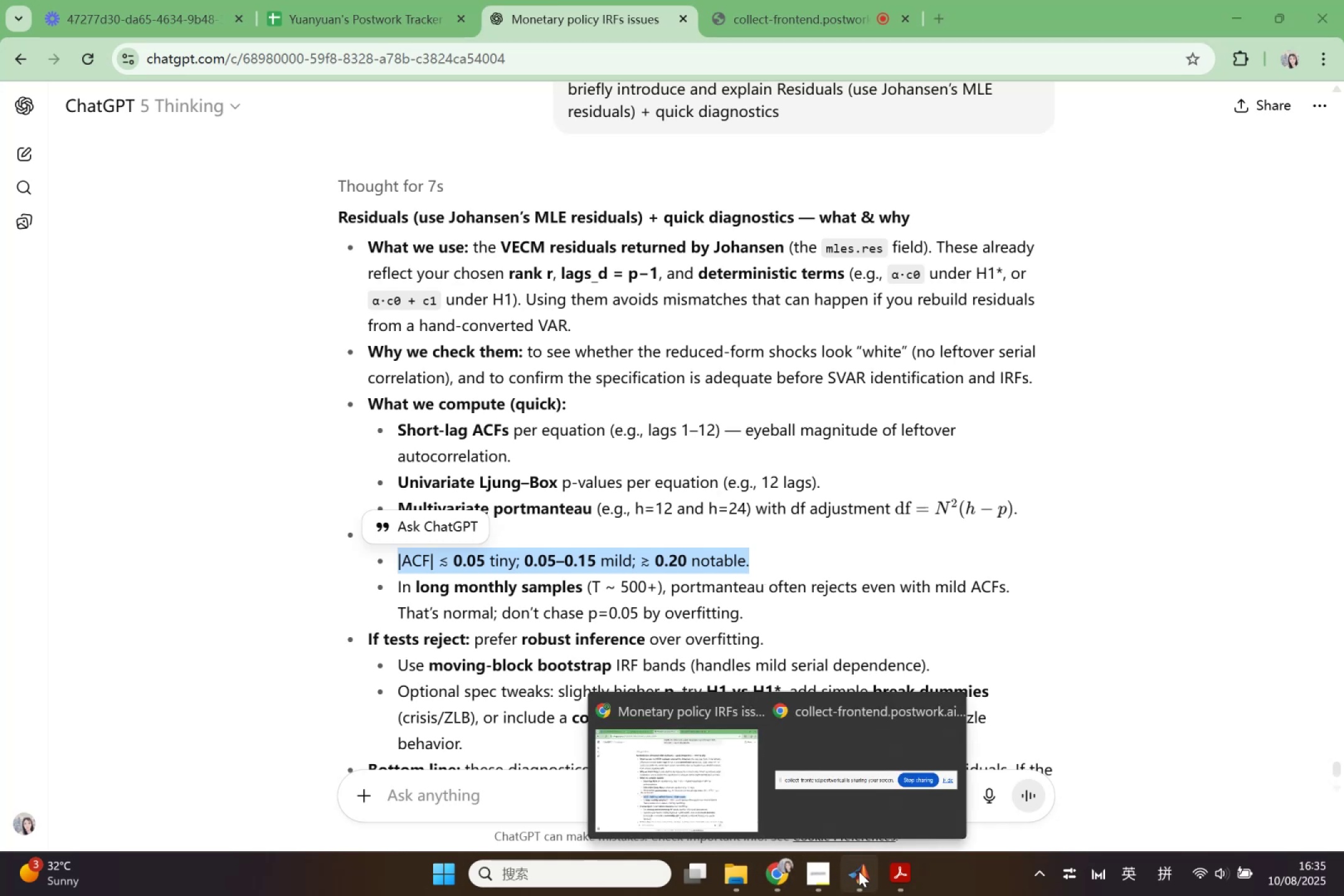 
left_click([859, 871])
 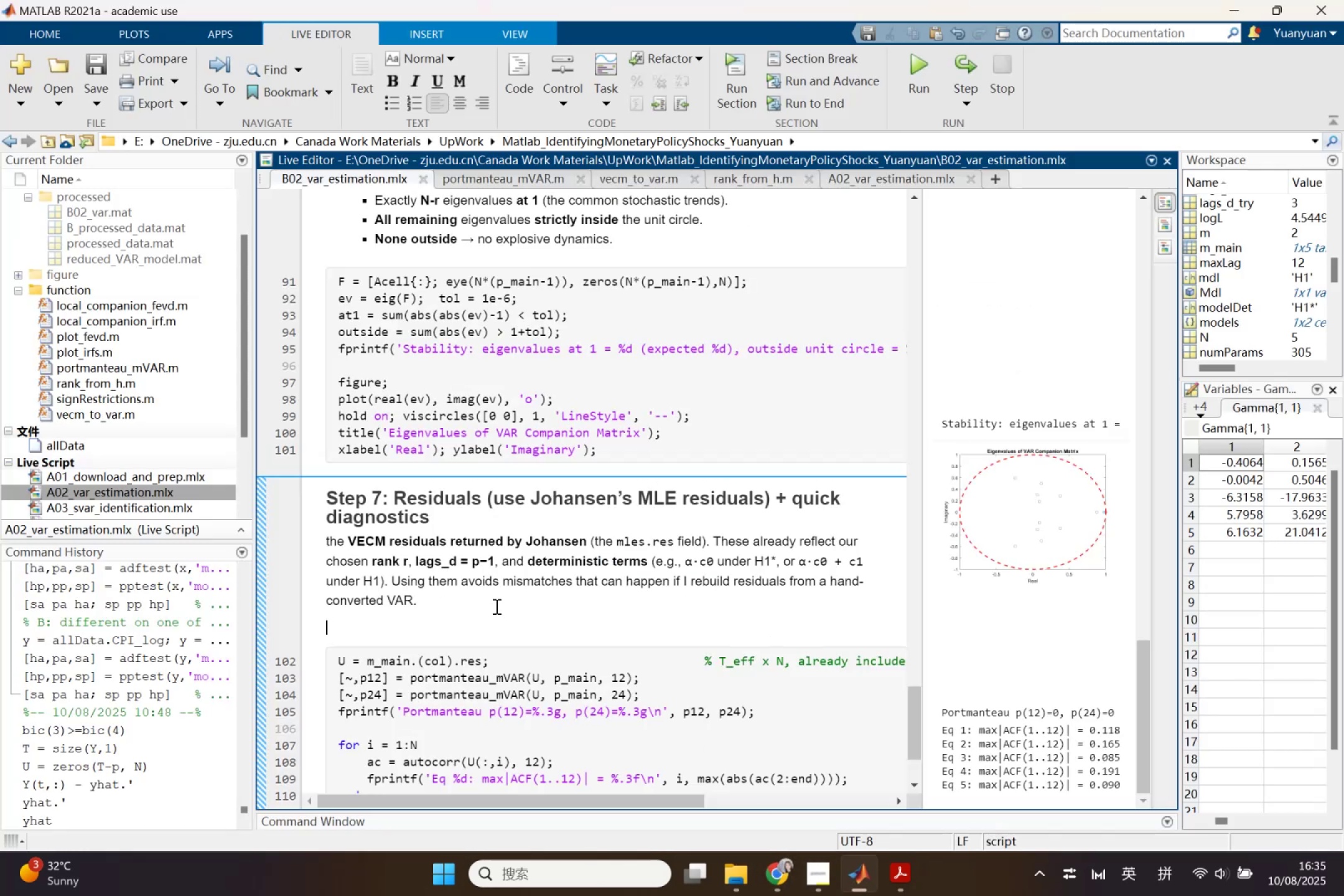 
key(Control+ControlLeft)
 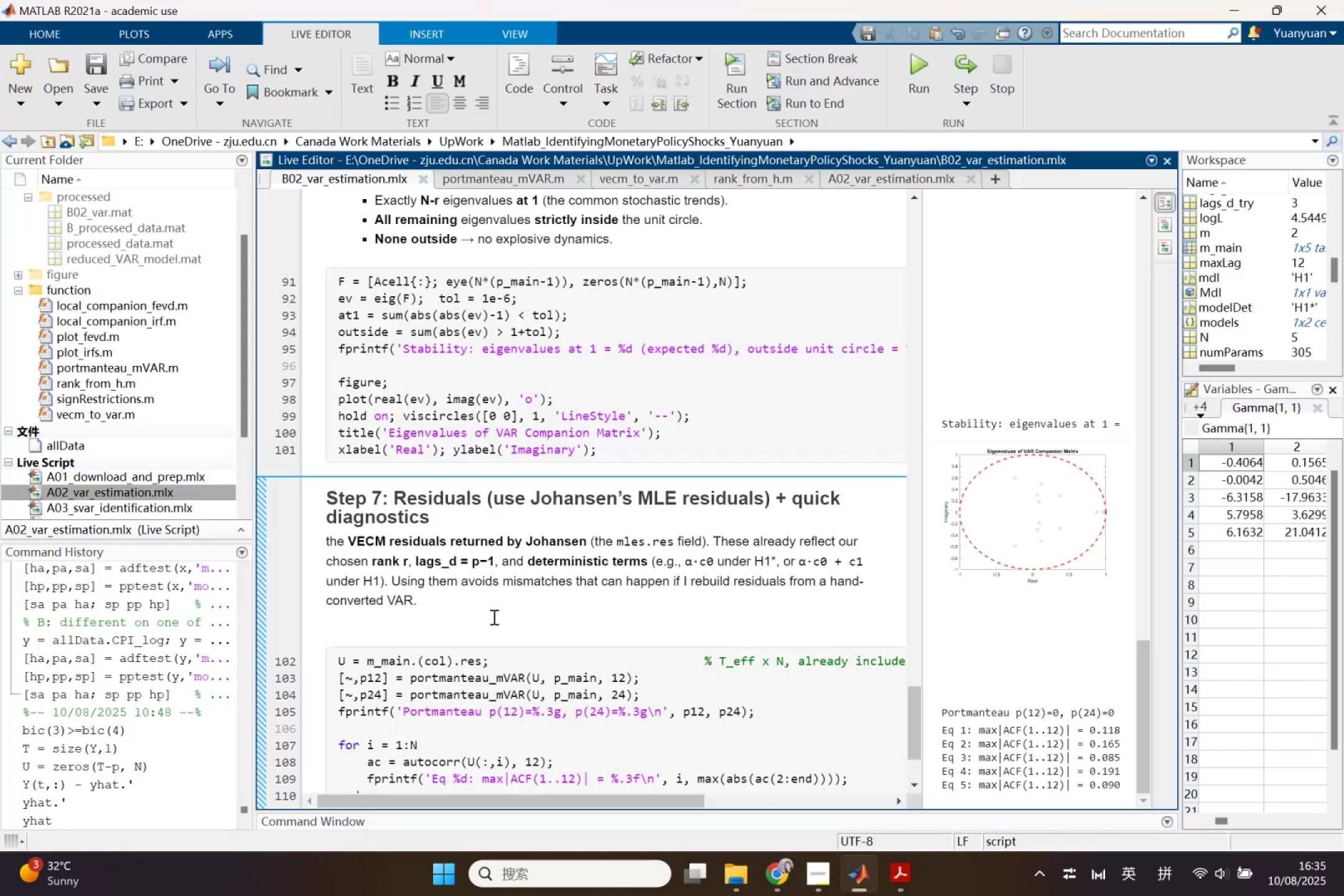 
key(Control+V)
 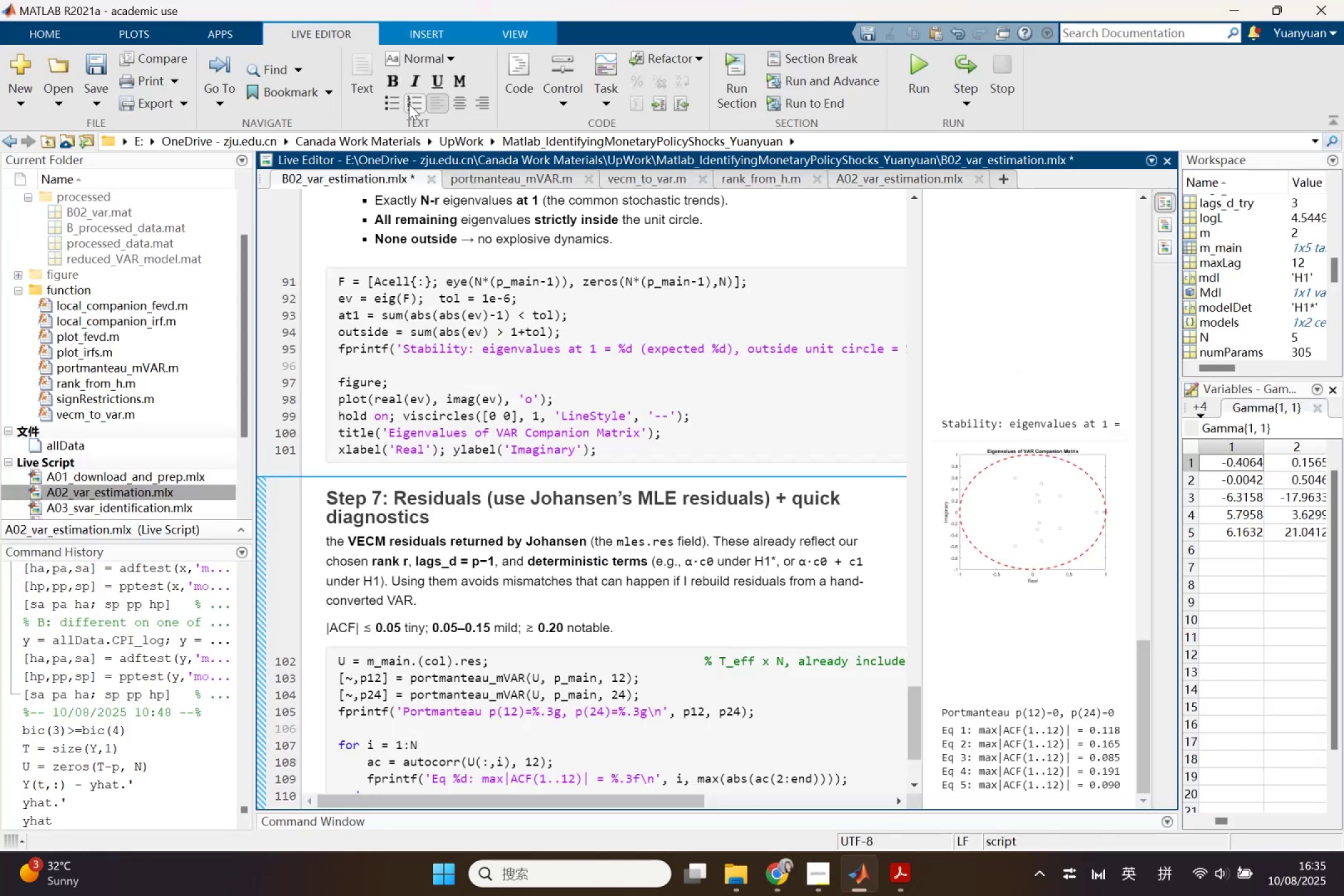 
scroll: coordinate [612, 583], scroll_direction: down, amount: 4.0
 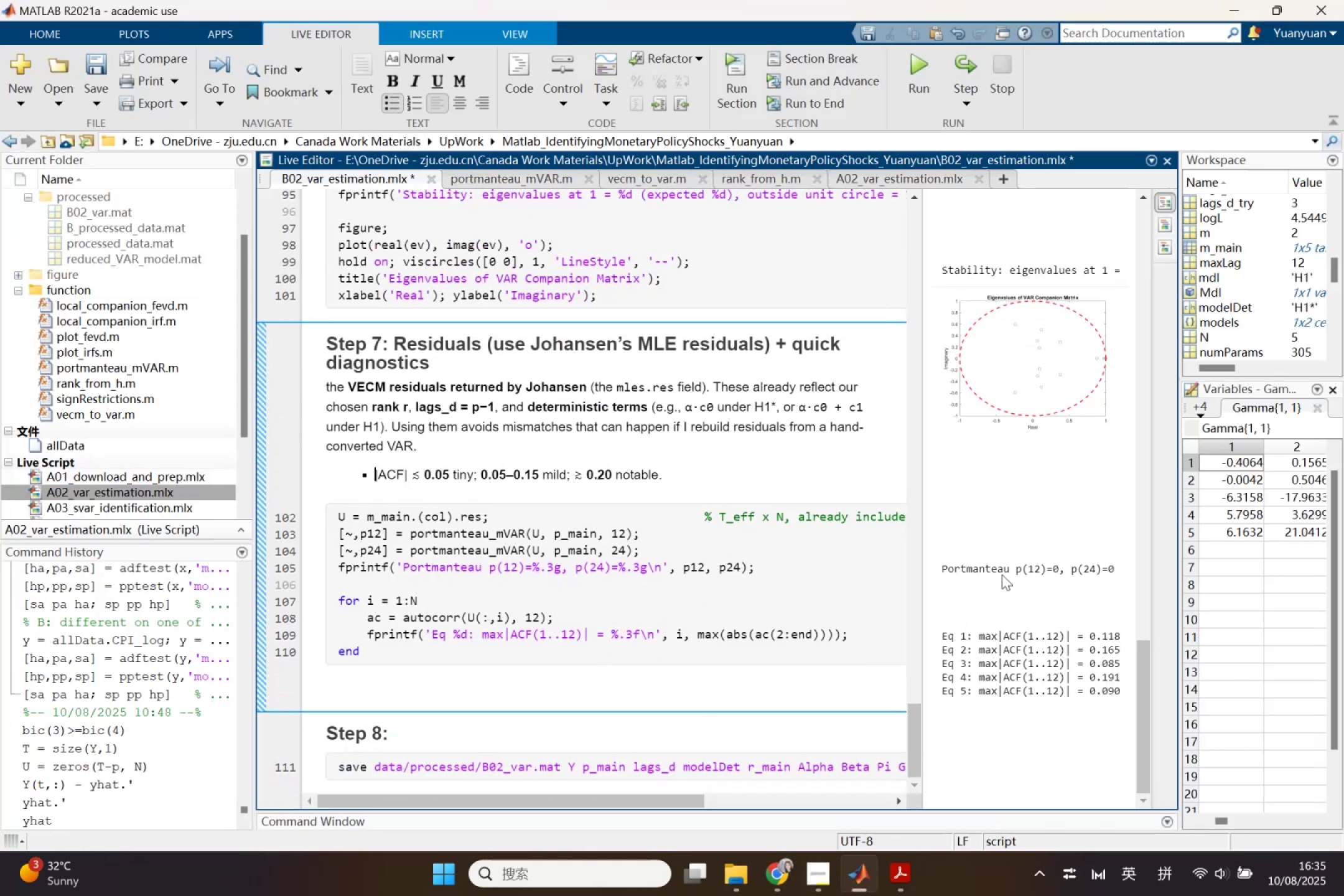 
key(Control+C)
 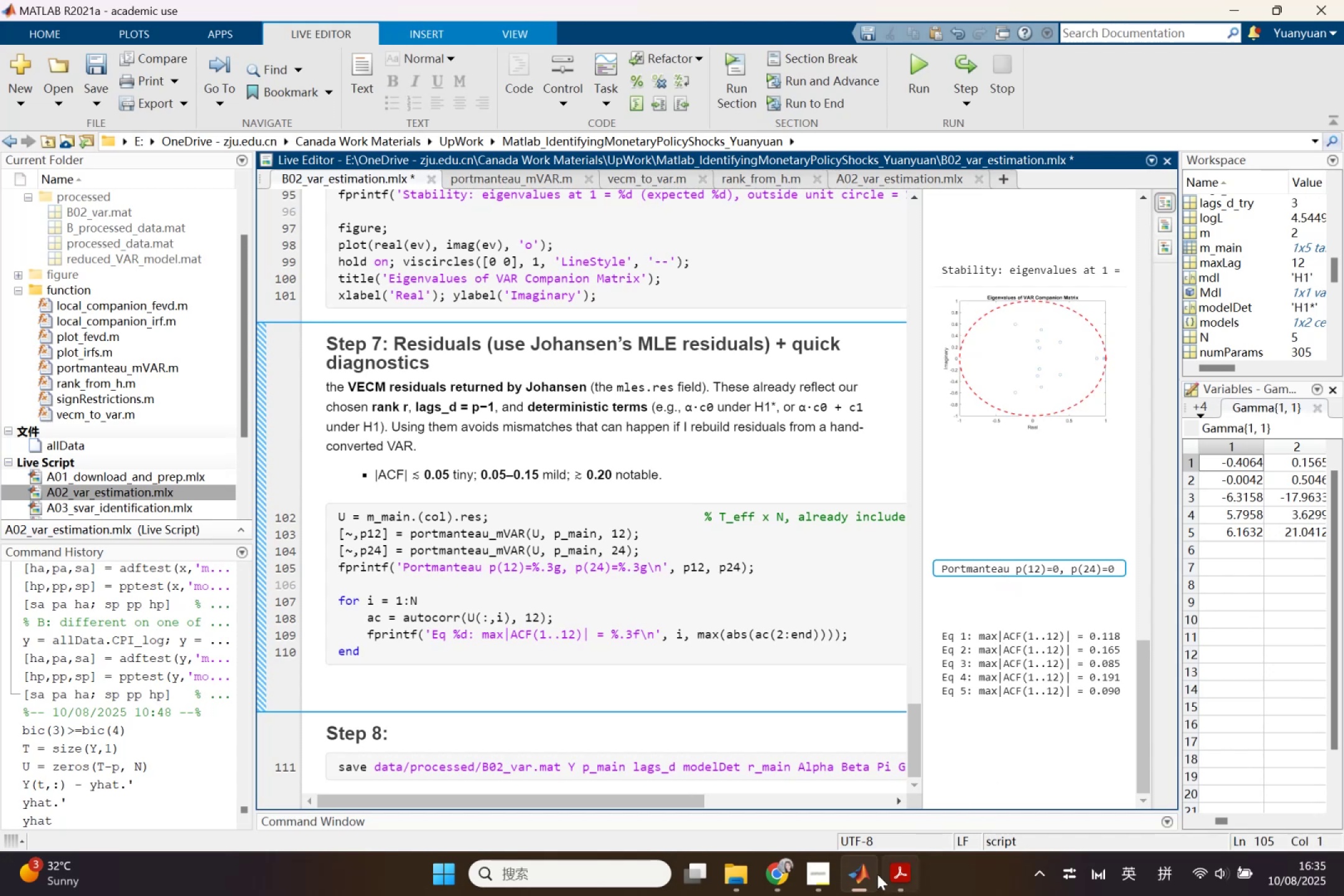 
left_click([775, 874])
 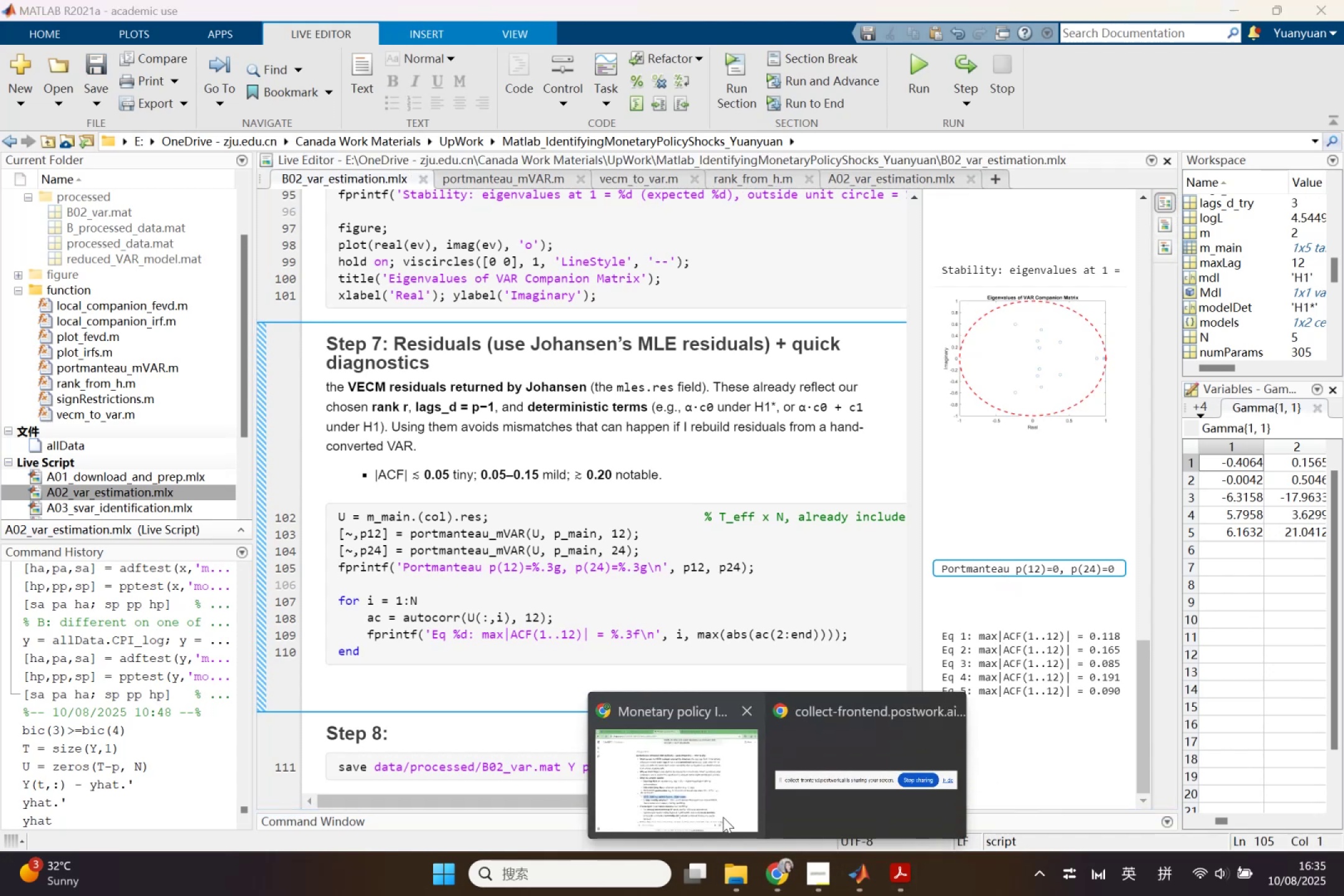 
left_click([720, 814])
 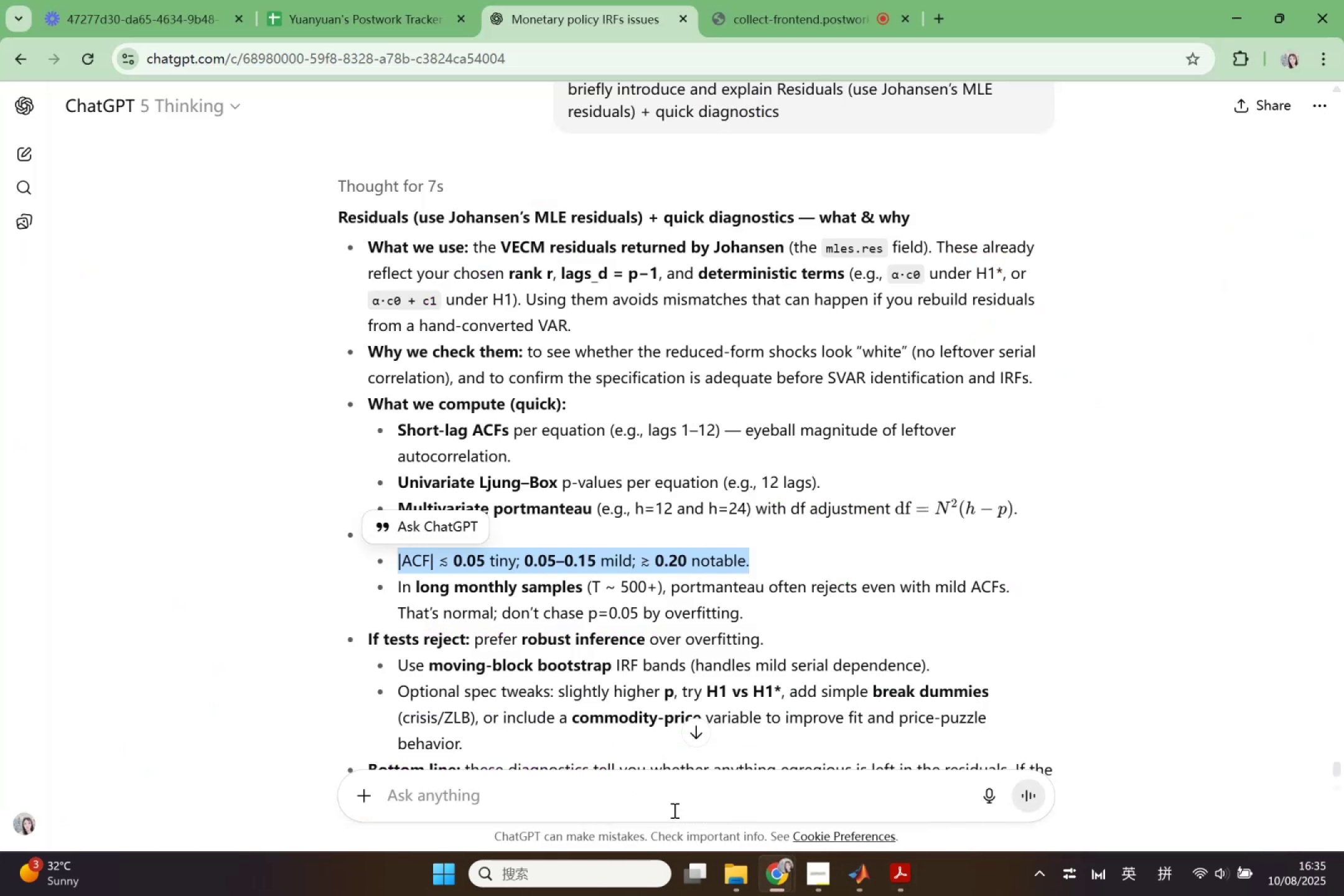 
left_click([673, 806])
 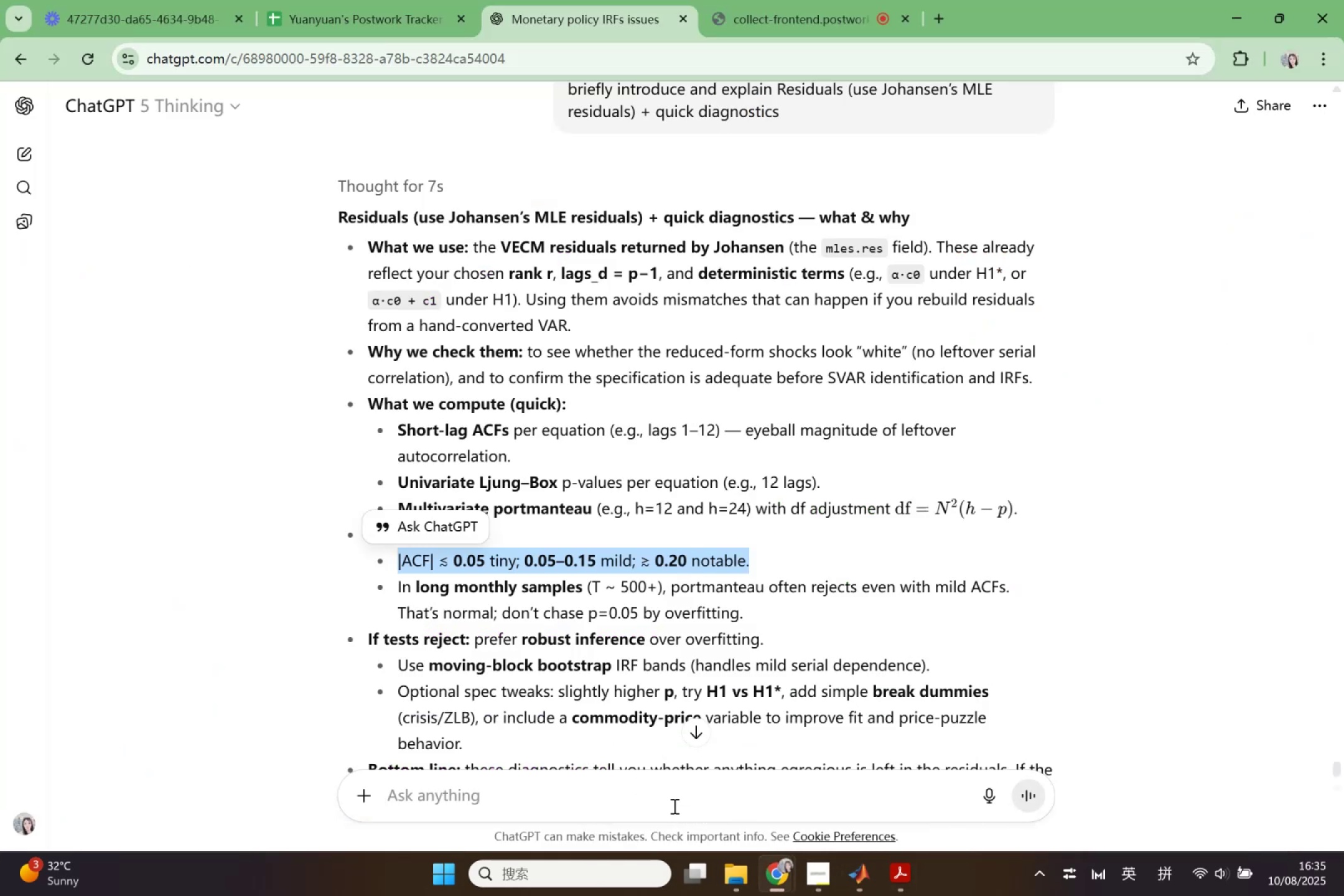 
key(Control+V)
 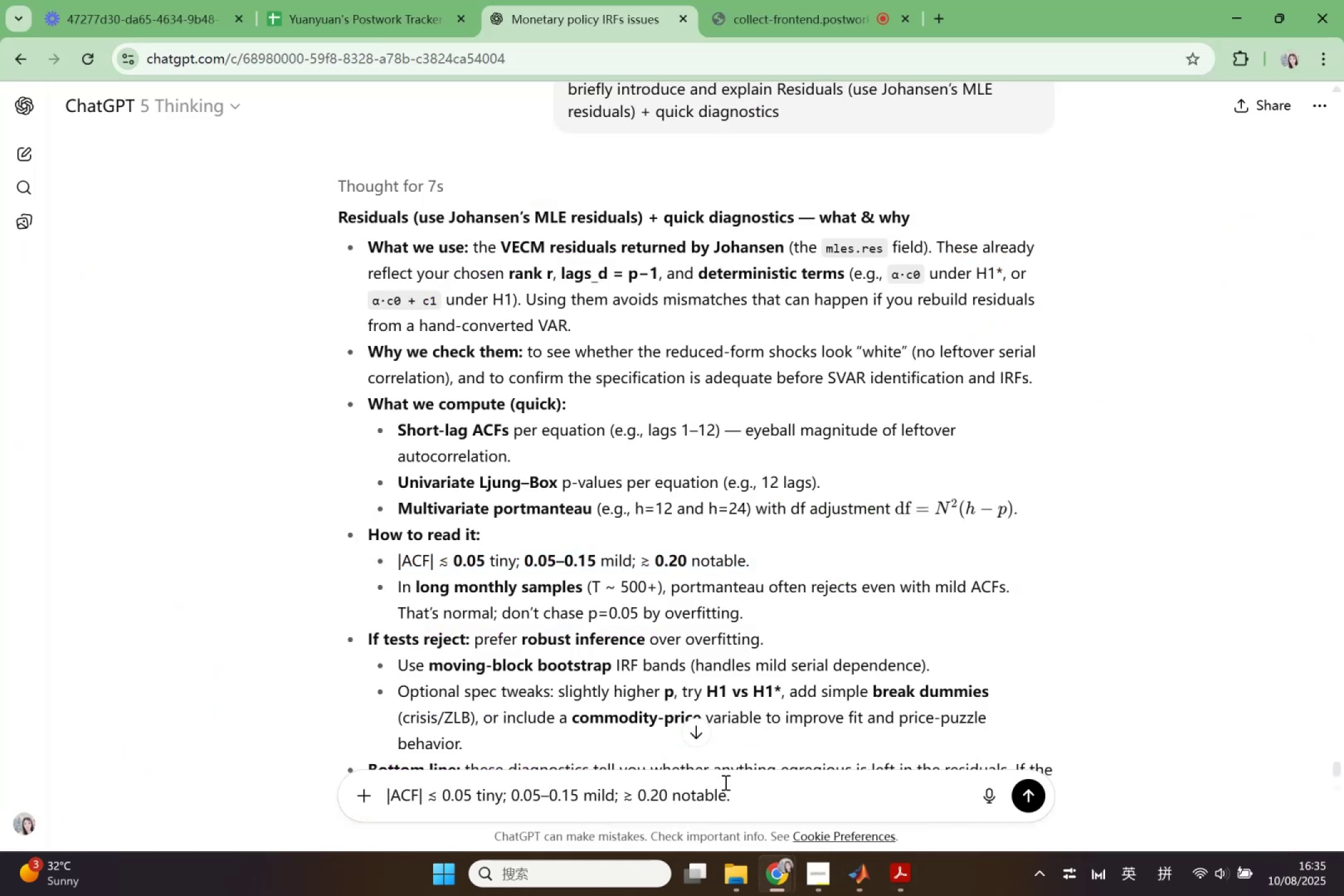 
key(Control+Z)
 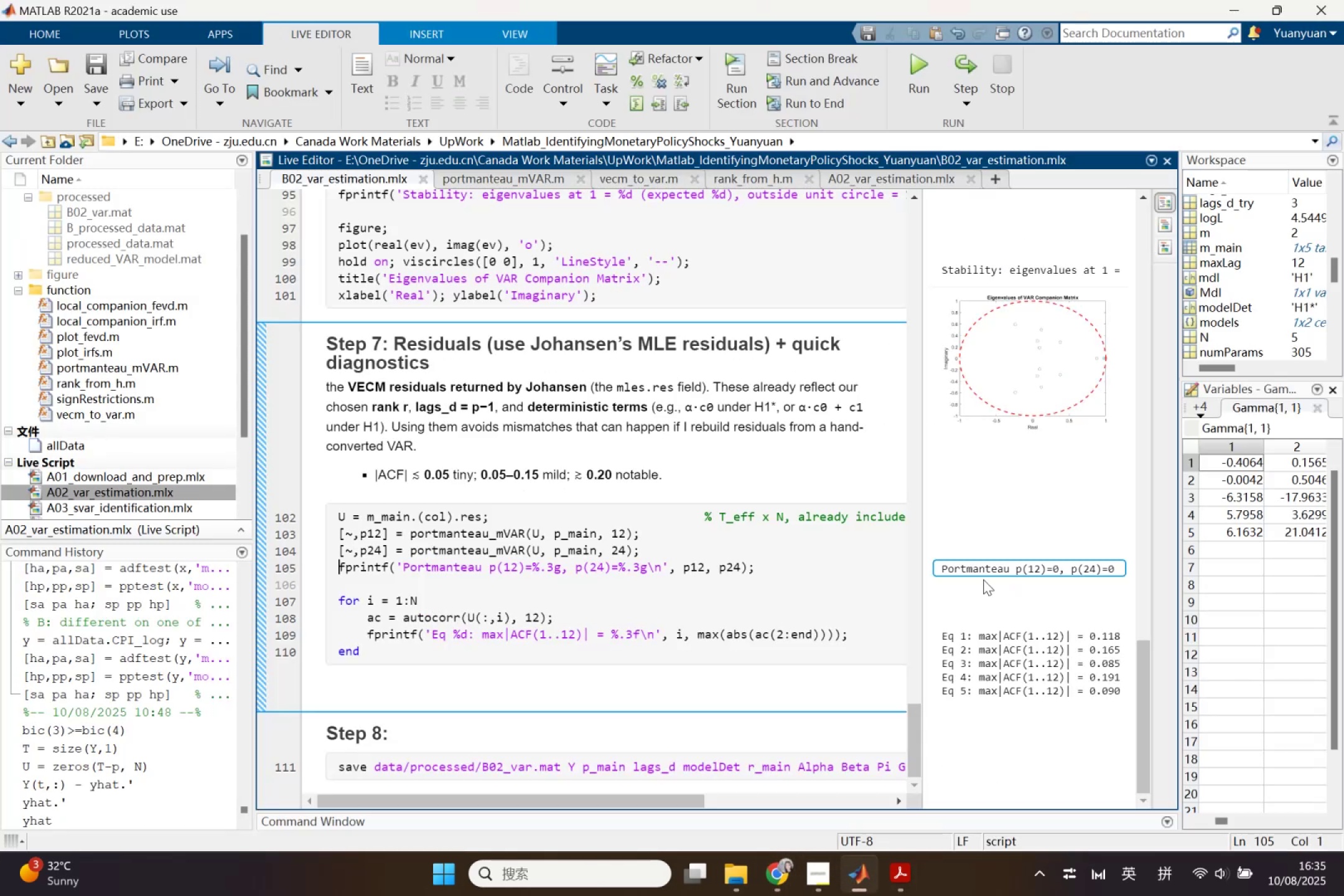 
right_click([983, 570])
 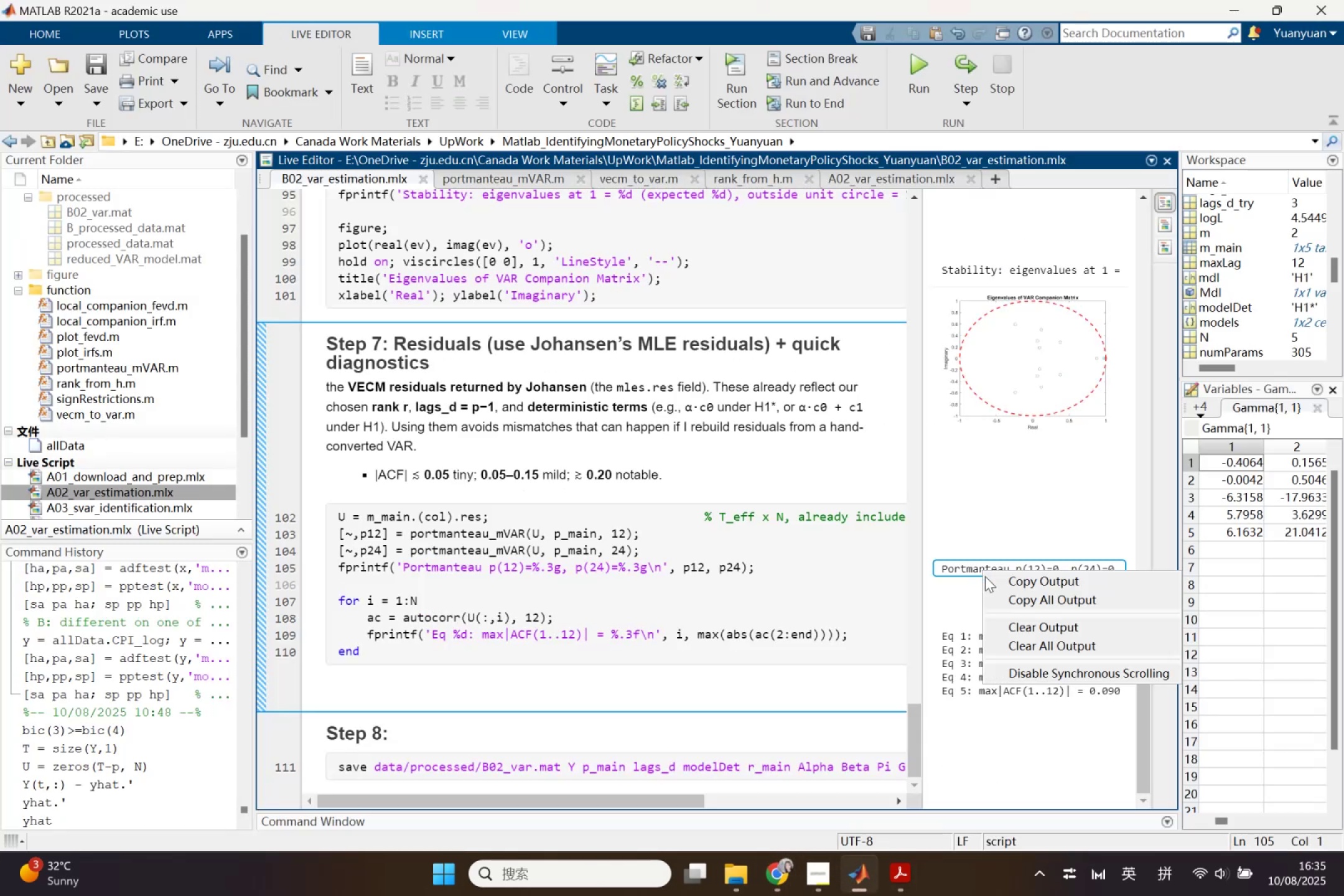 
left_click([996, 579])
 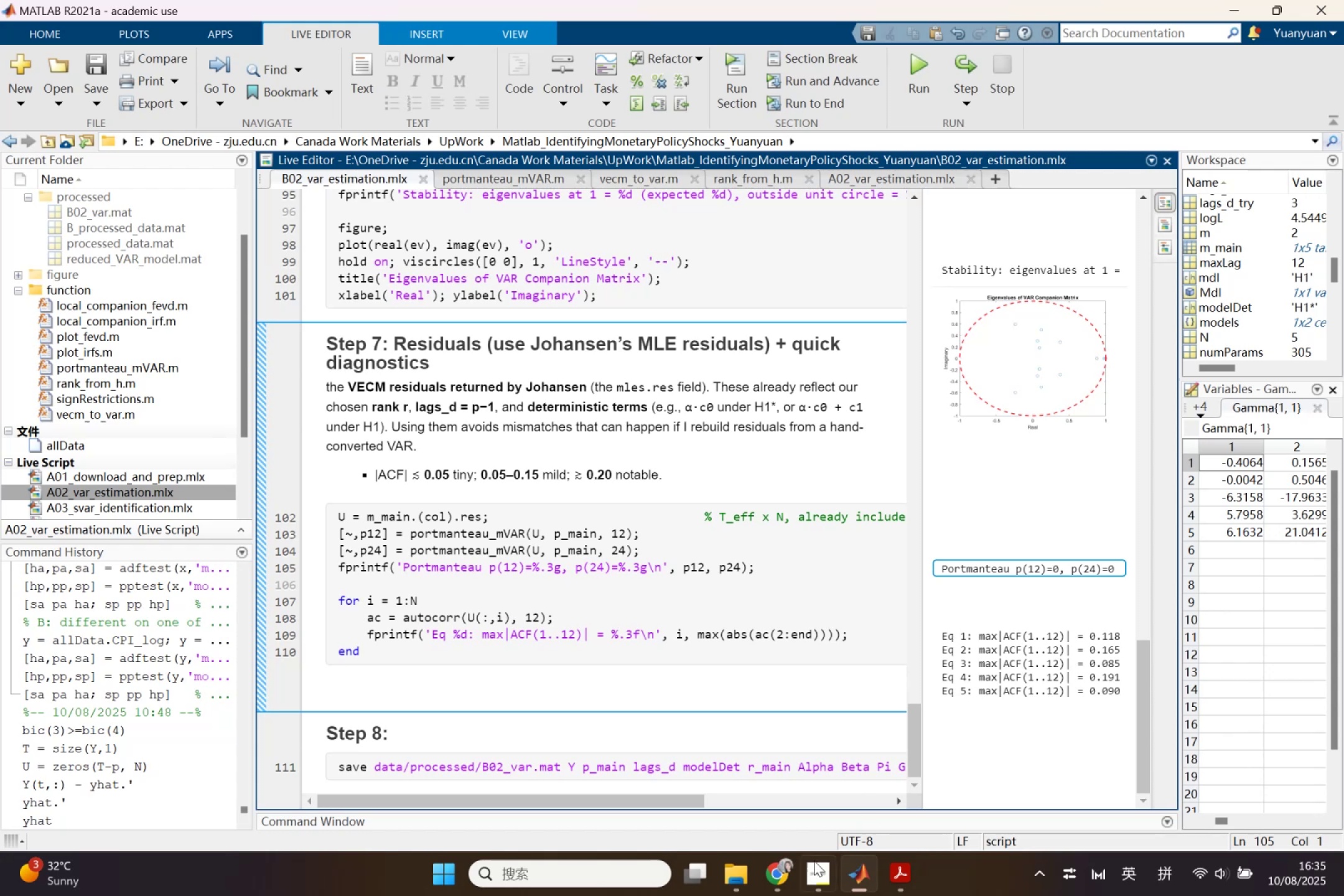 
left_click([778, 884])
 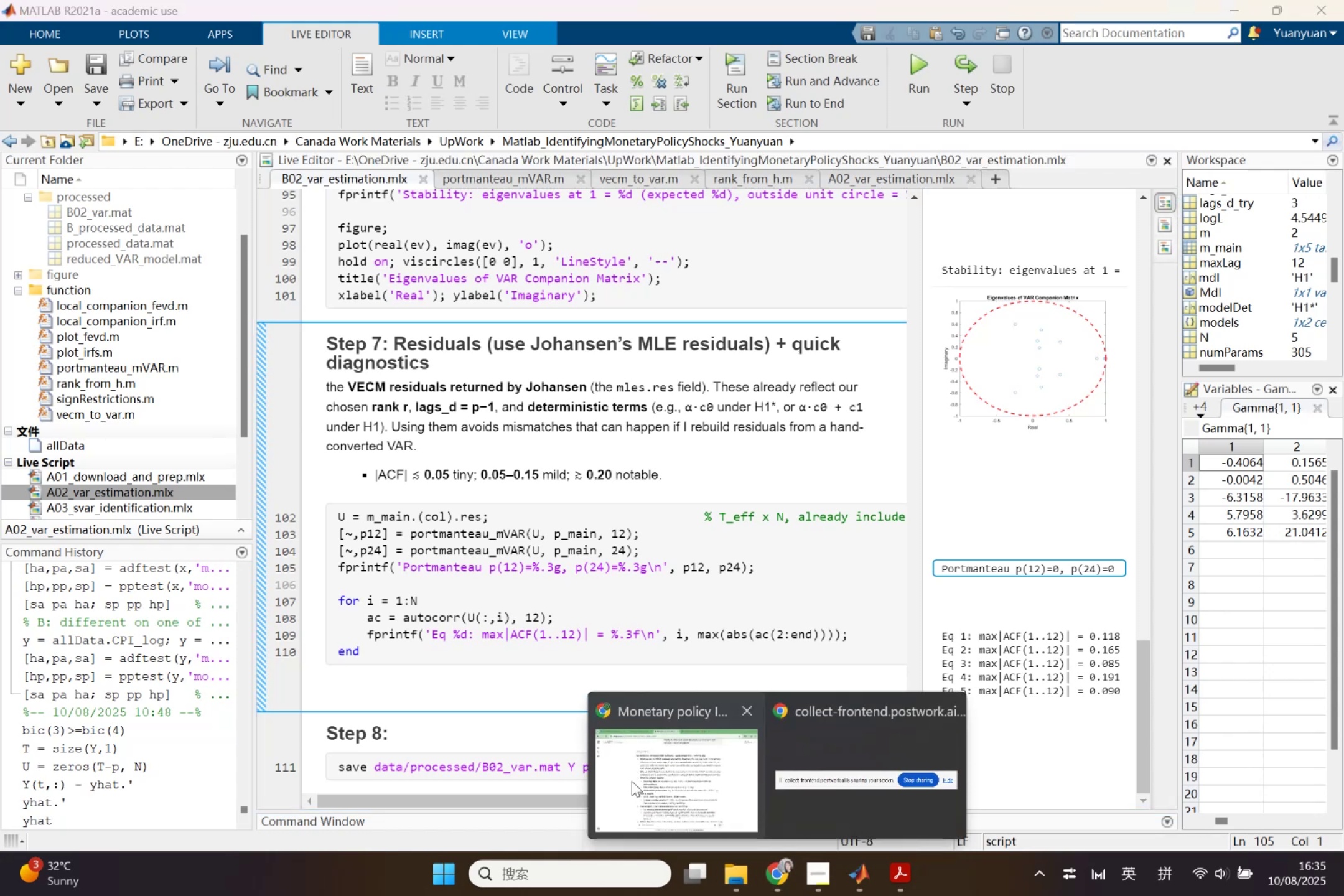 
left_click_drag(start_coordinate=[632, 788], to_coordinate=[639, 793])
 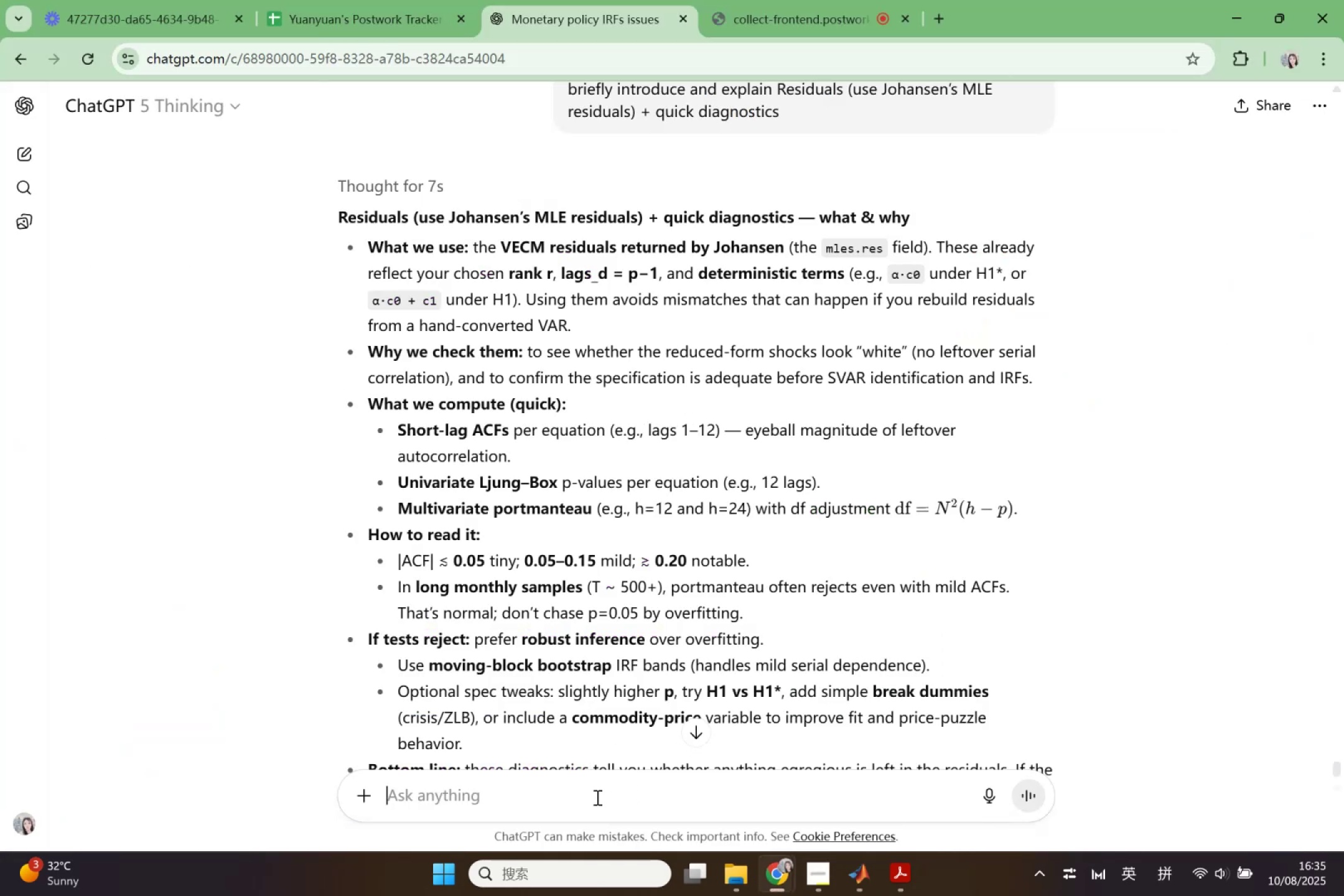 
key(Control+ControlLeft)
 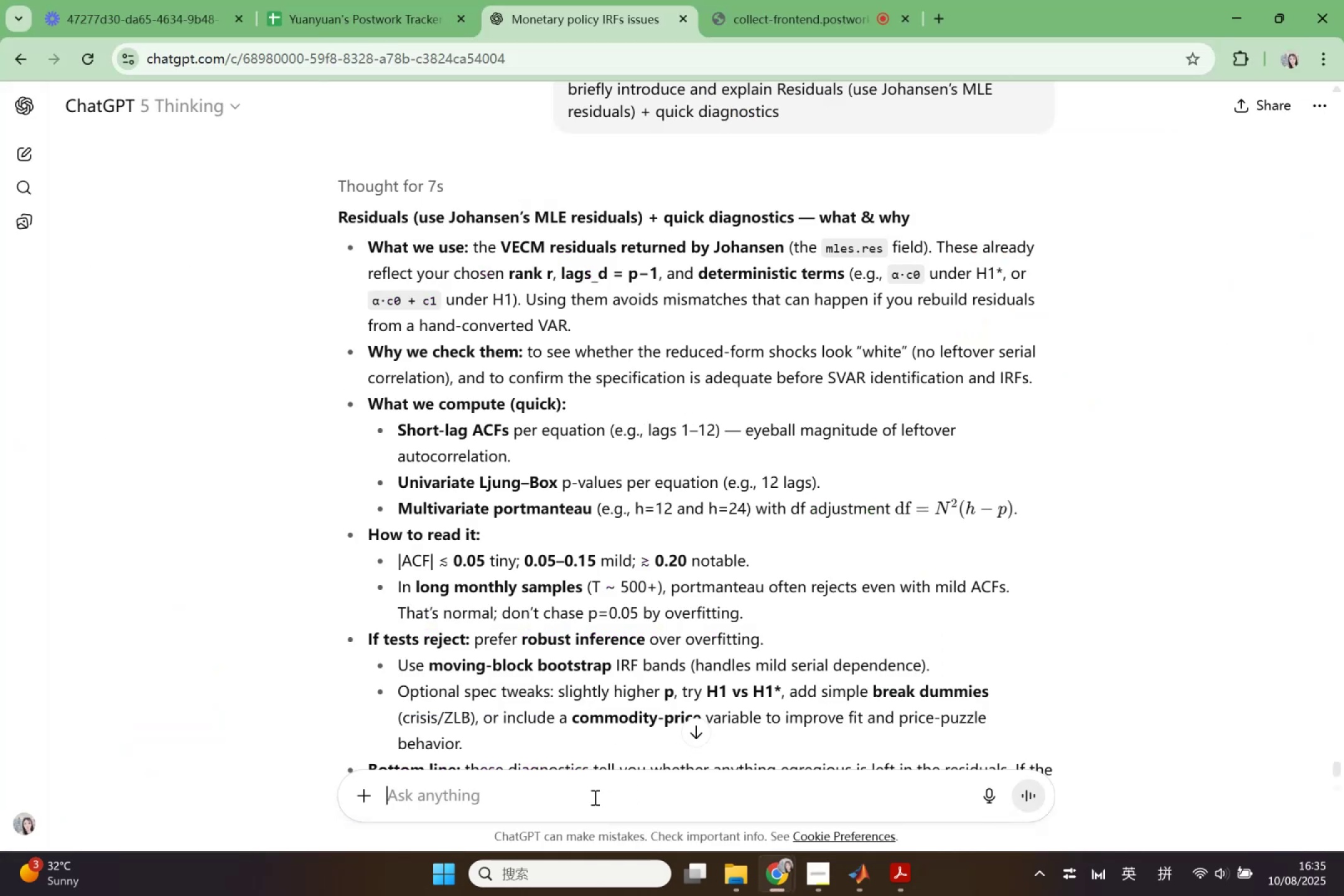 
key(Control+V)
 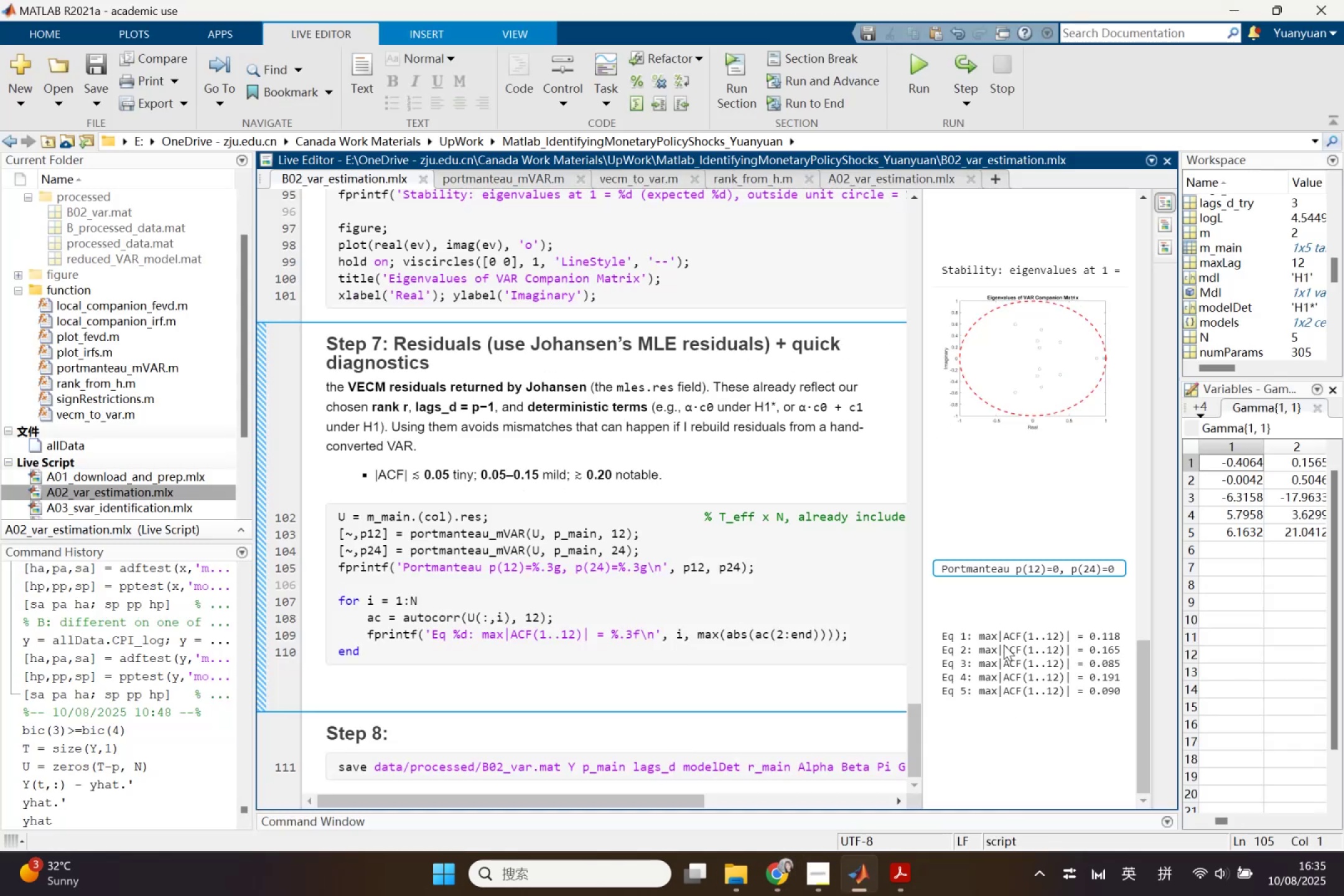 
right_click([1007, 660])
 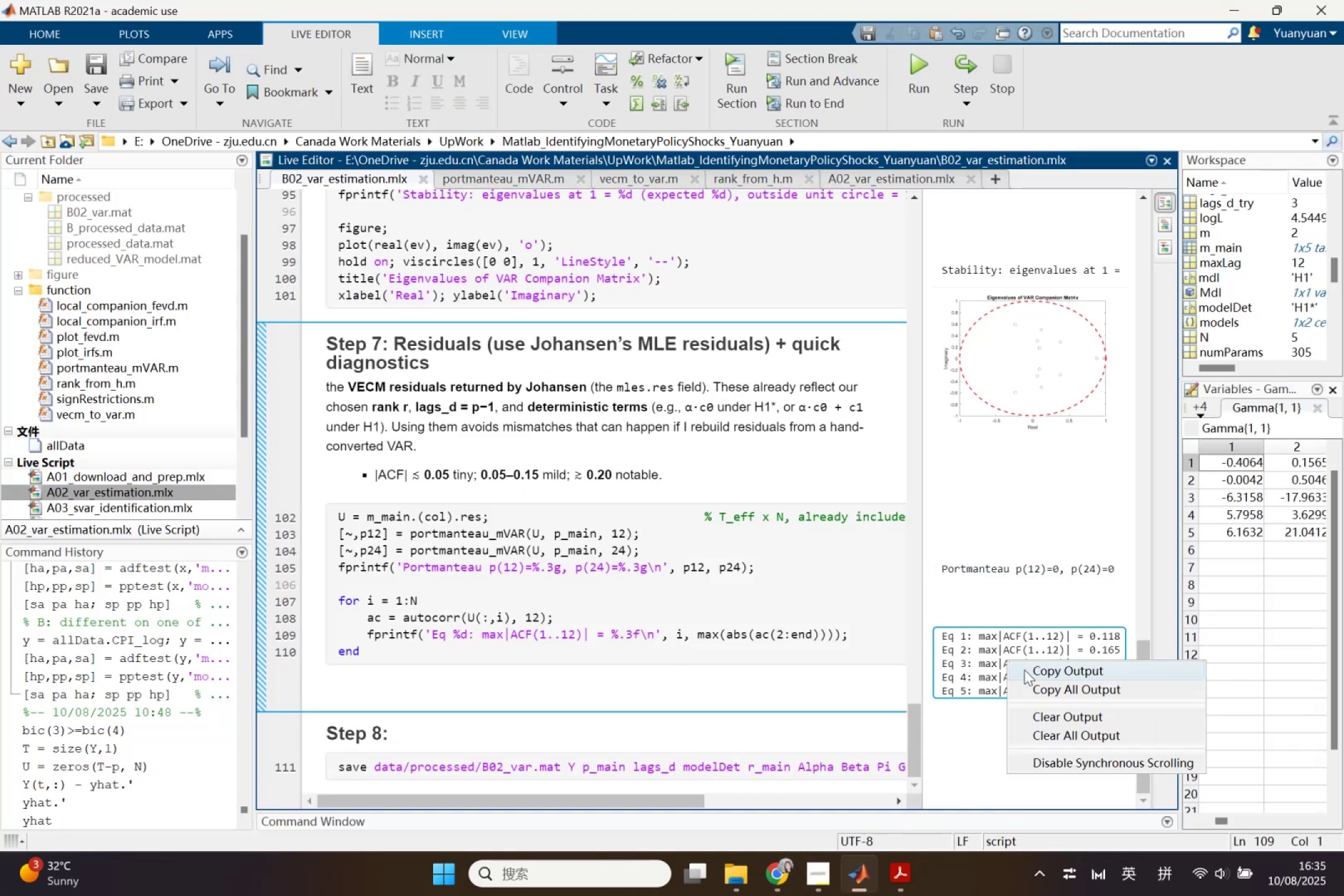 
left_click([1026, 670])
 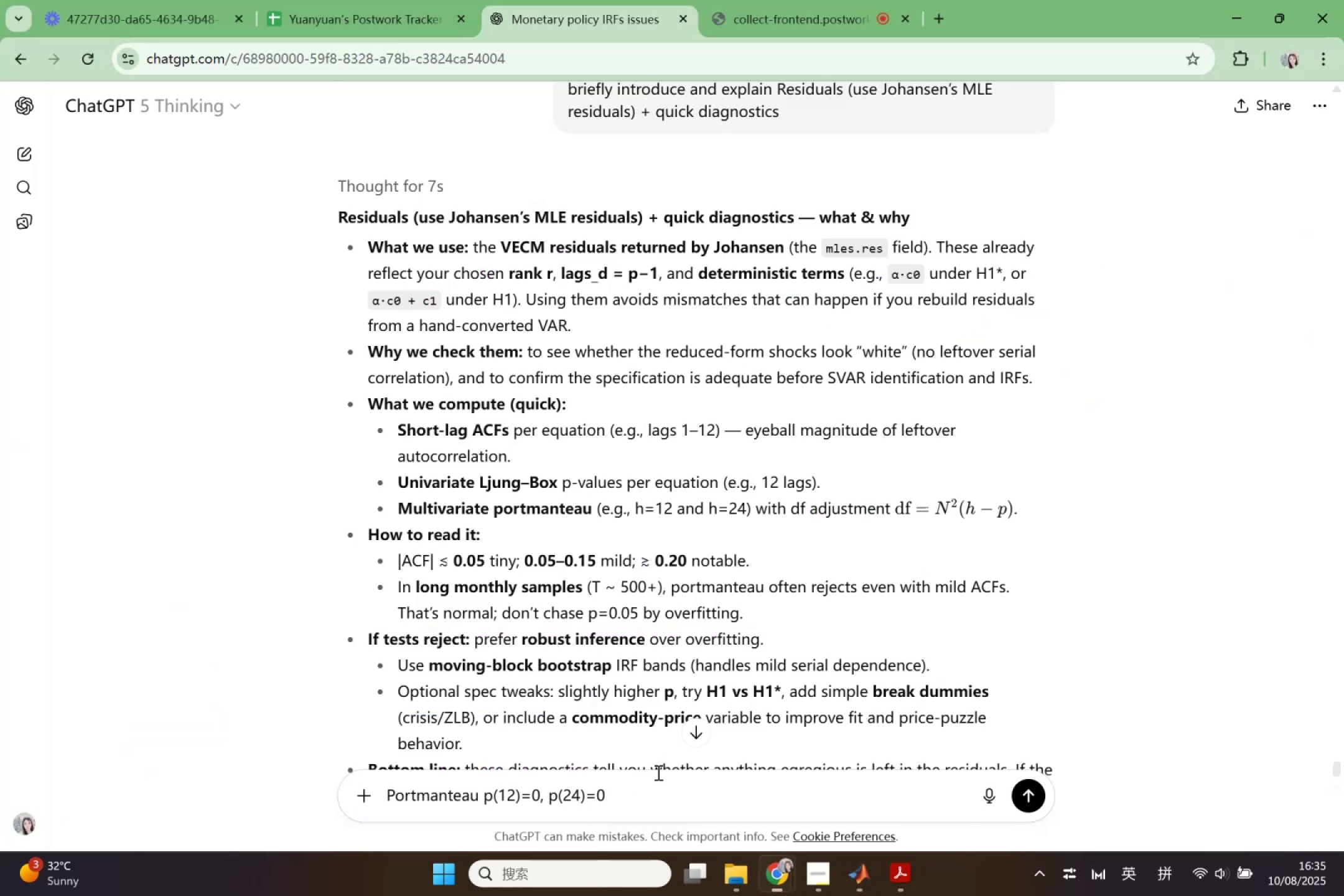 
key(Shift+Enter)
 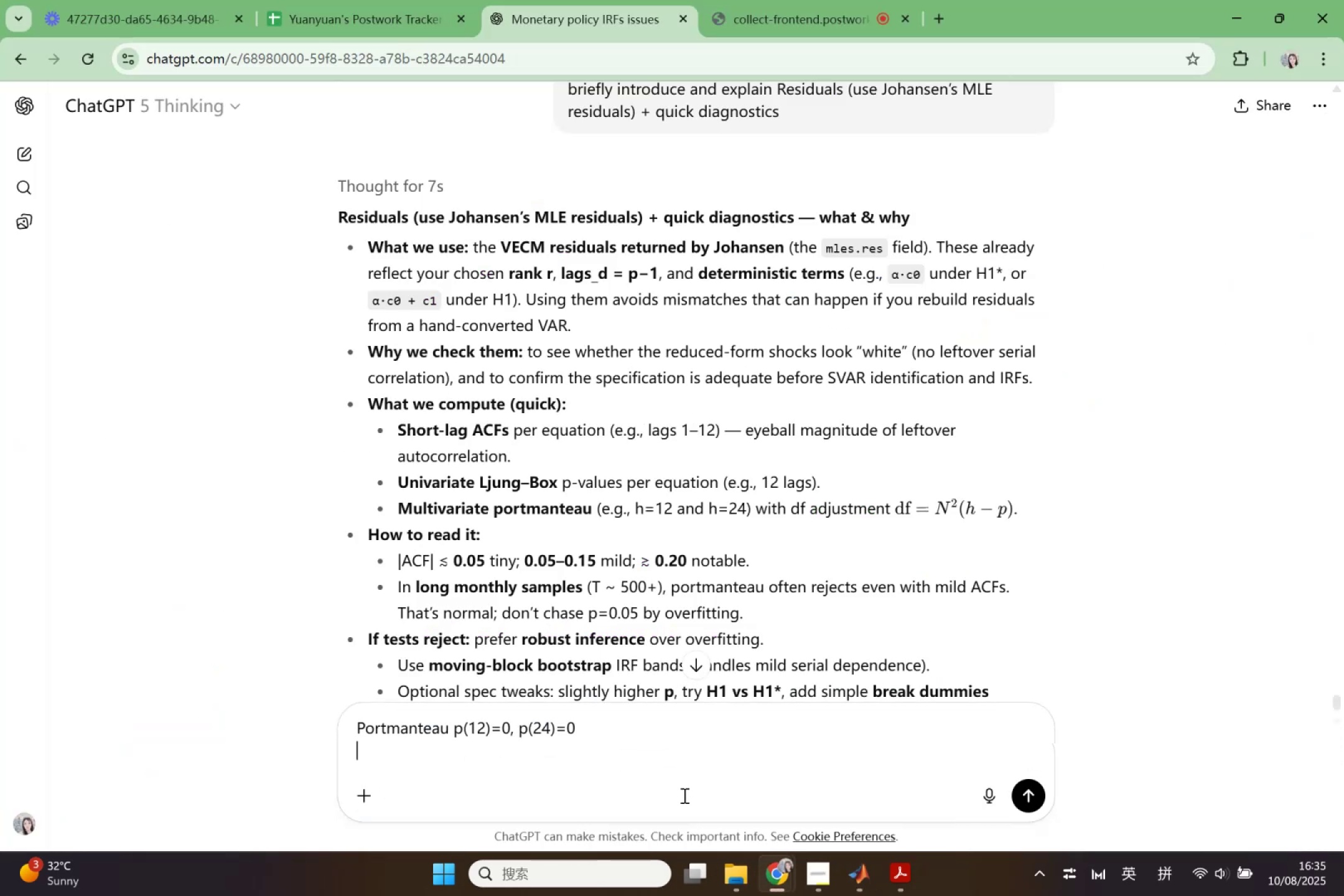 
key(Control+V)
 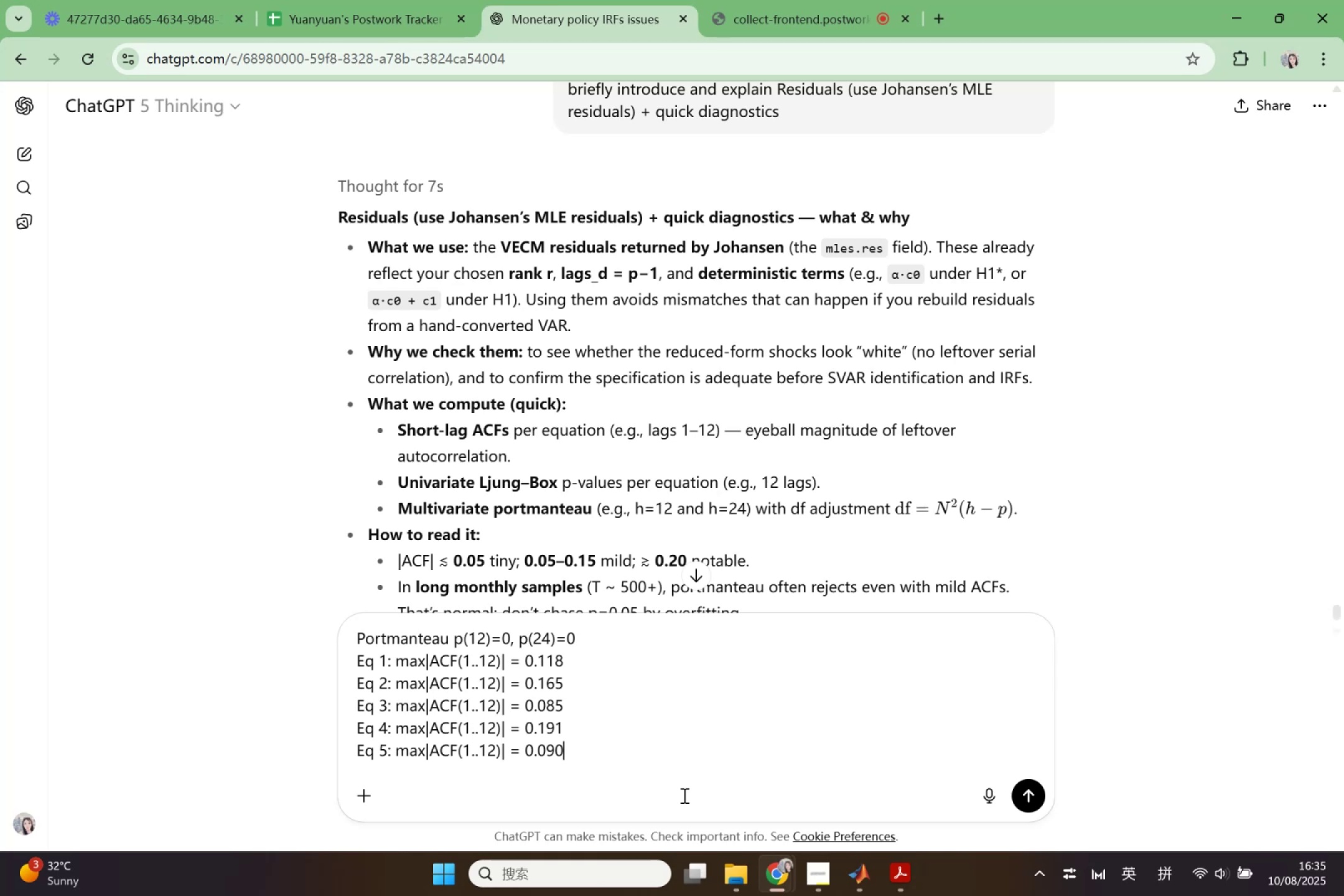 
key(Shift+Enter)
 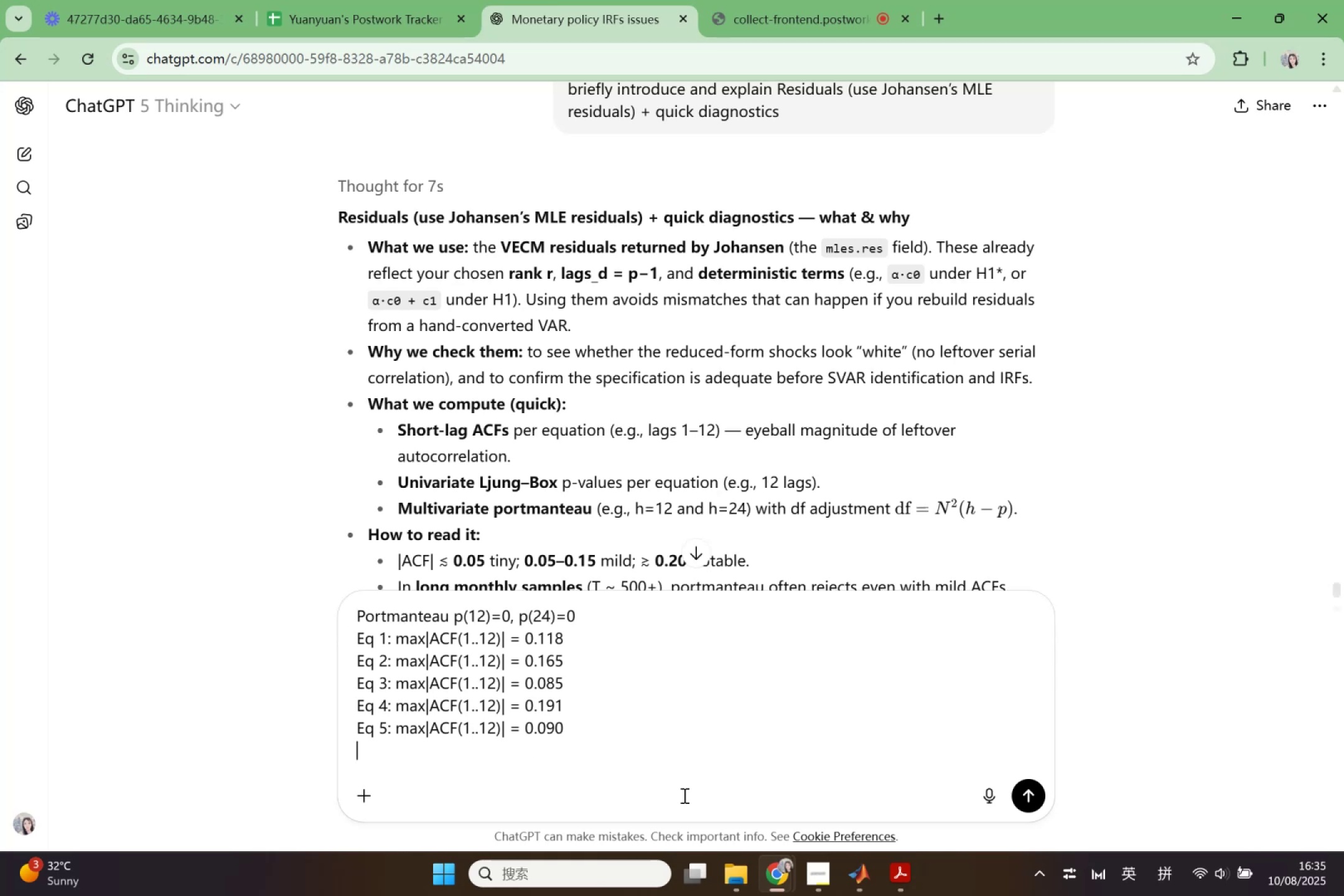 
key(Shift+Enter)
 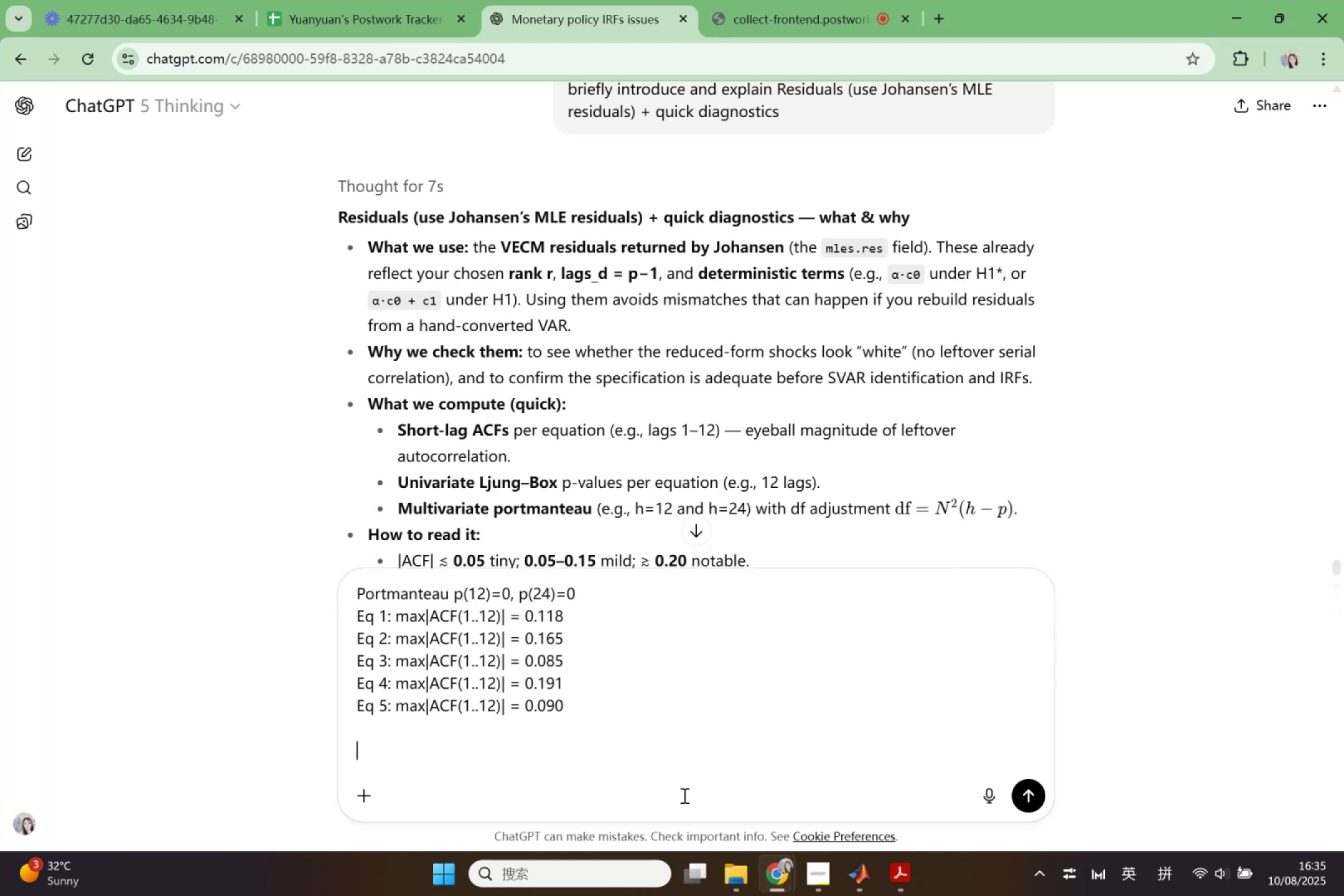 
type(bire)
key(Backspace)
key(Backspace)
key(Backspace)
type(riefly any)
key(Backspace)
type(alysea)
key(Backspace)
type( and explain thie)
key(Backspace)
type(s)
key(Backspace)
key(Backspace)
key(Backspace)
key(Backspace)
type(above results)
 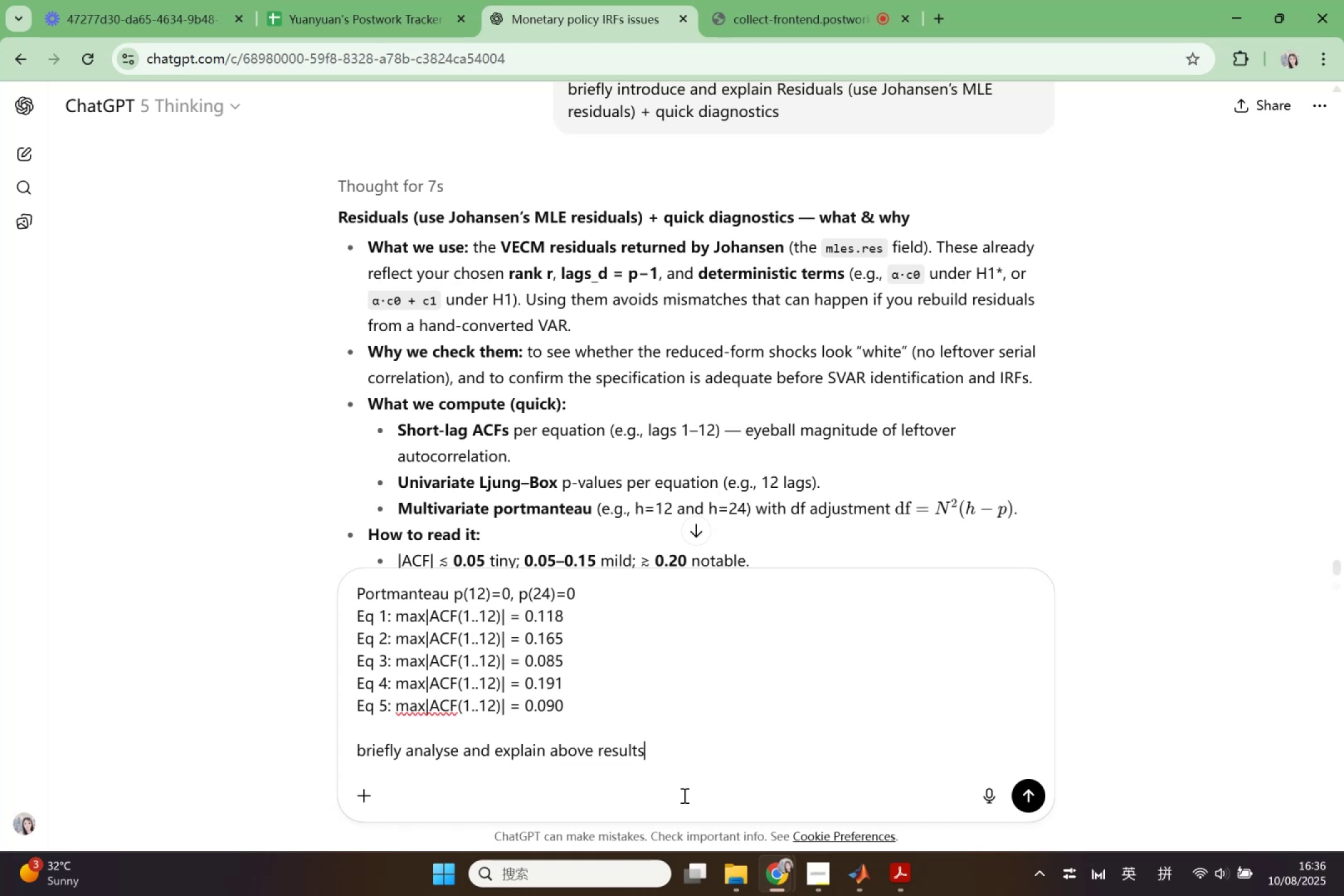 
key(Enter)
 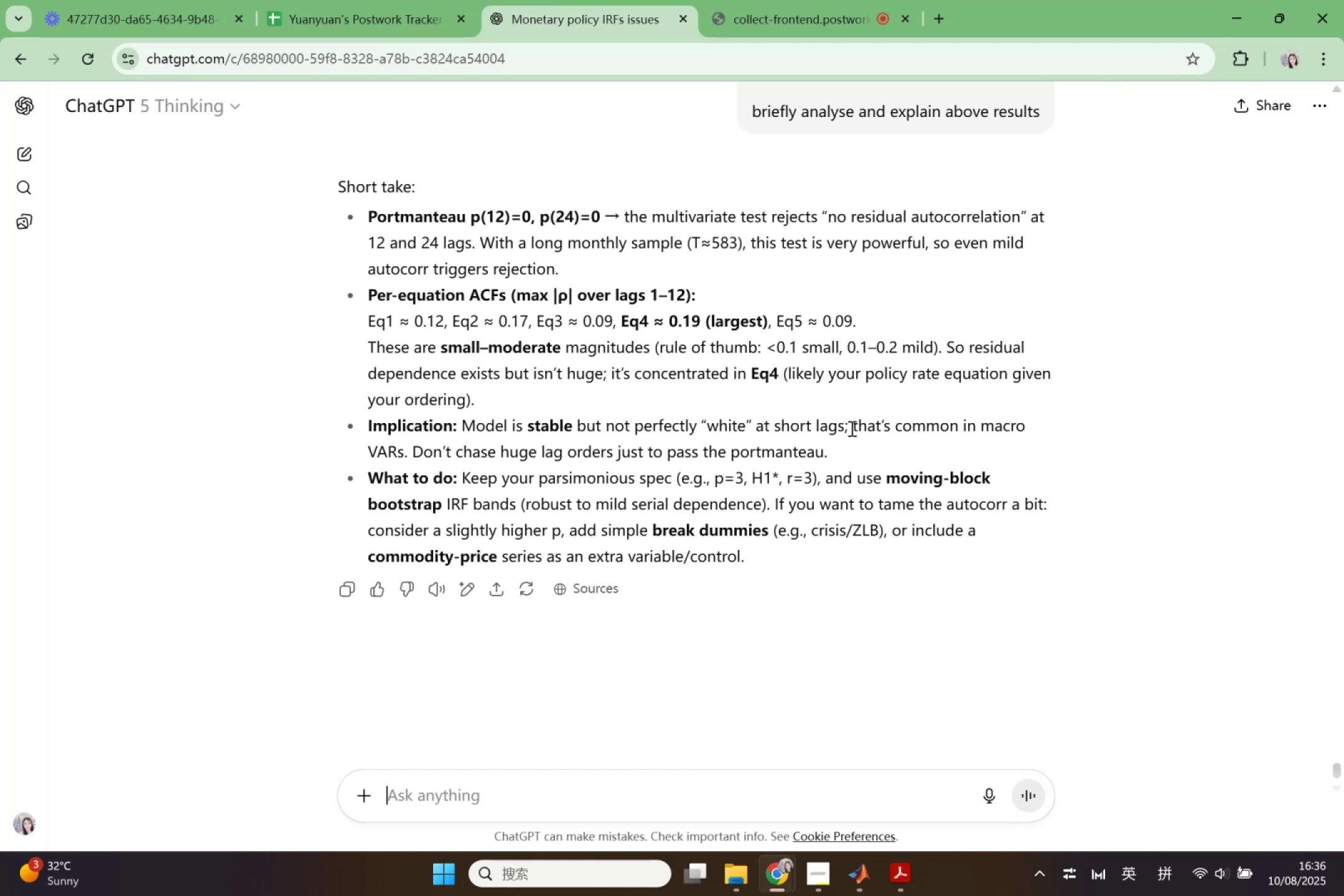 
wait(38.66)
 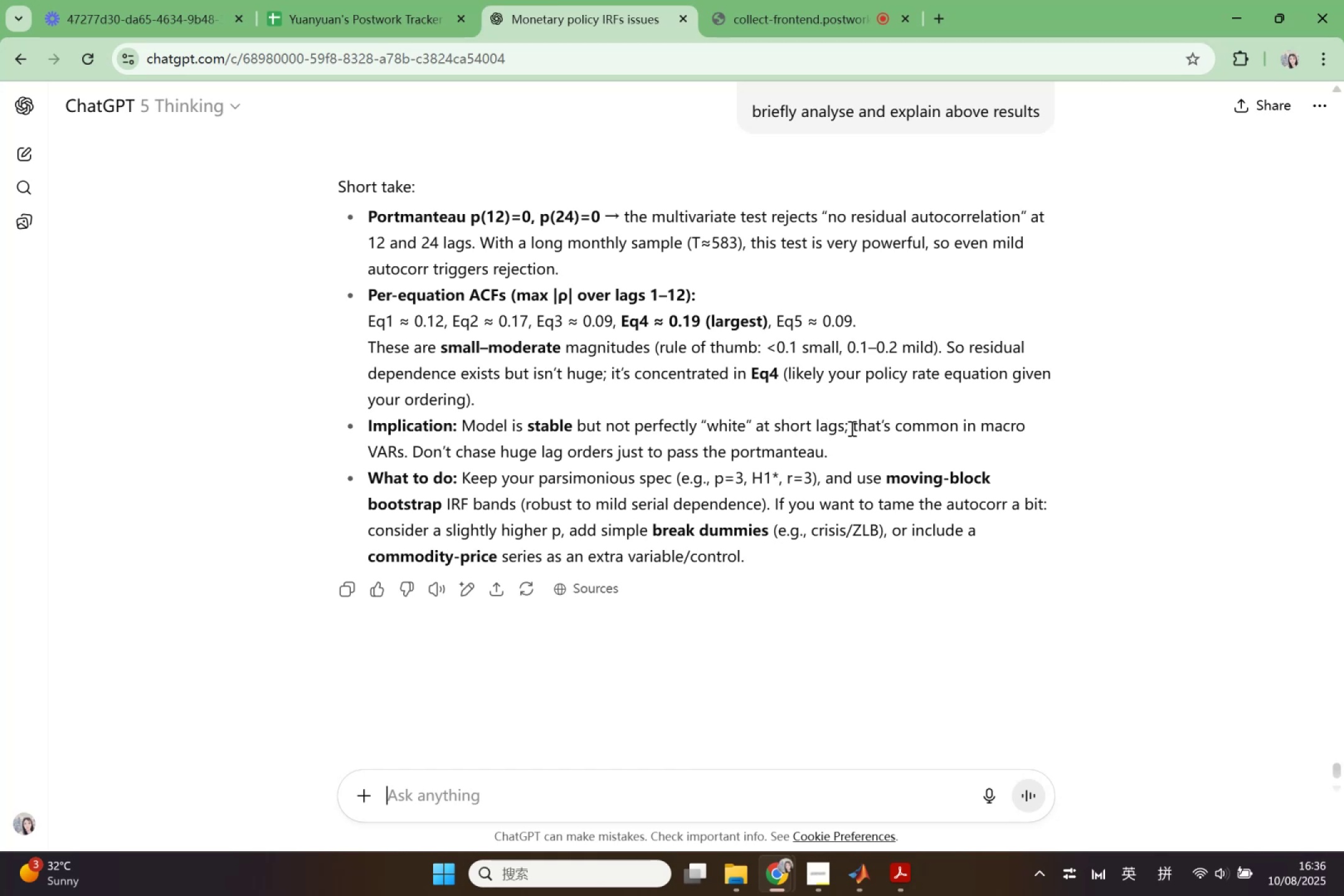 
left_click_drag(start_coordinate=[478, 396], to_coordinate=[361, 218])
 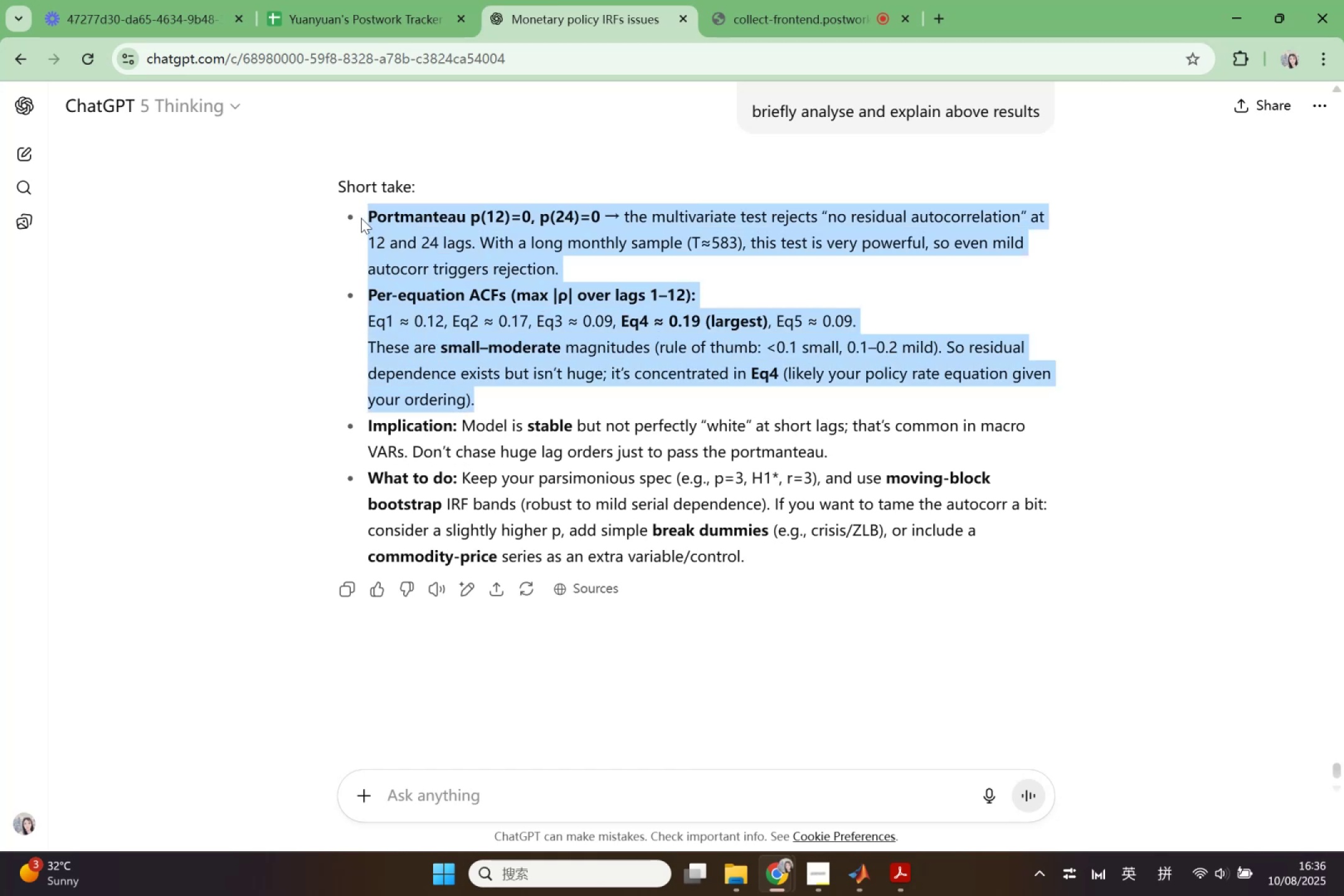 
key(Control+ControlLeft)
 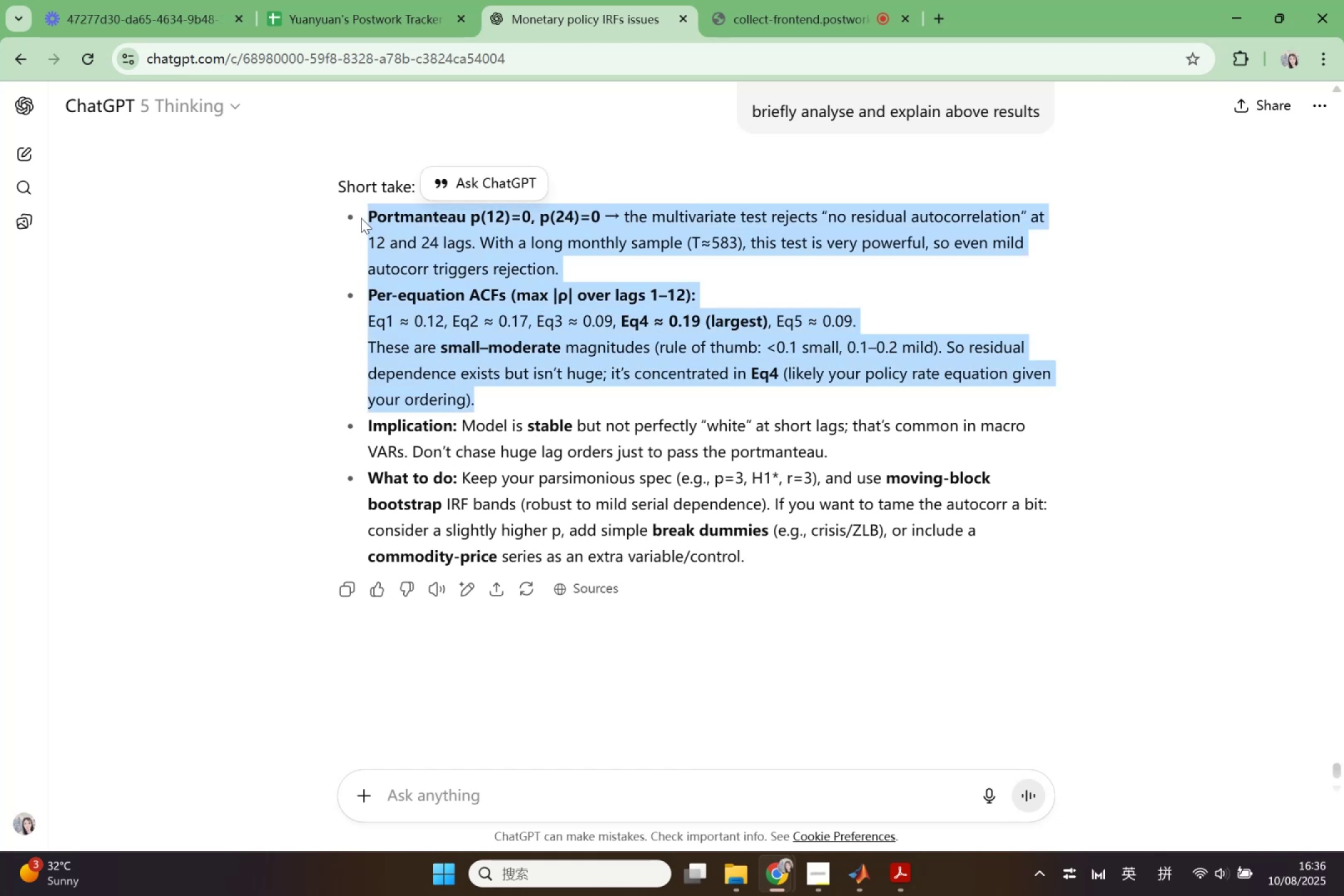 
key(Control+C)
 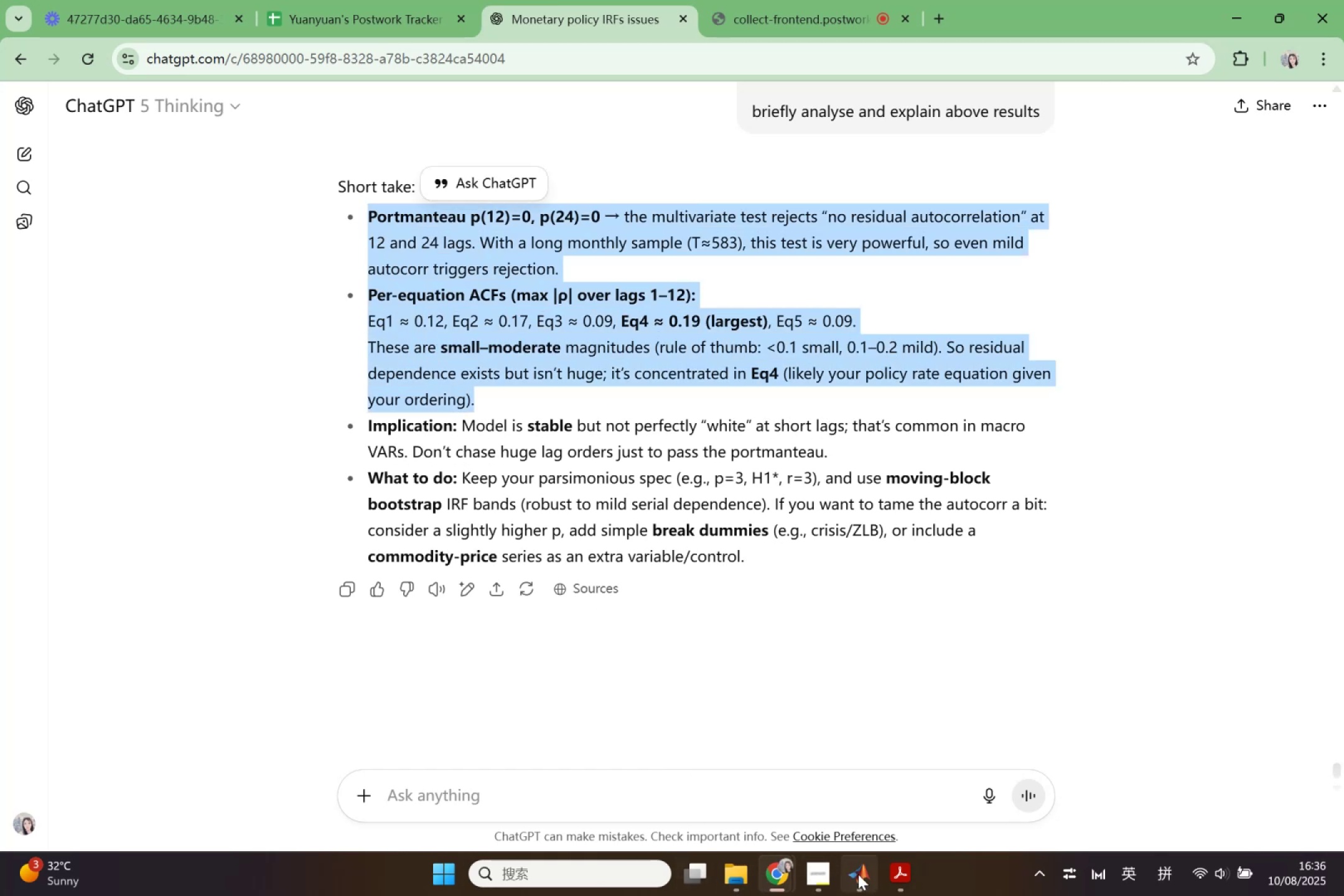 
left_click([858, 874])
 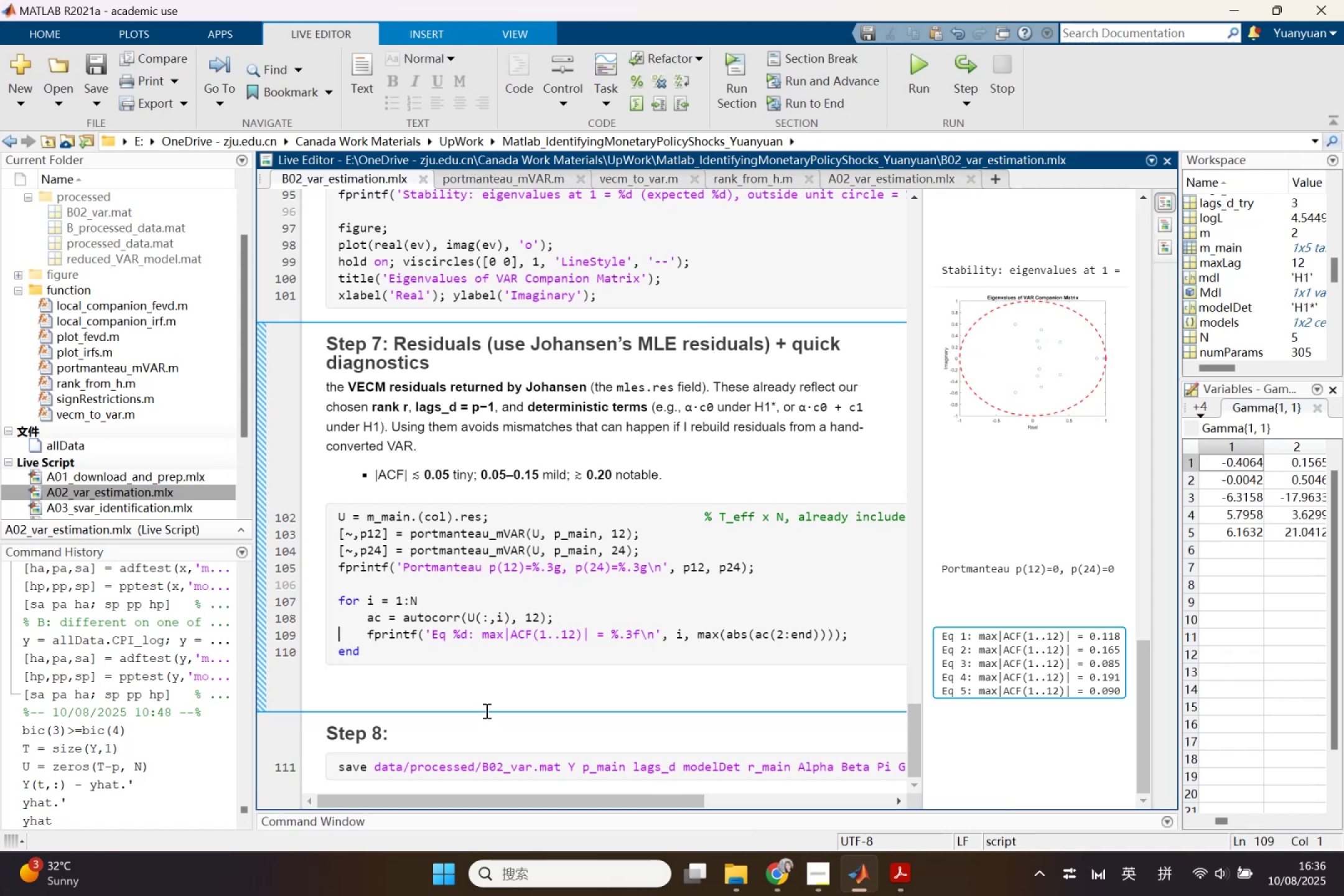 
left_click([434, 693])
 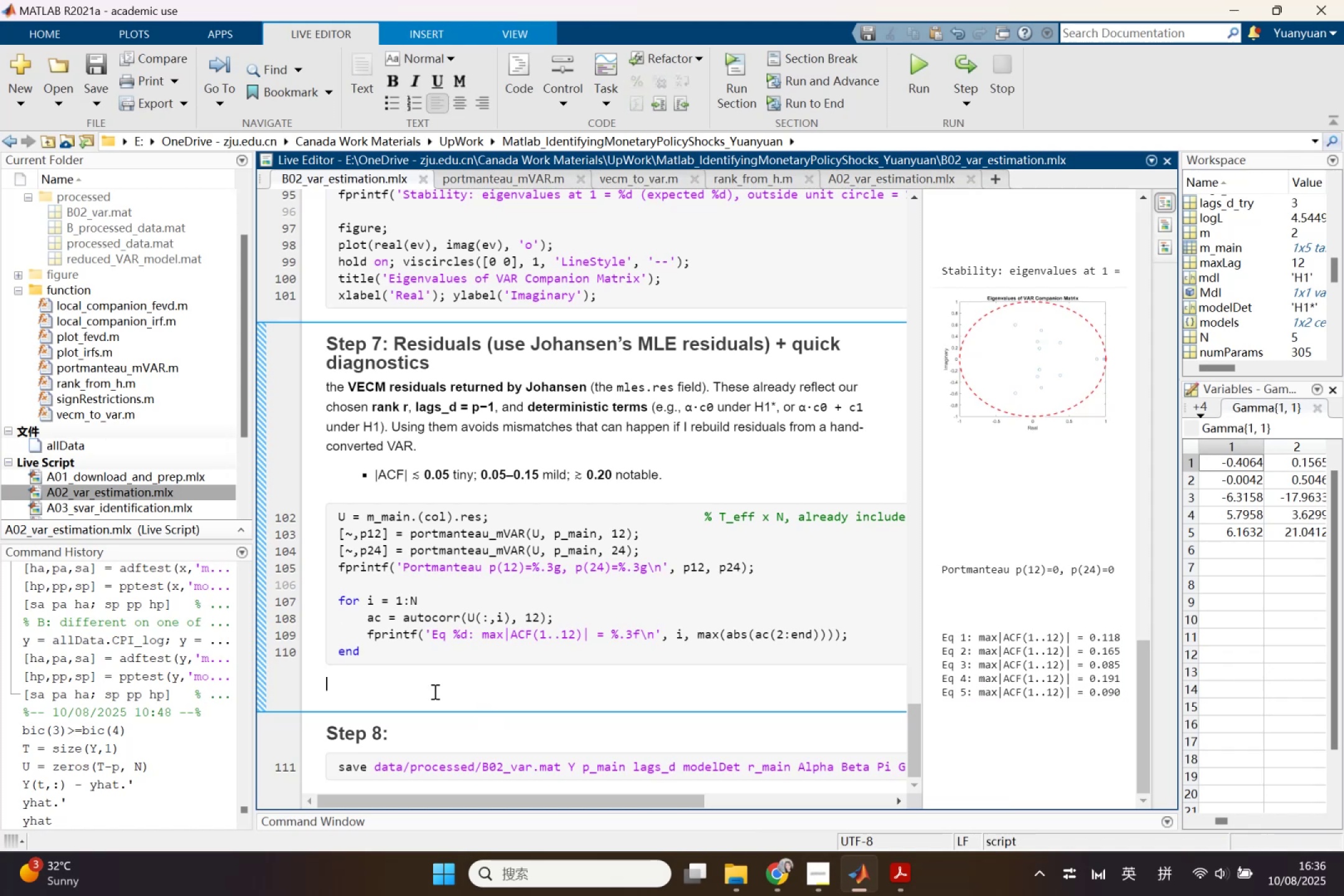 
key(Control+ControlLeft)
 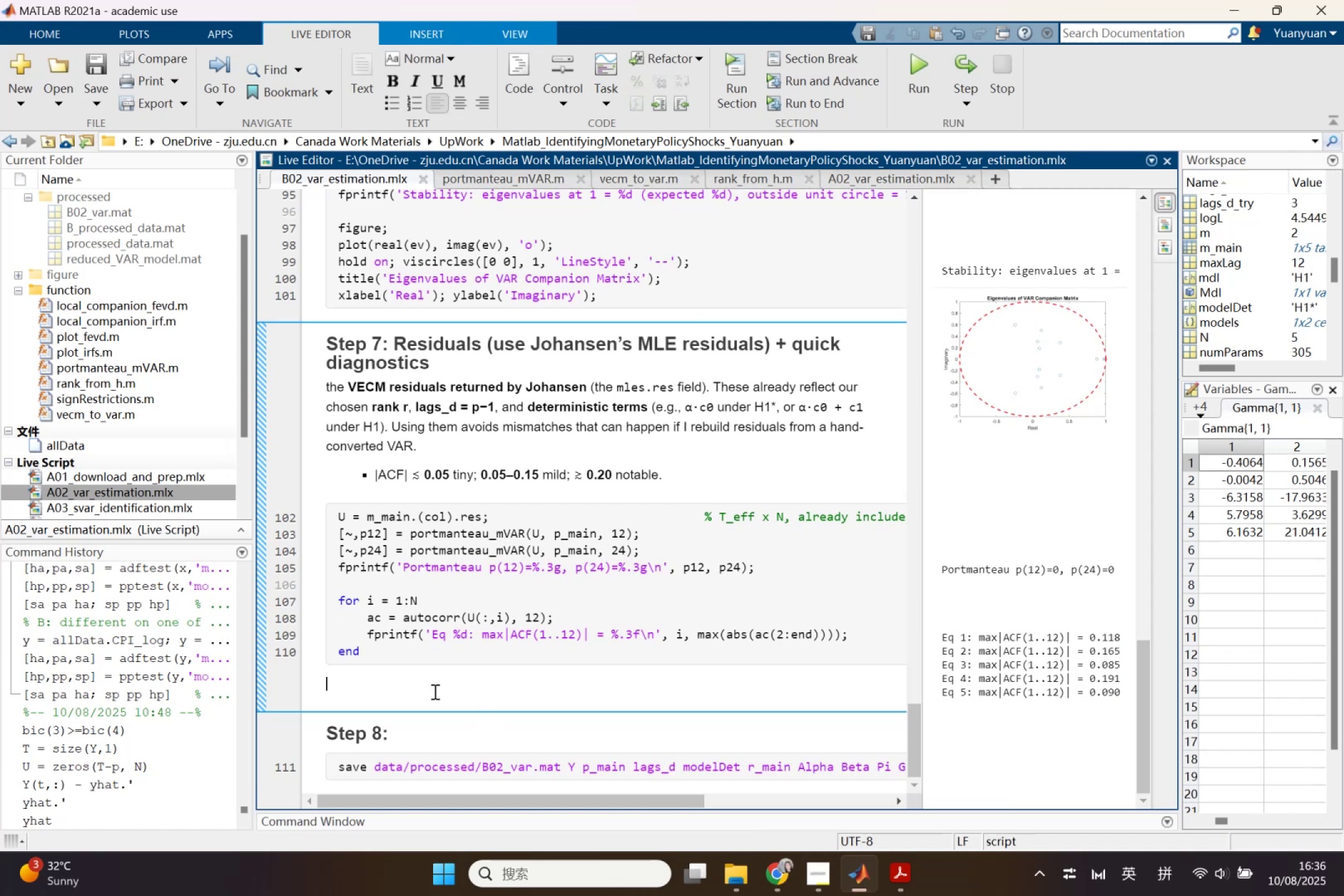 
key(Control+V)
 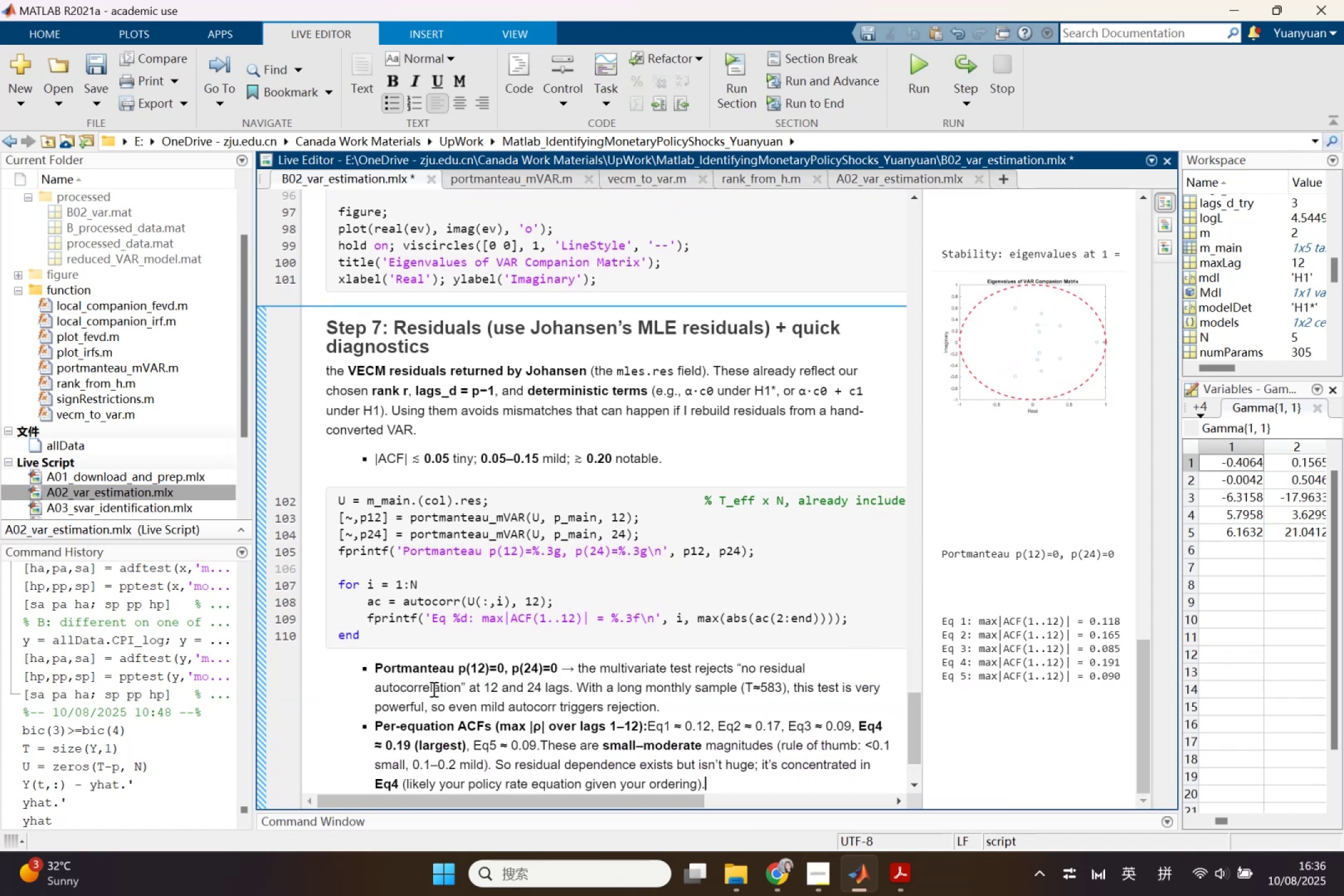 
scroll: coordinate [432, 689], scroll_direction: down, amount: 1.0
 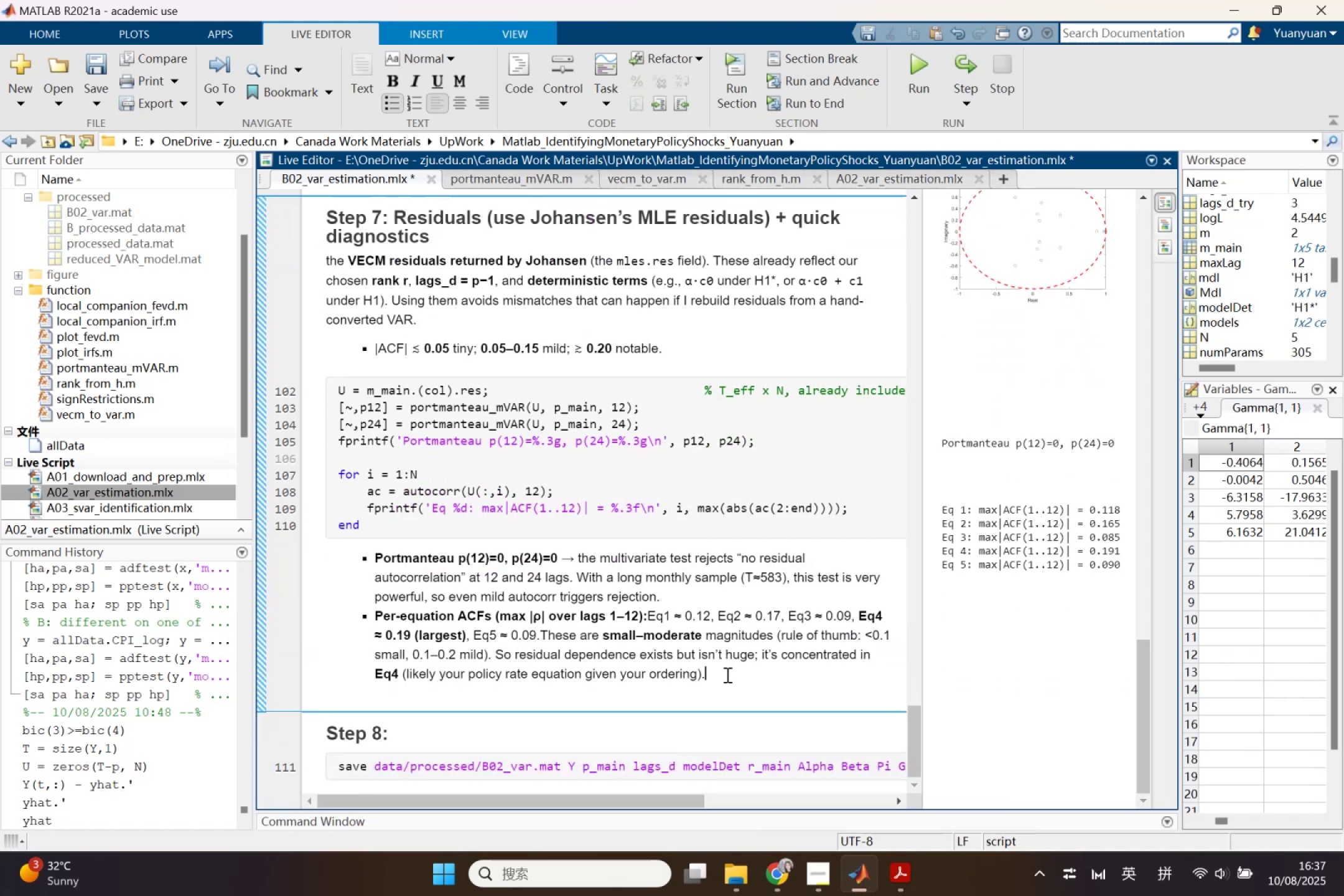 
key(Enter)
 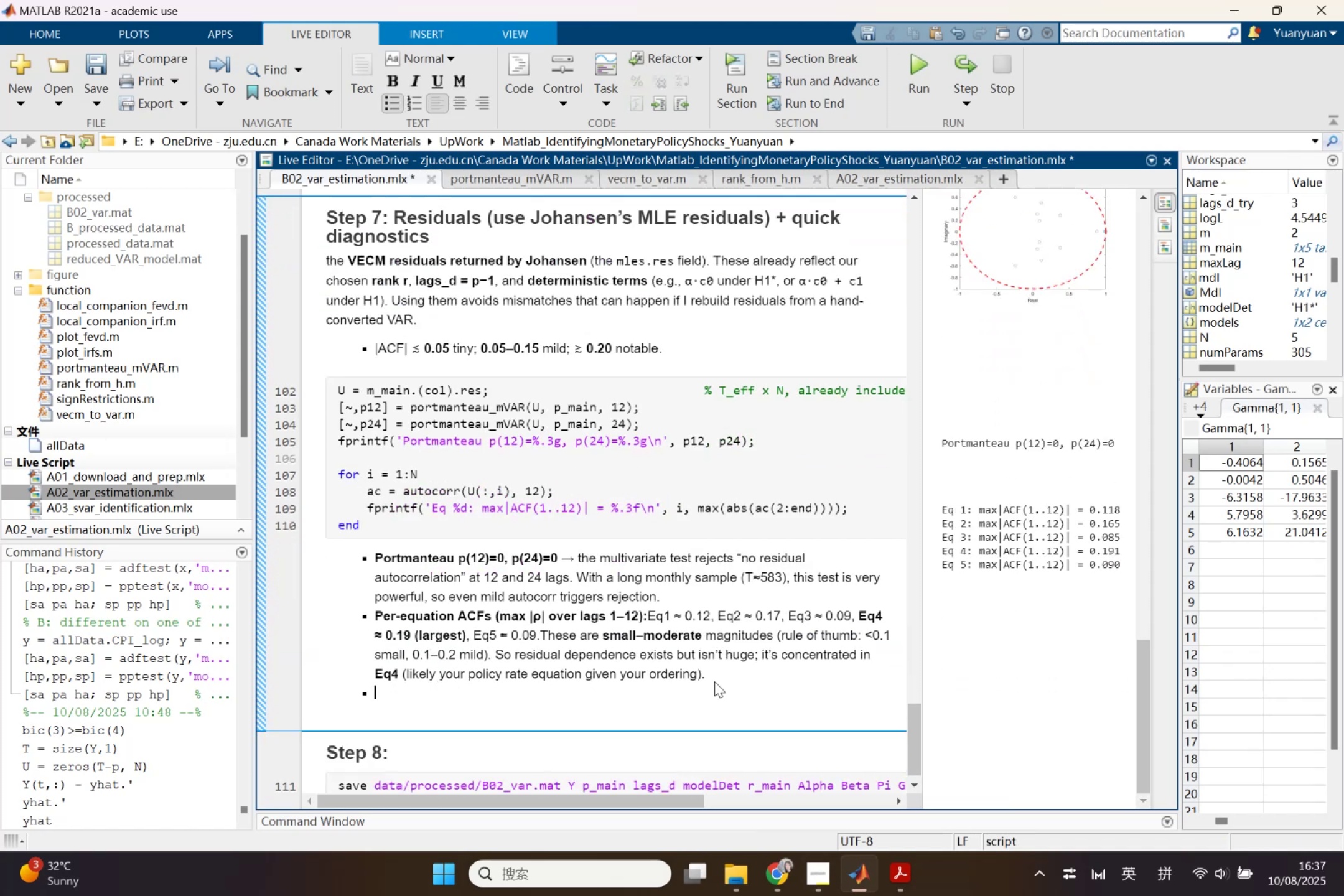 
key(Backspace)
 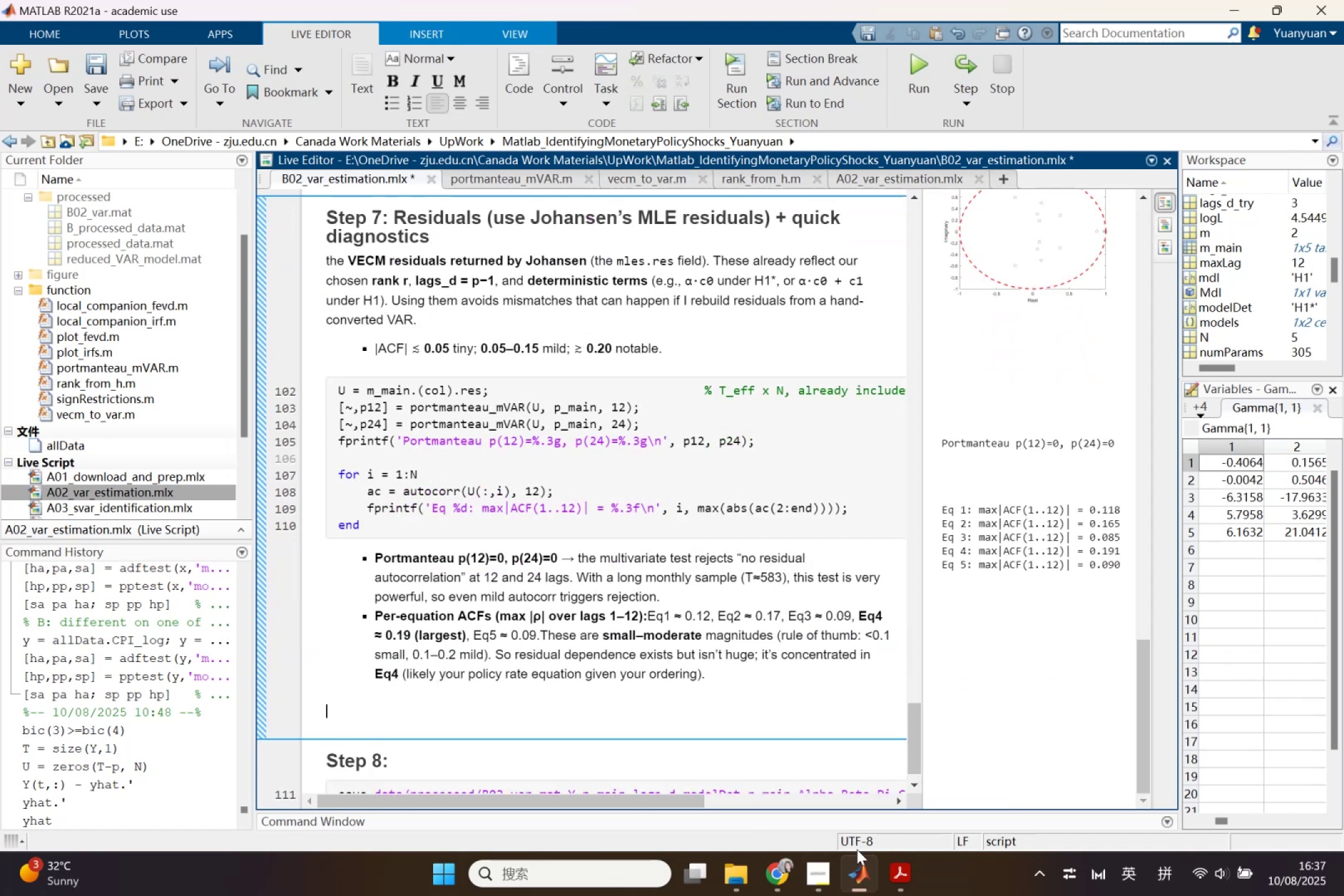 
left_click([782, 889])
 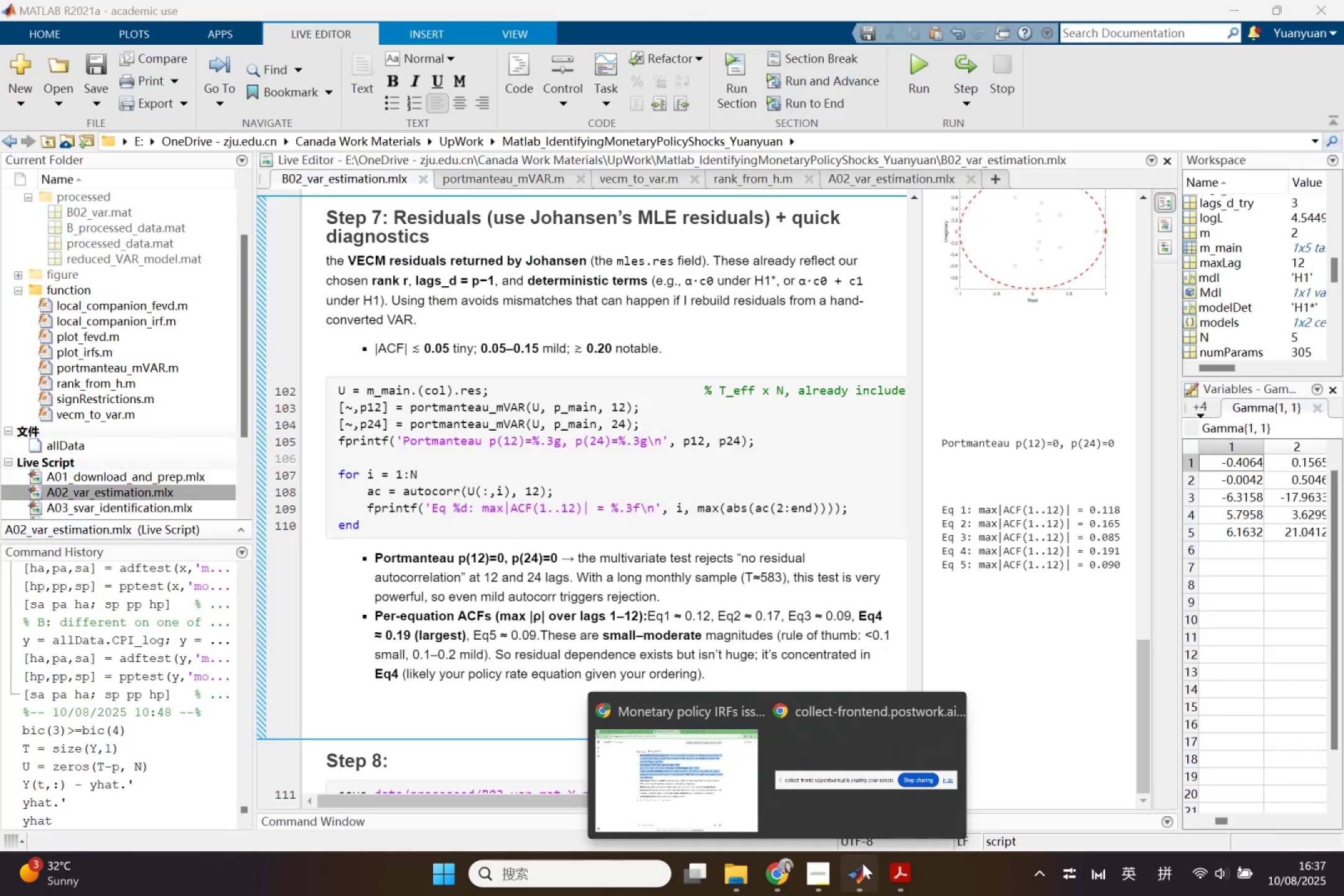 
left_click([695, 798])
 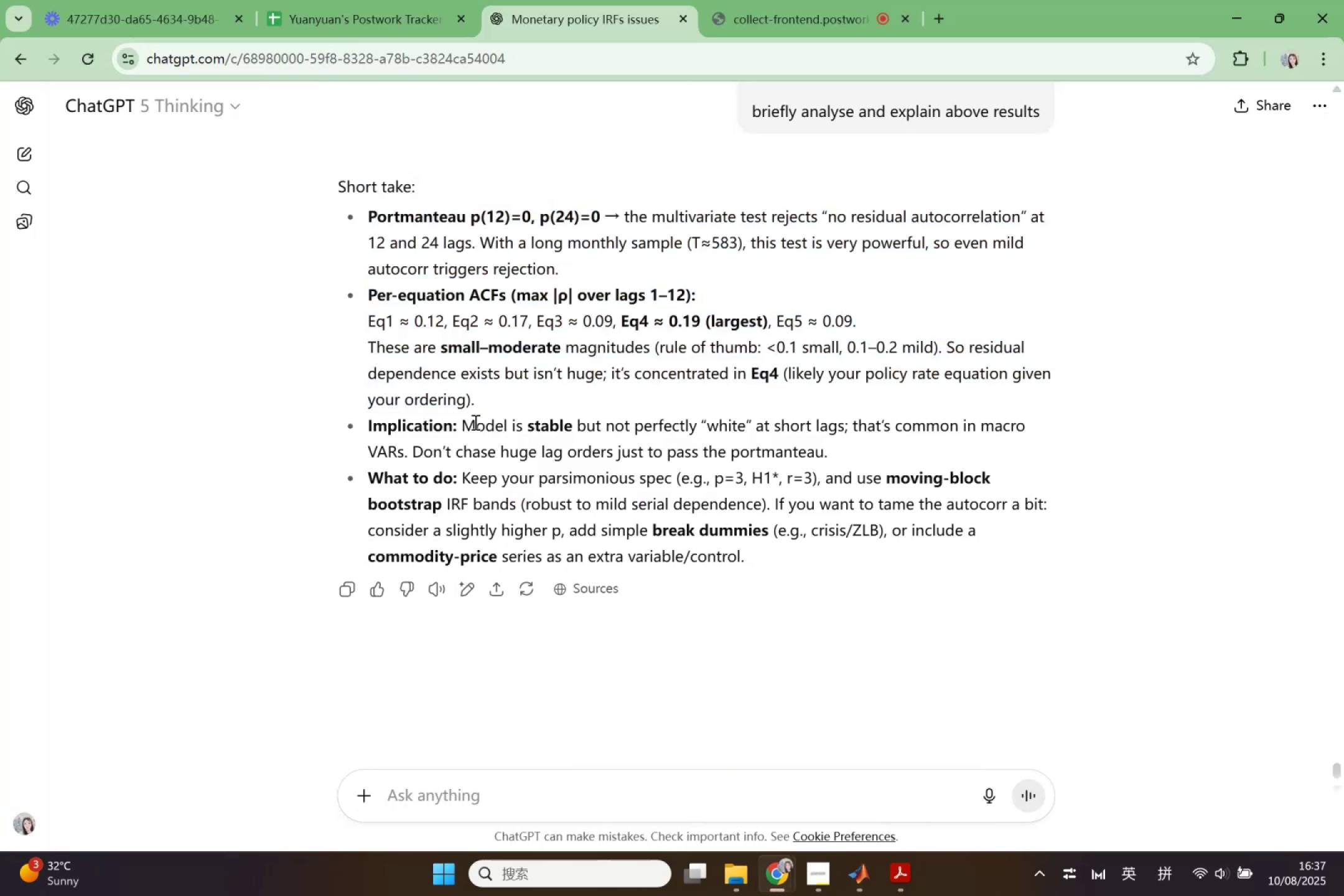 
left_click_drag(start_coordinate=[461, 429], to_coordinate=[413, 454])
 